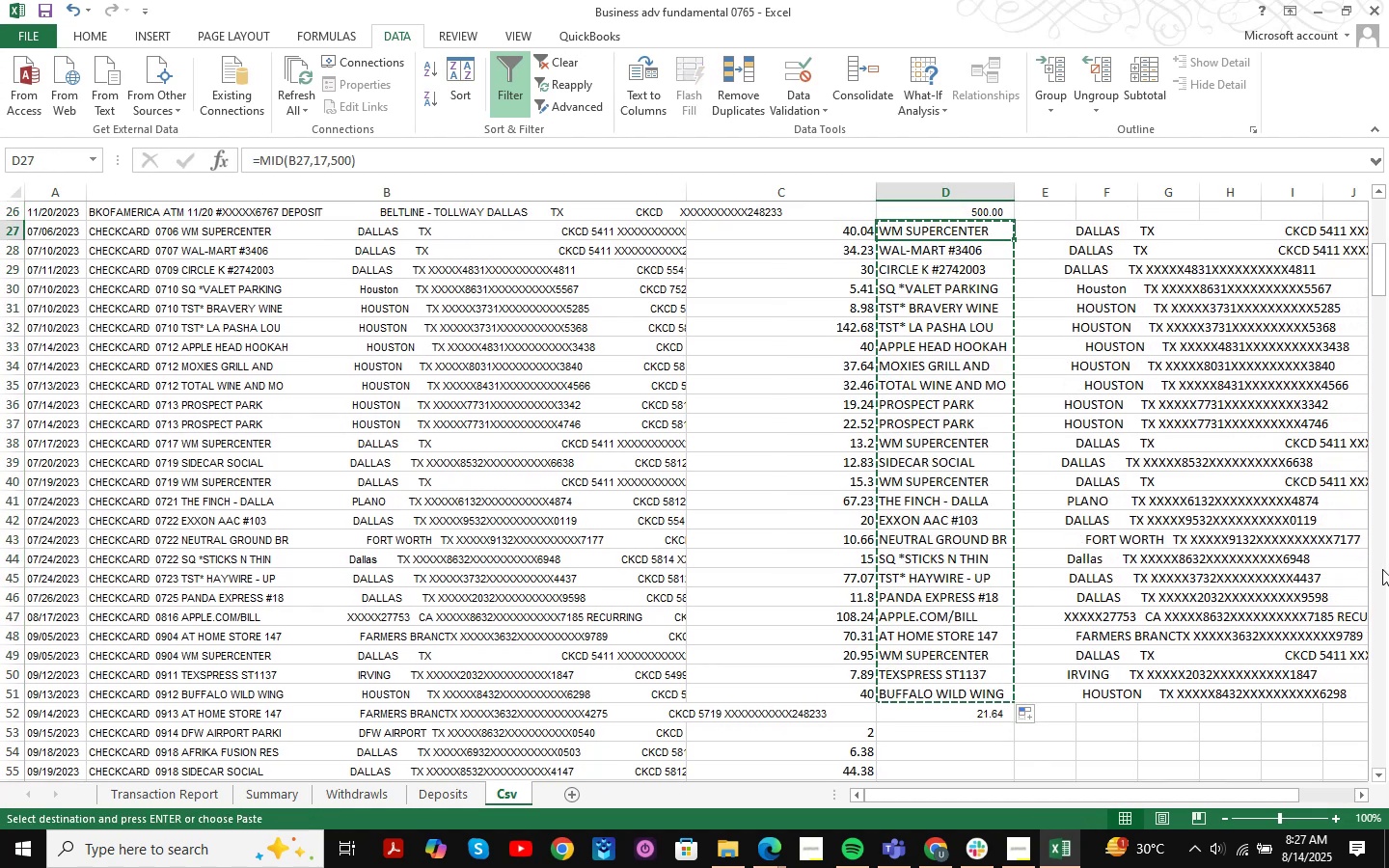 
key(Alt+AltLeft)
 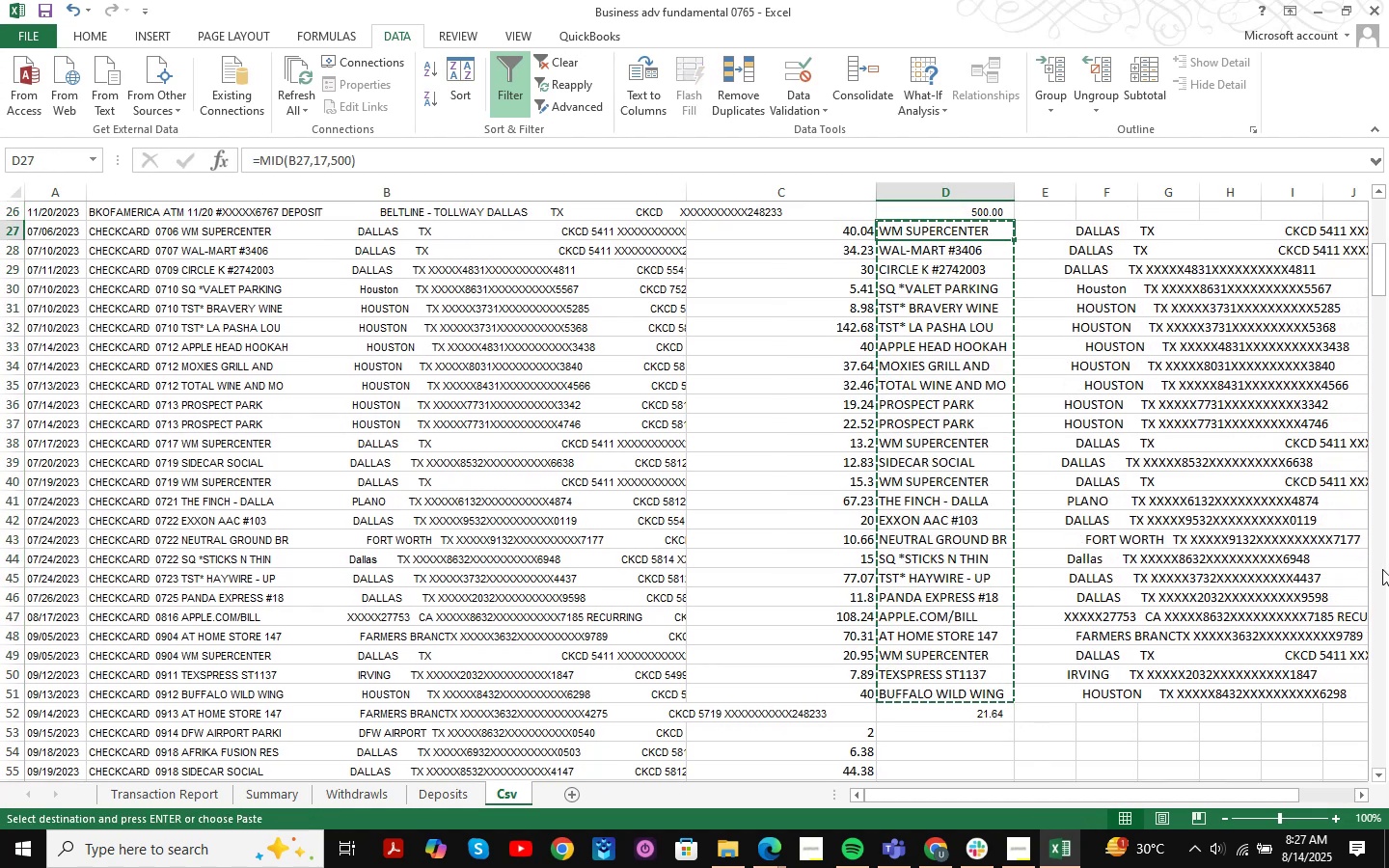 
type(hvv)
 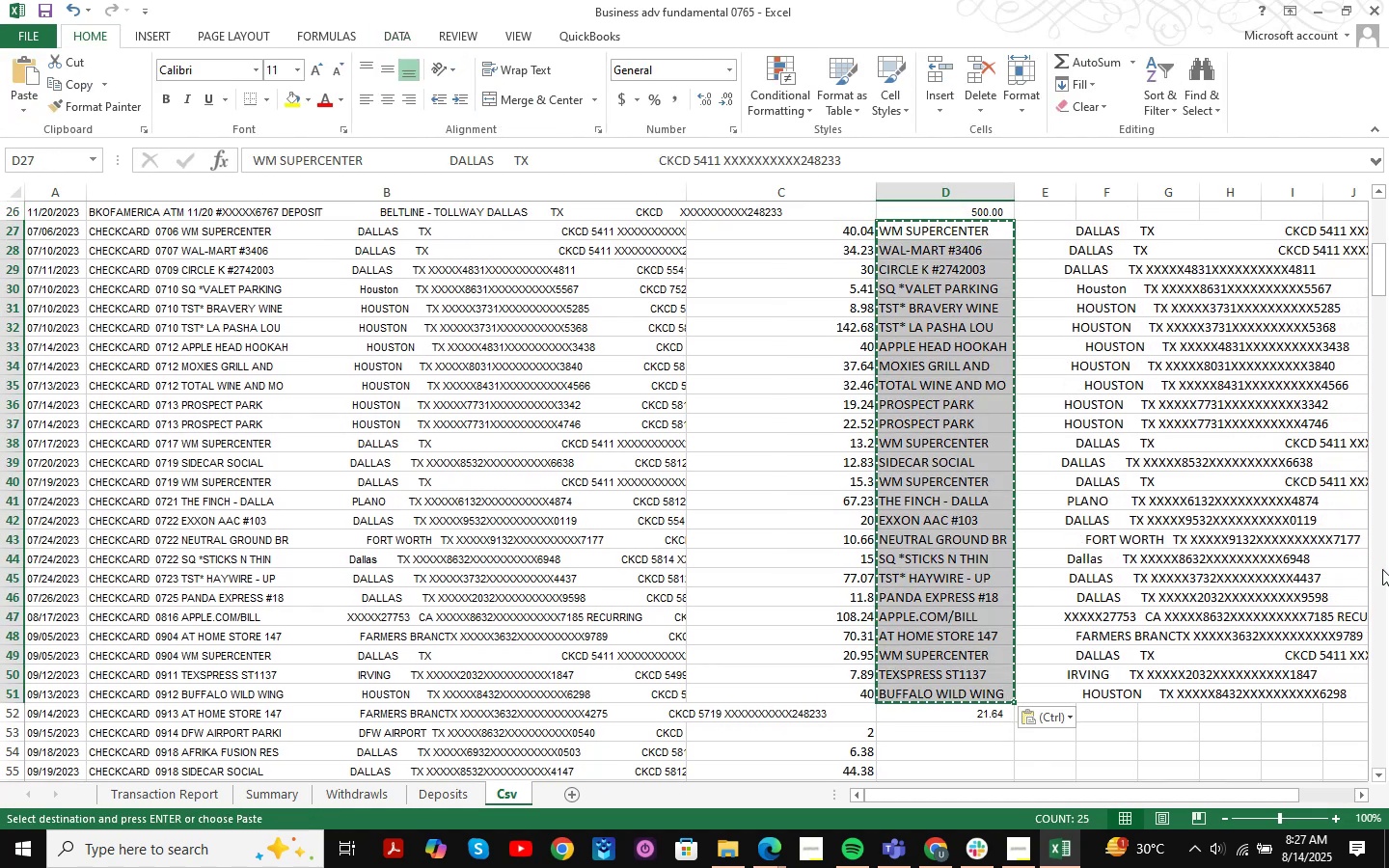 
key(Control+X)
 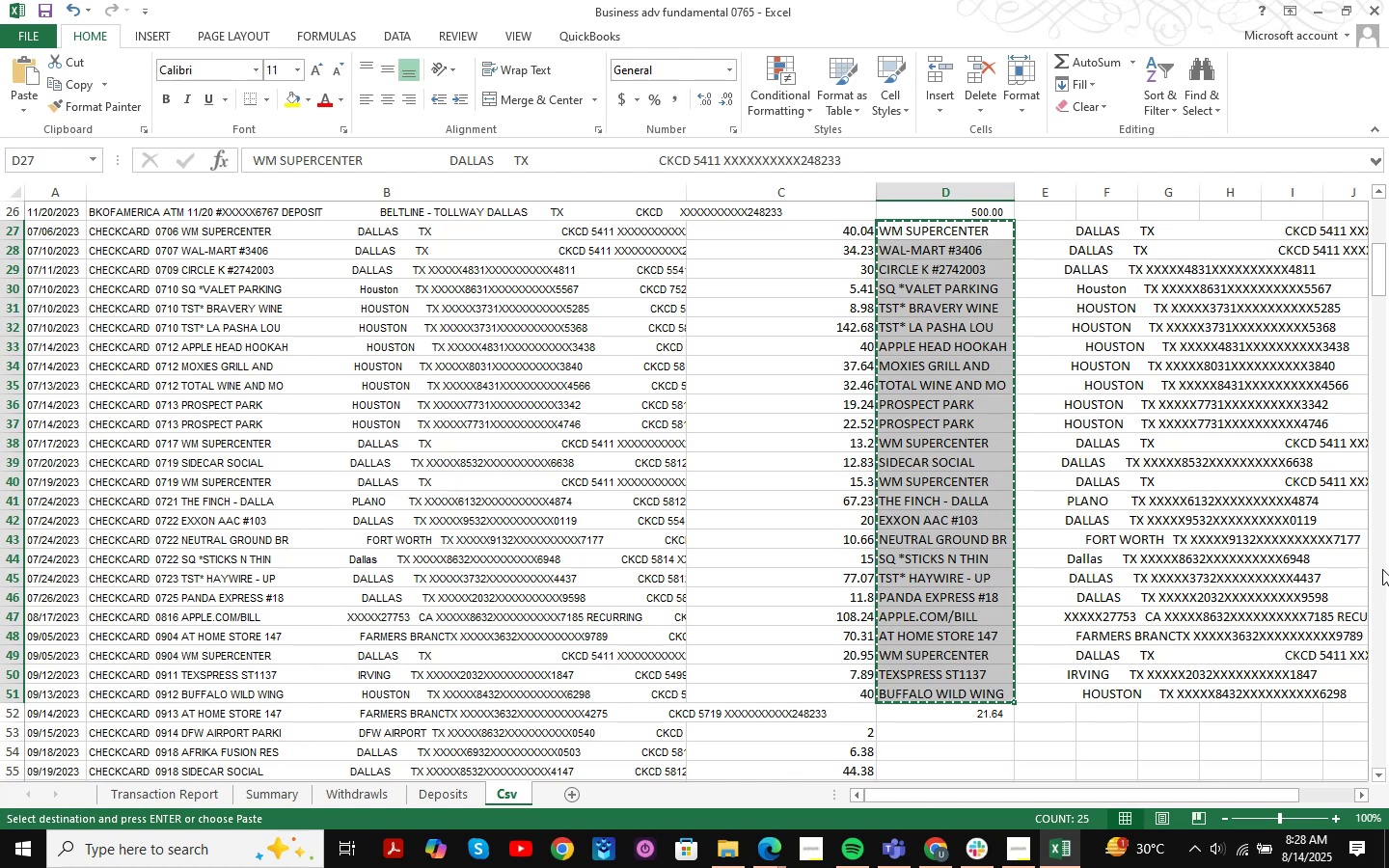 
key(ArrowLeft)
 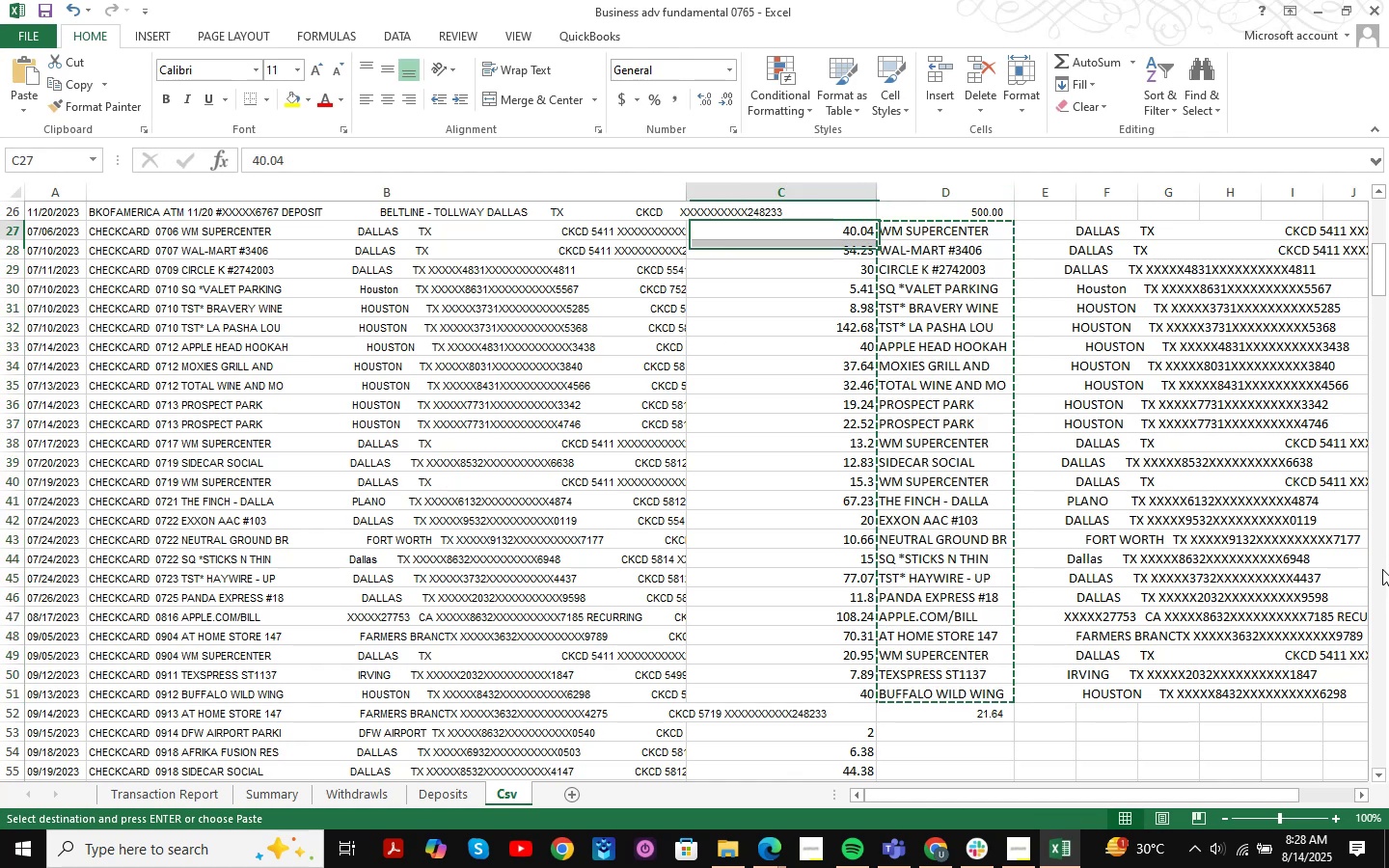 
key(ArrowLeft)
 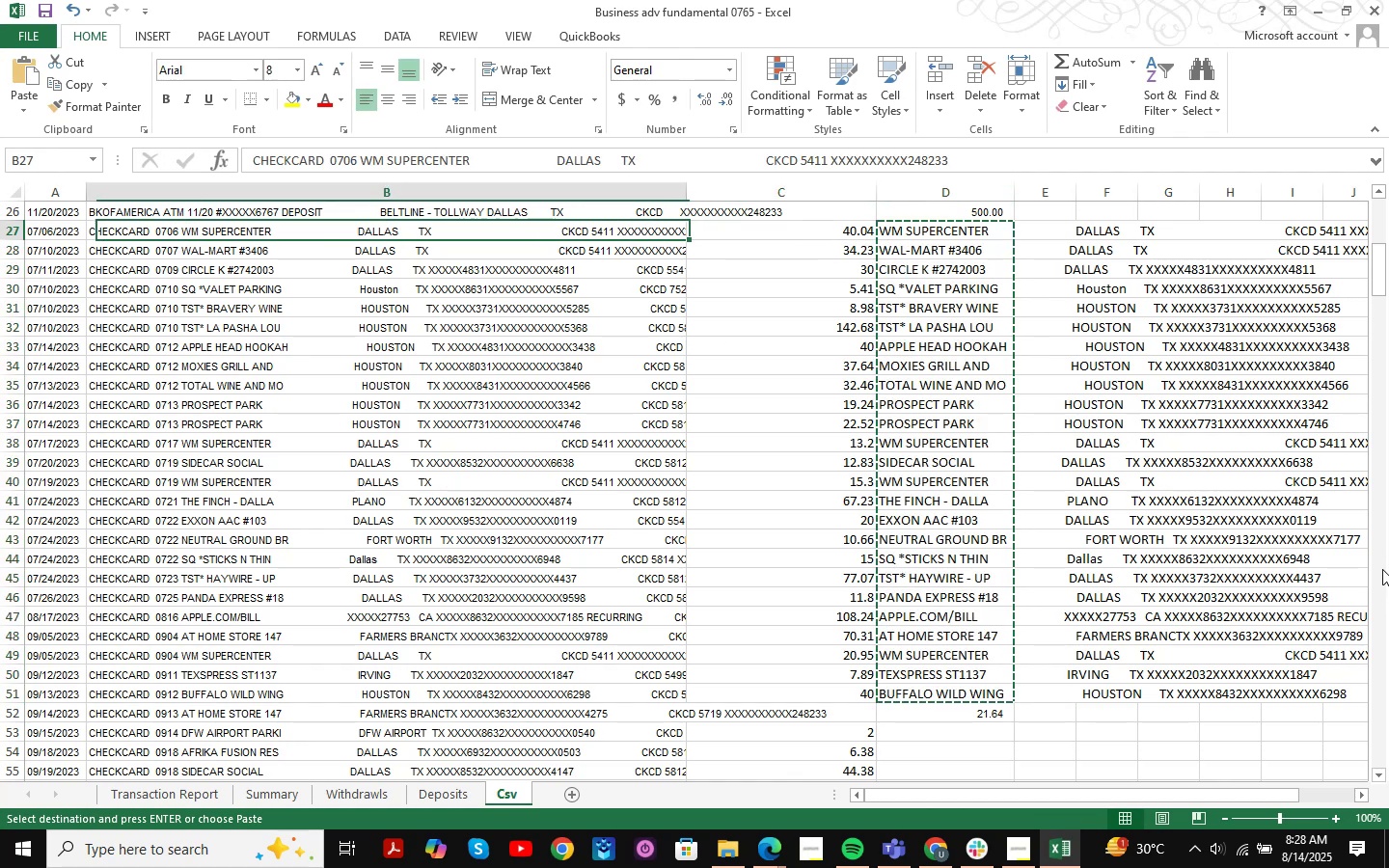 
key(ArrowLeft)
 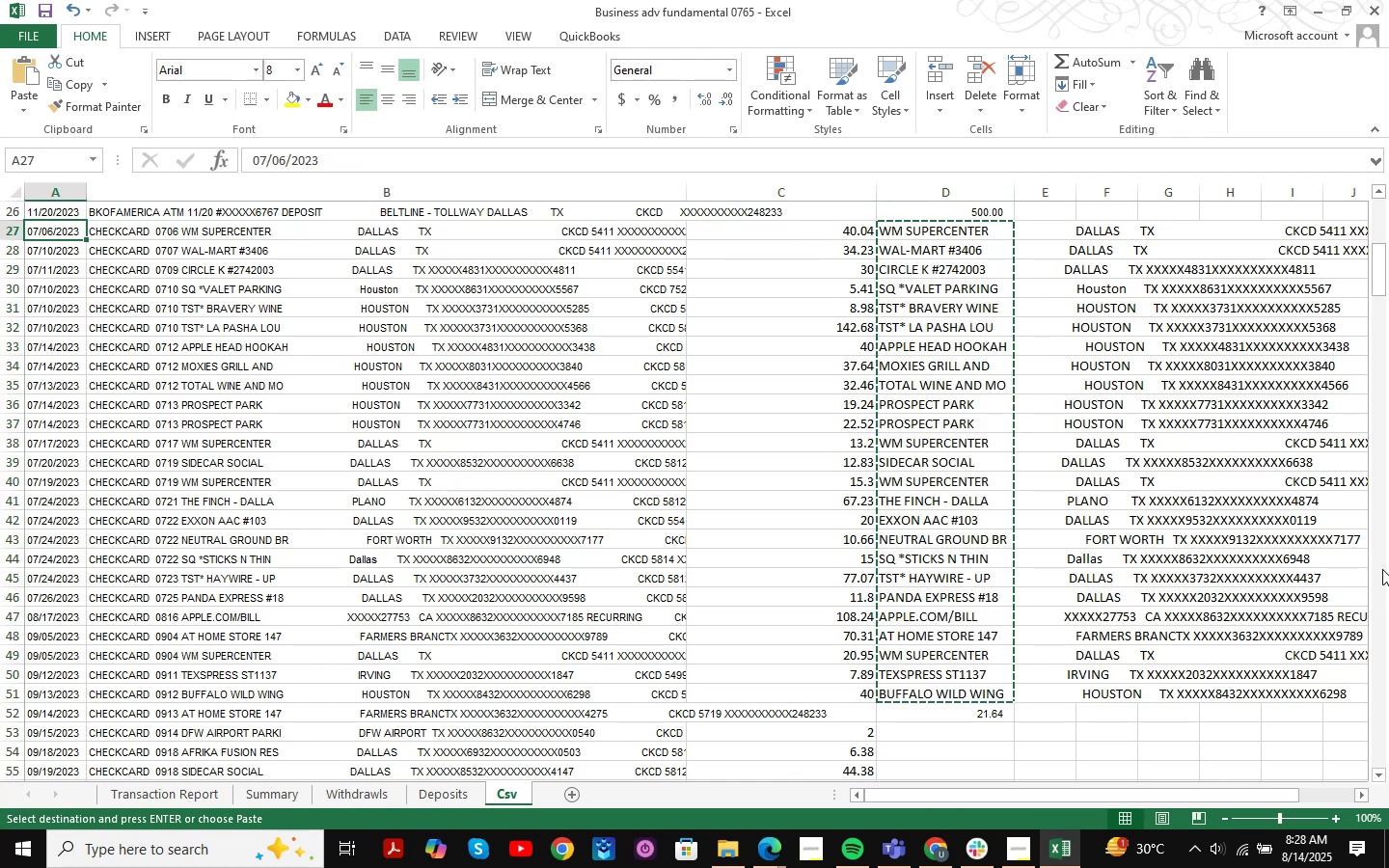 
key(ArrowRight)
 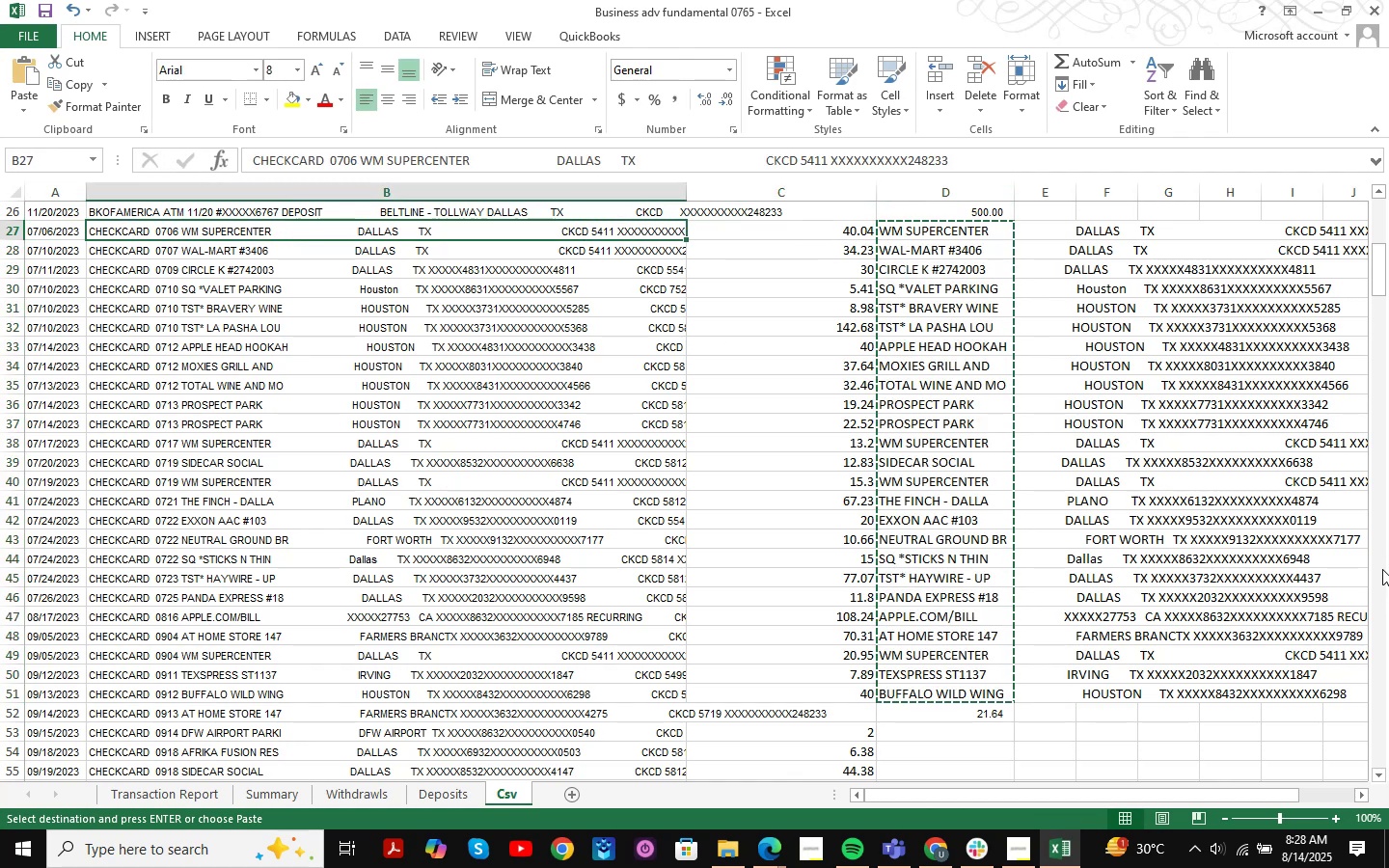 
key(Enter)
 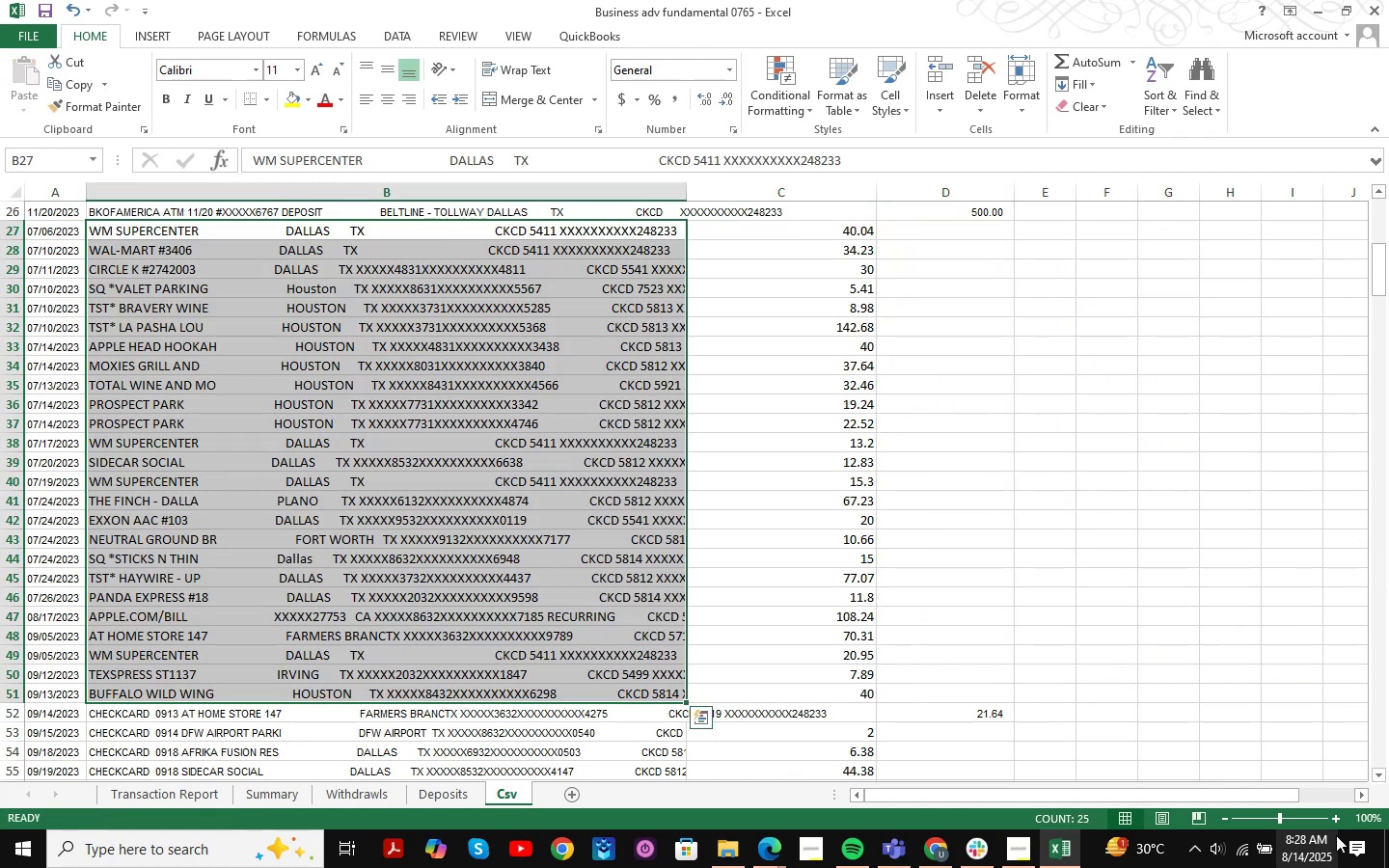 
scroll: coordinate [970, 629], scroll_direction: down, amount: 6.0
 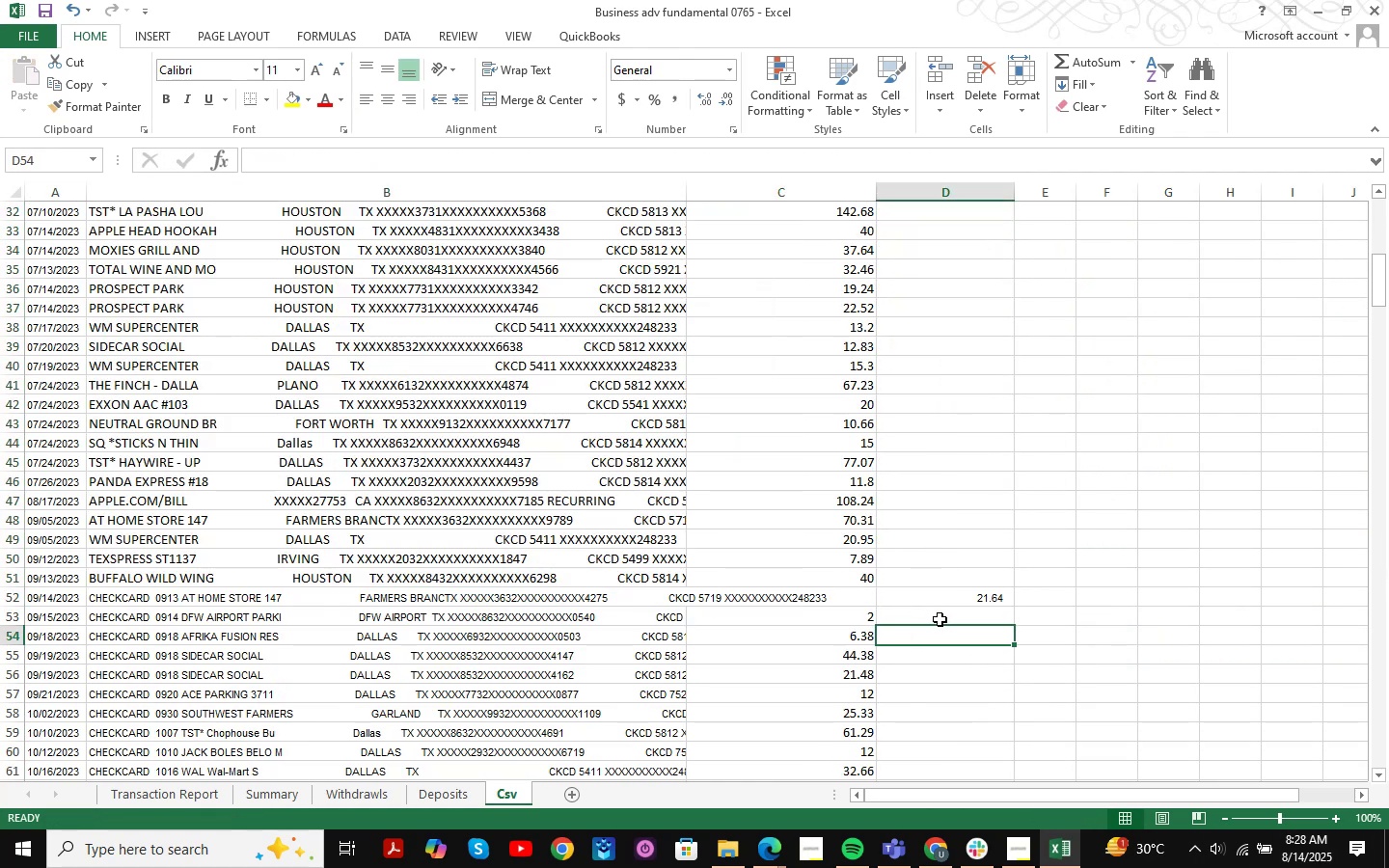 
left_click([944, 616])
 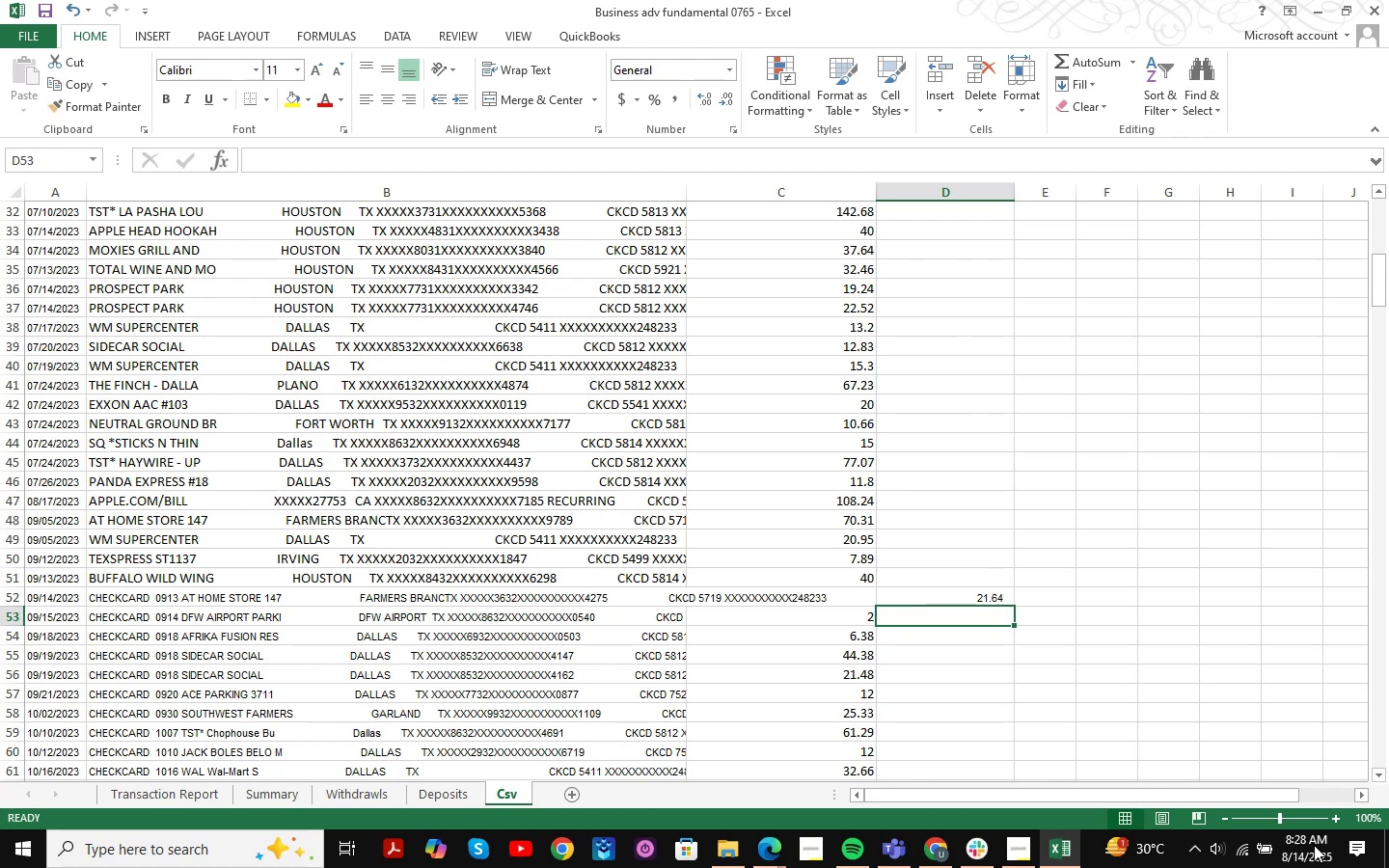 
wait(5.05)
 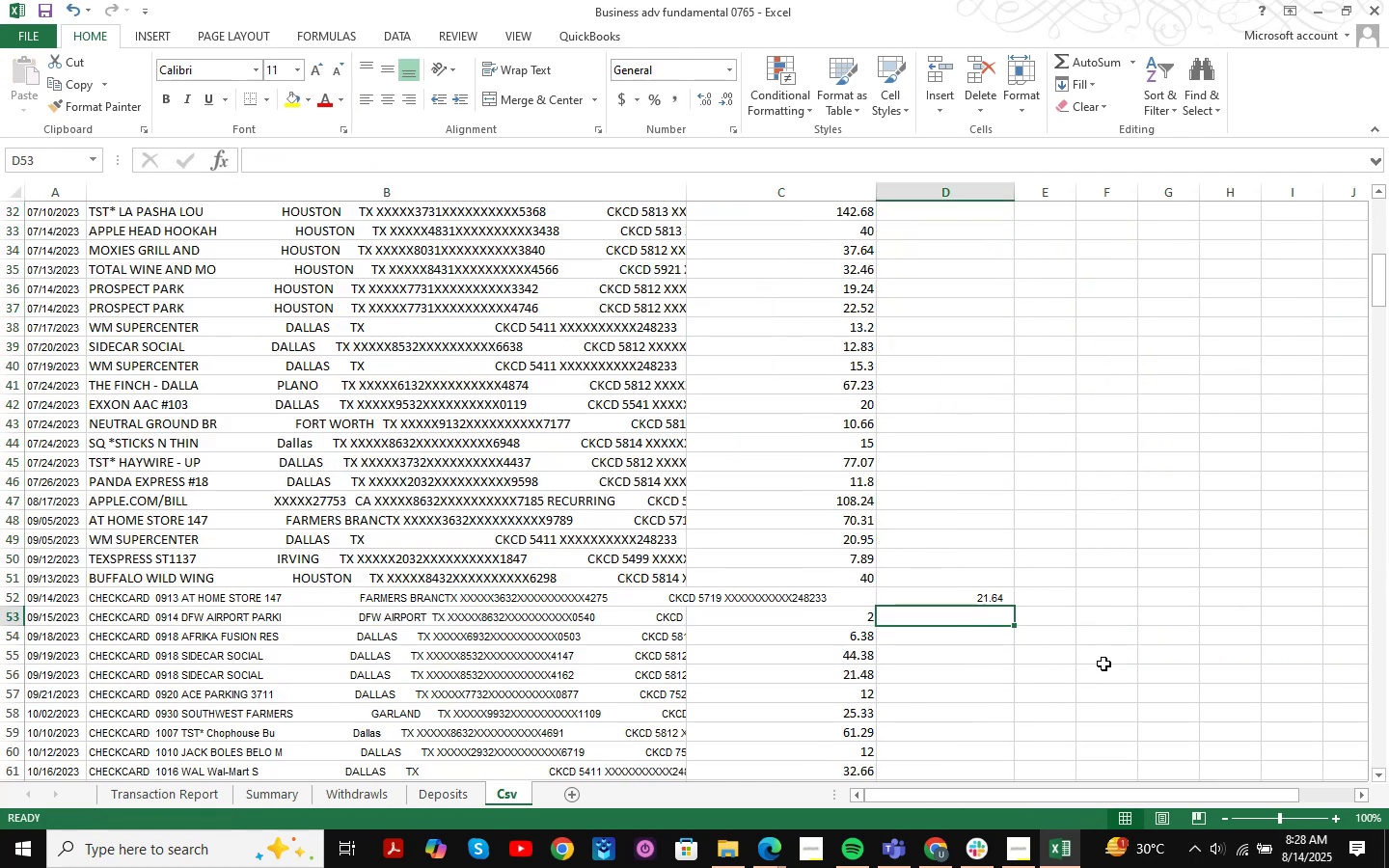 
type(=mid)
 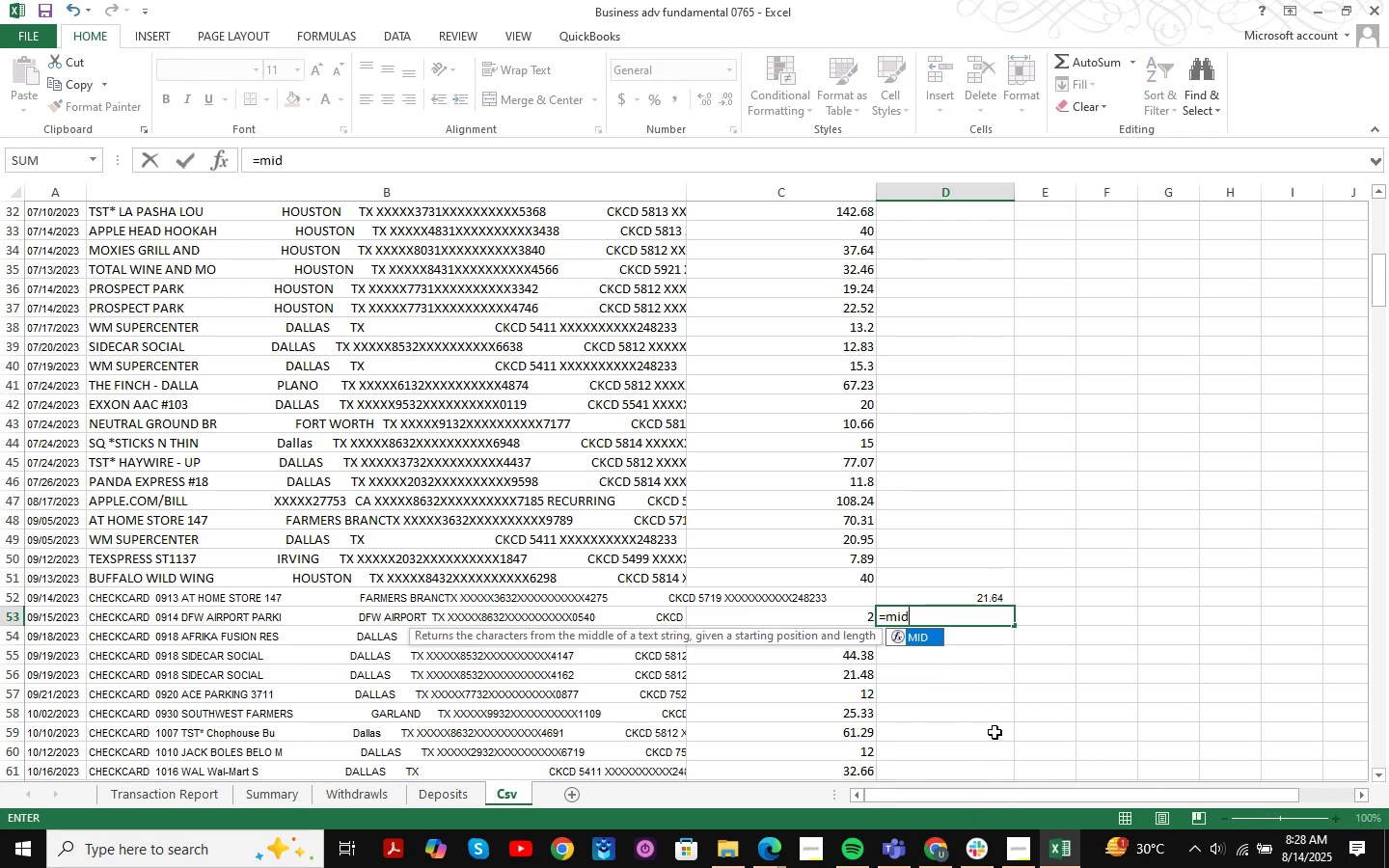 
wait(7.46)
 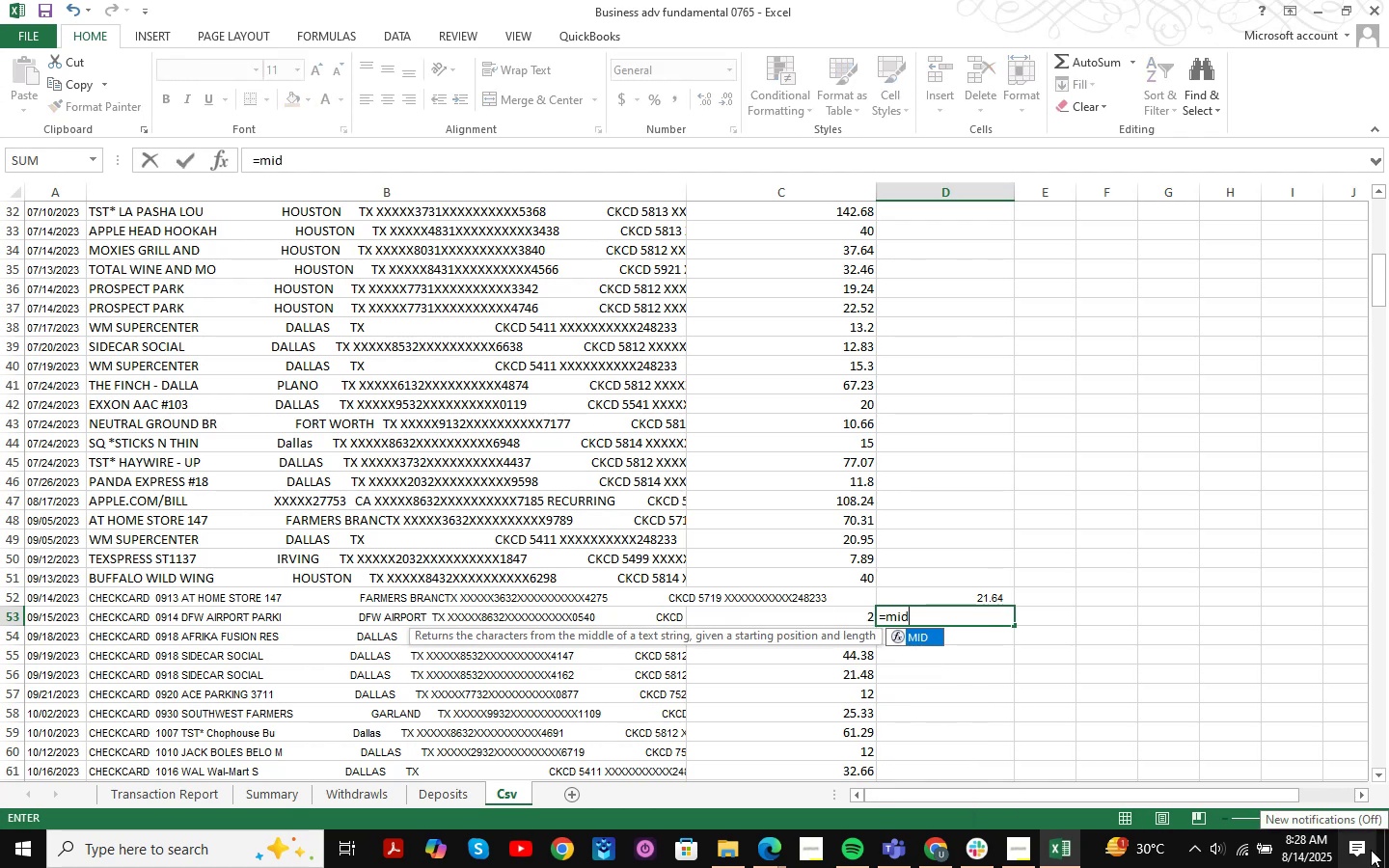 
key(Tab)
 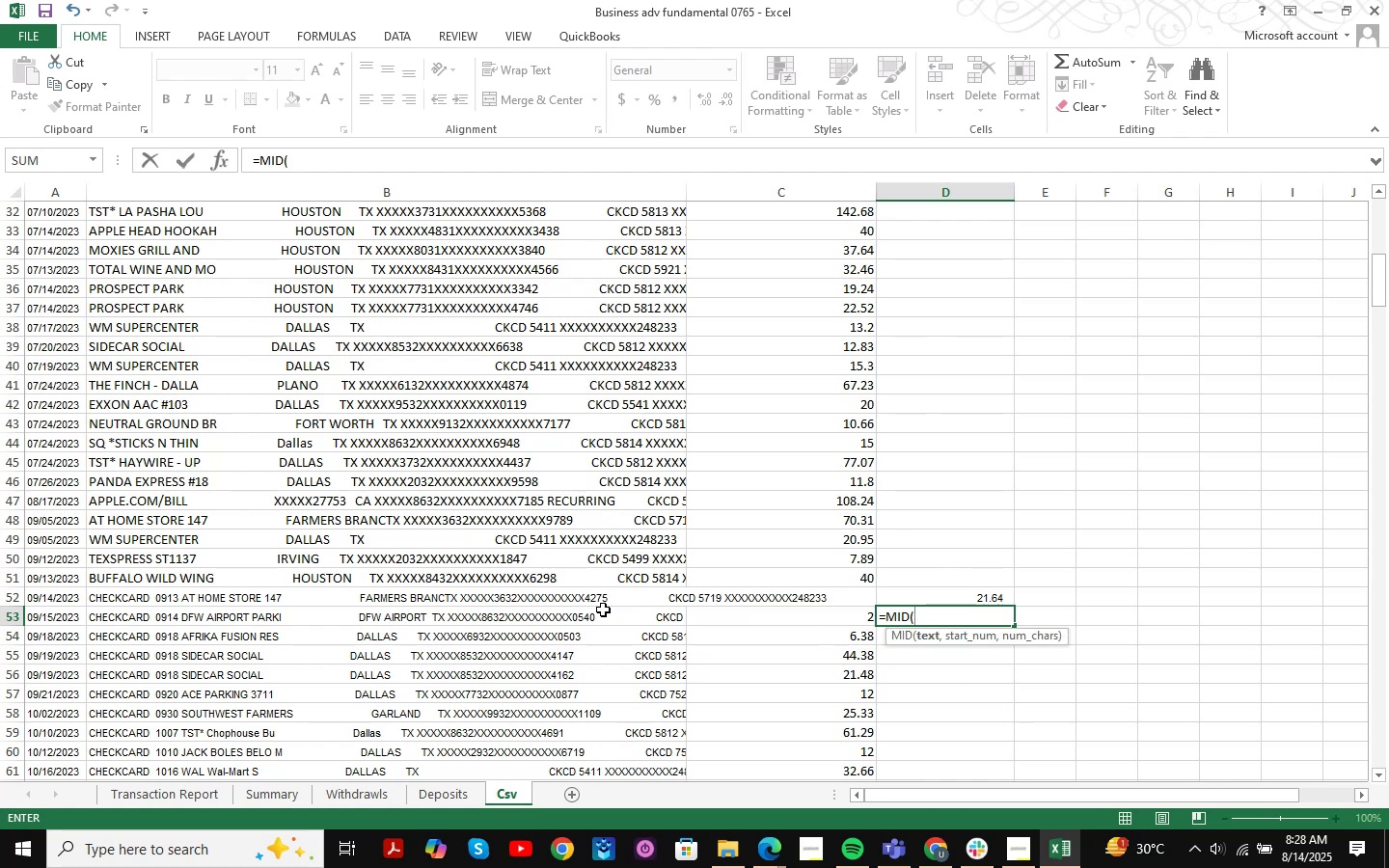 
left_click([592, 615])
 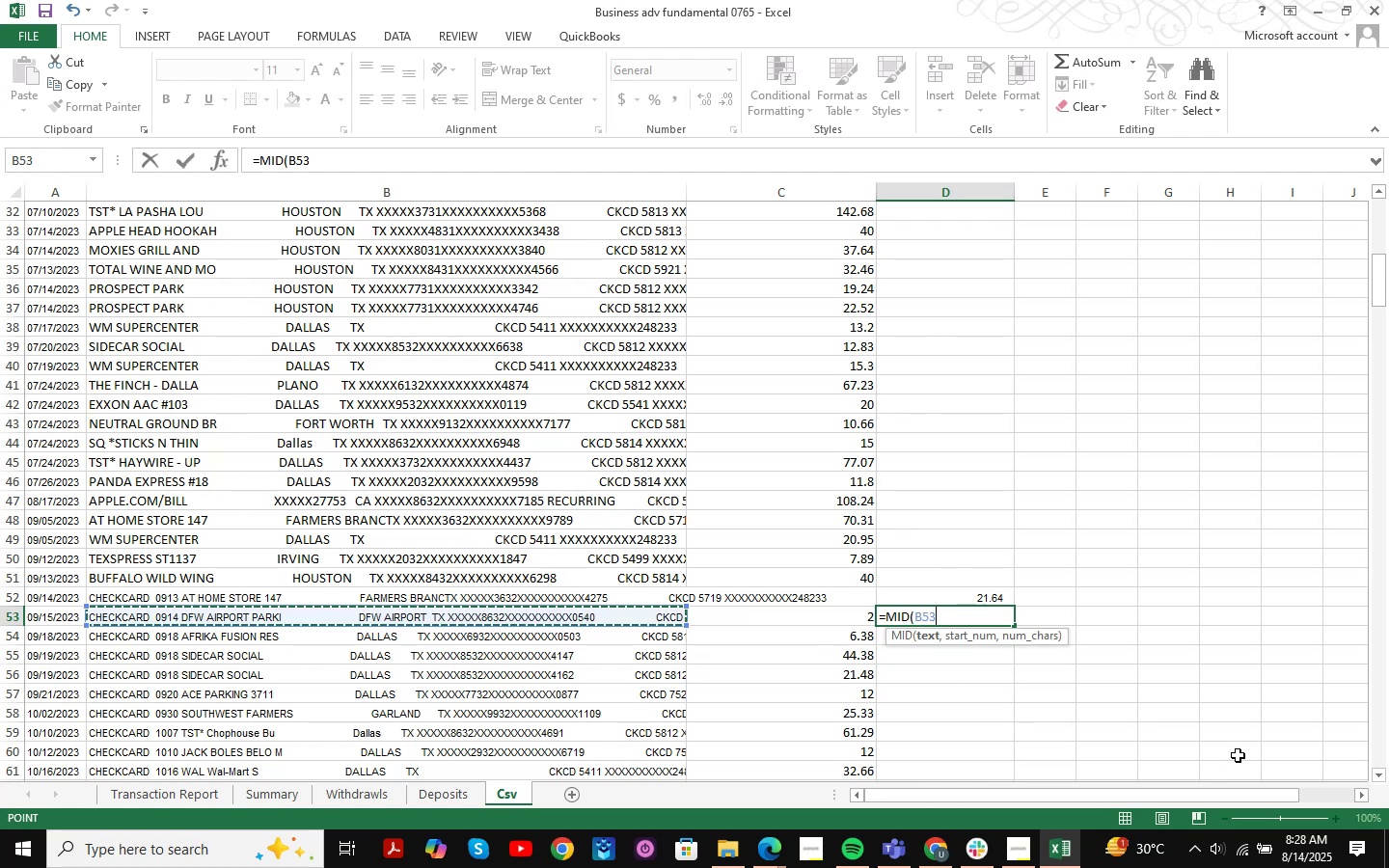 
key(Comma)
 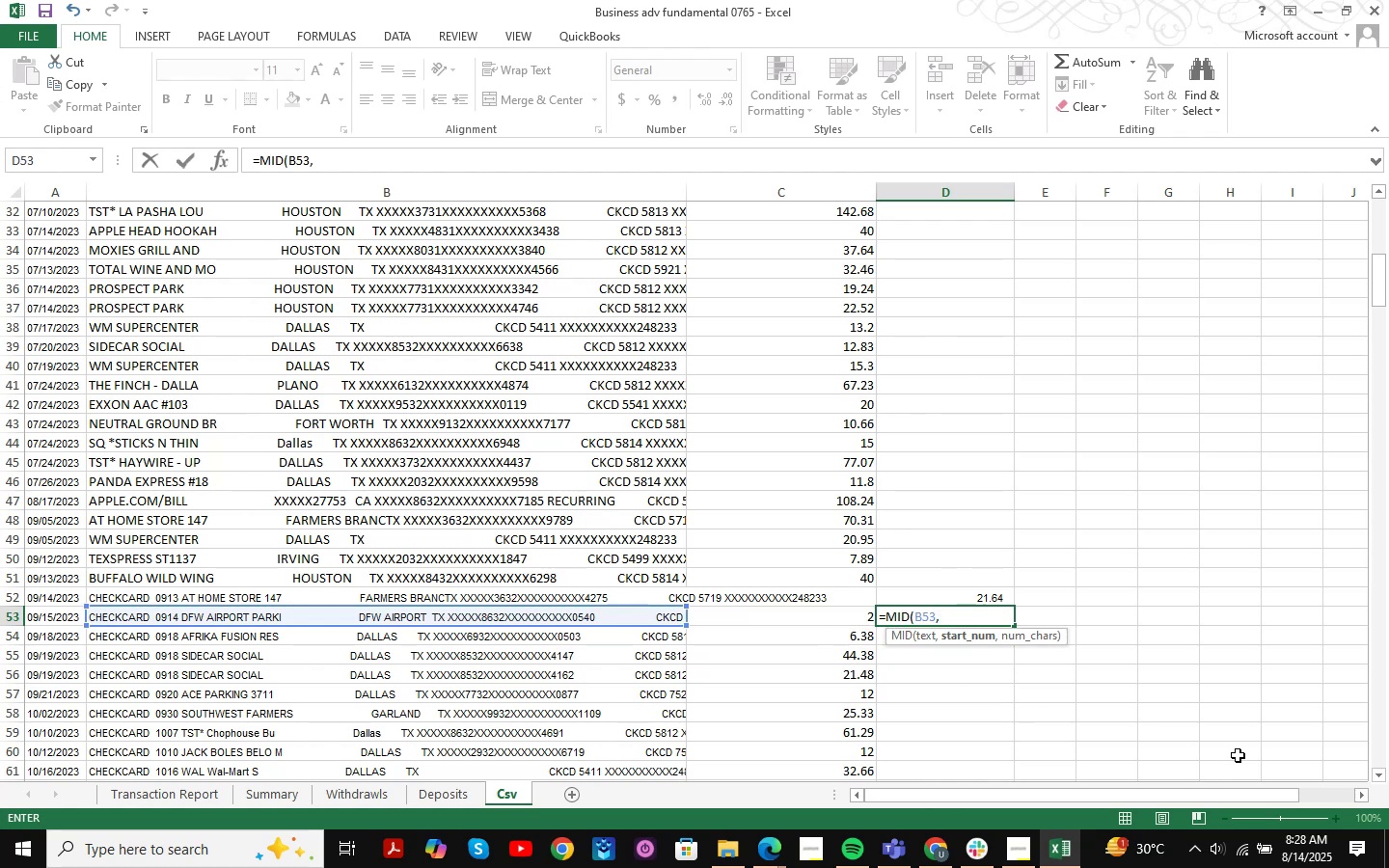 
key(Numpad1)
 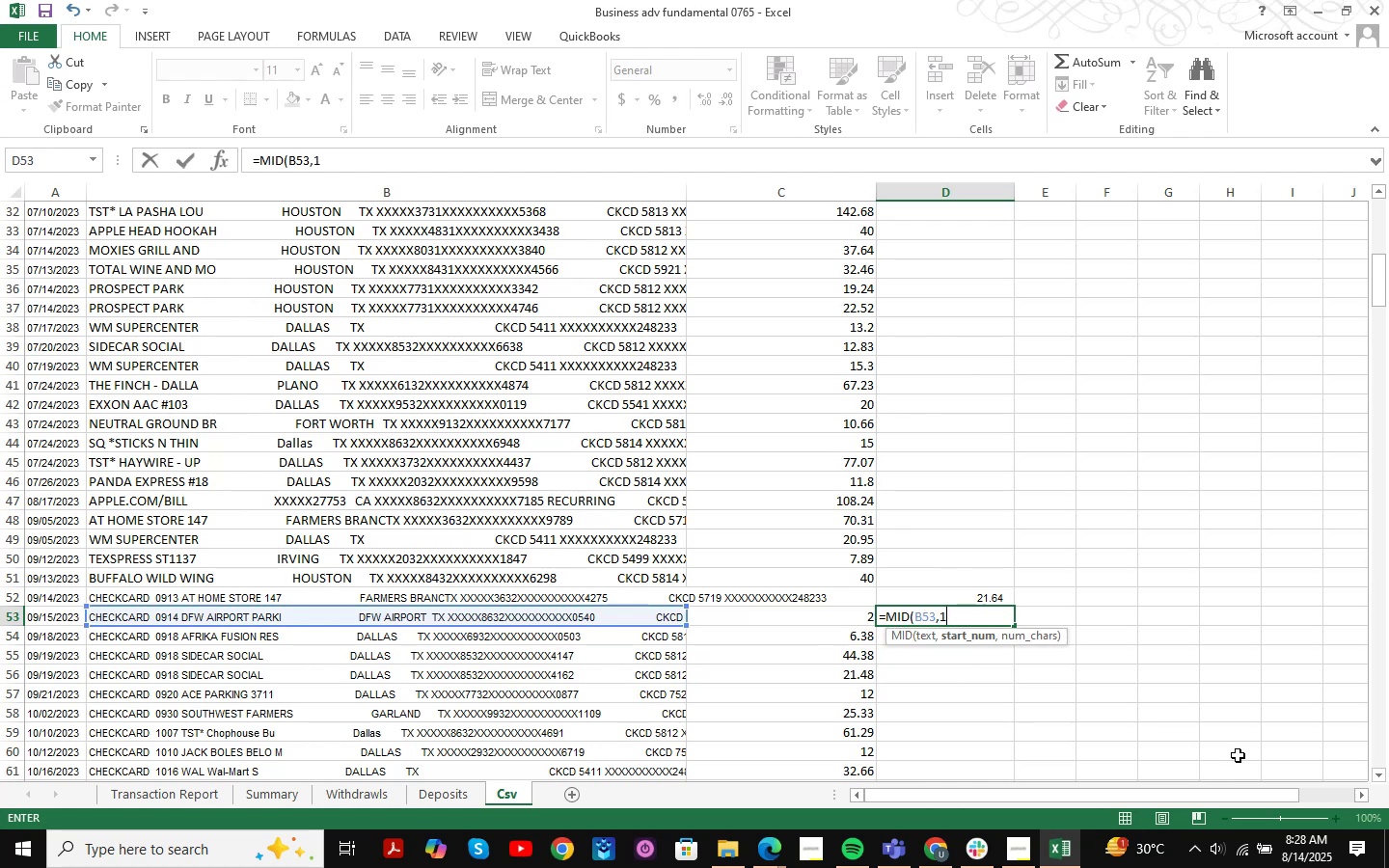 
key(Numpad6)
 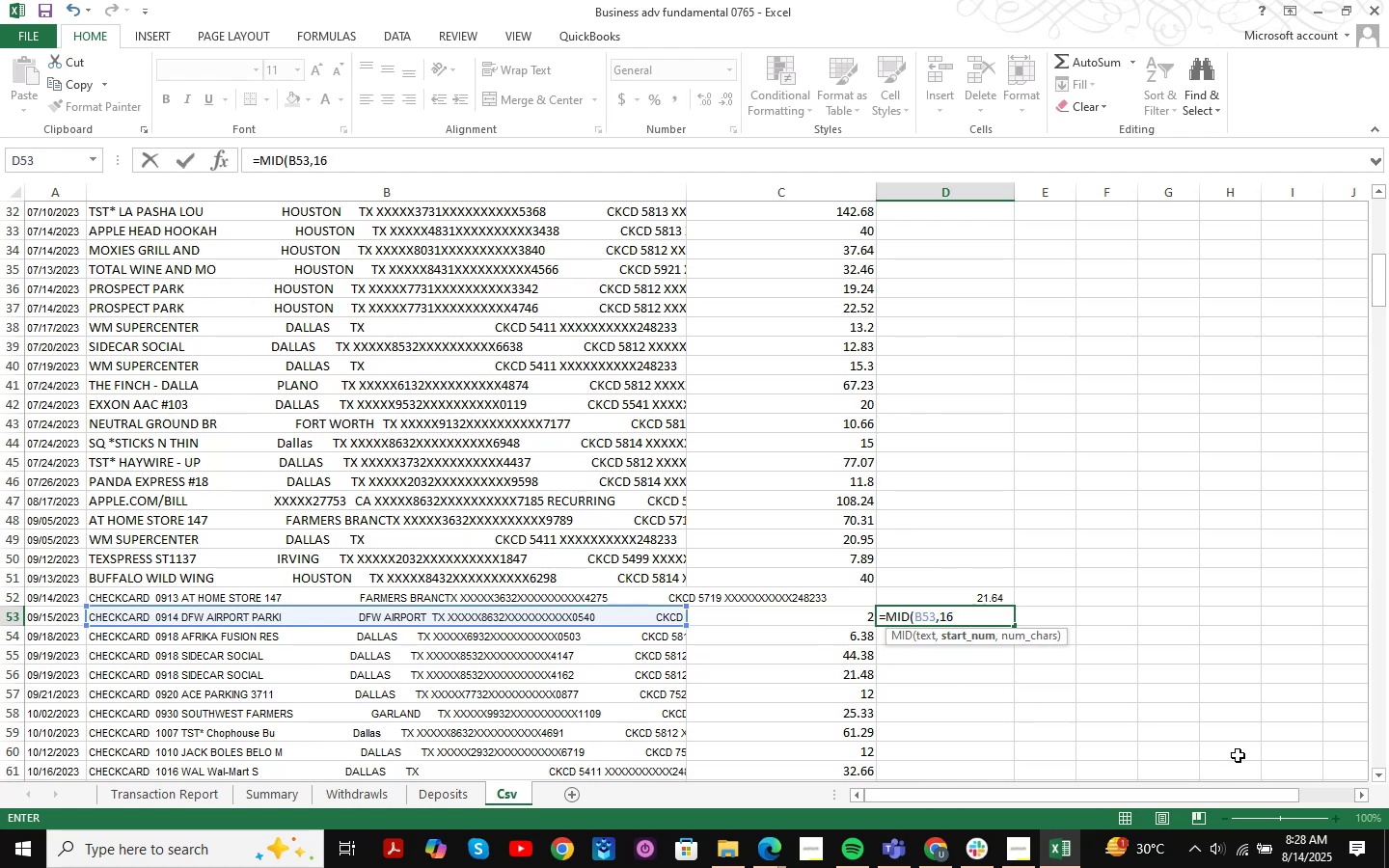 
key(Comma)
 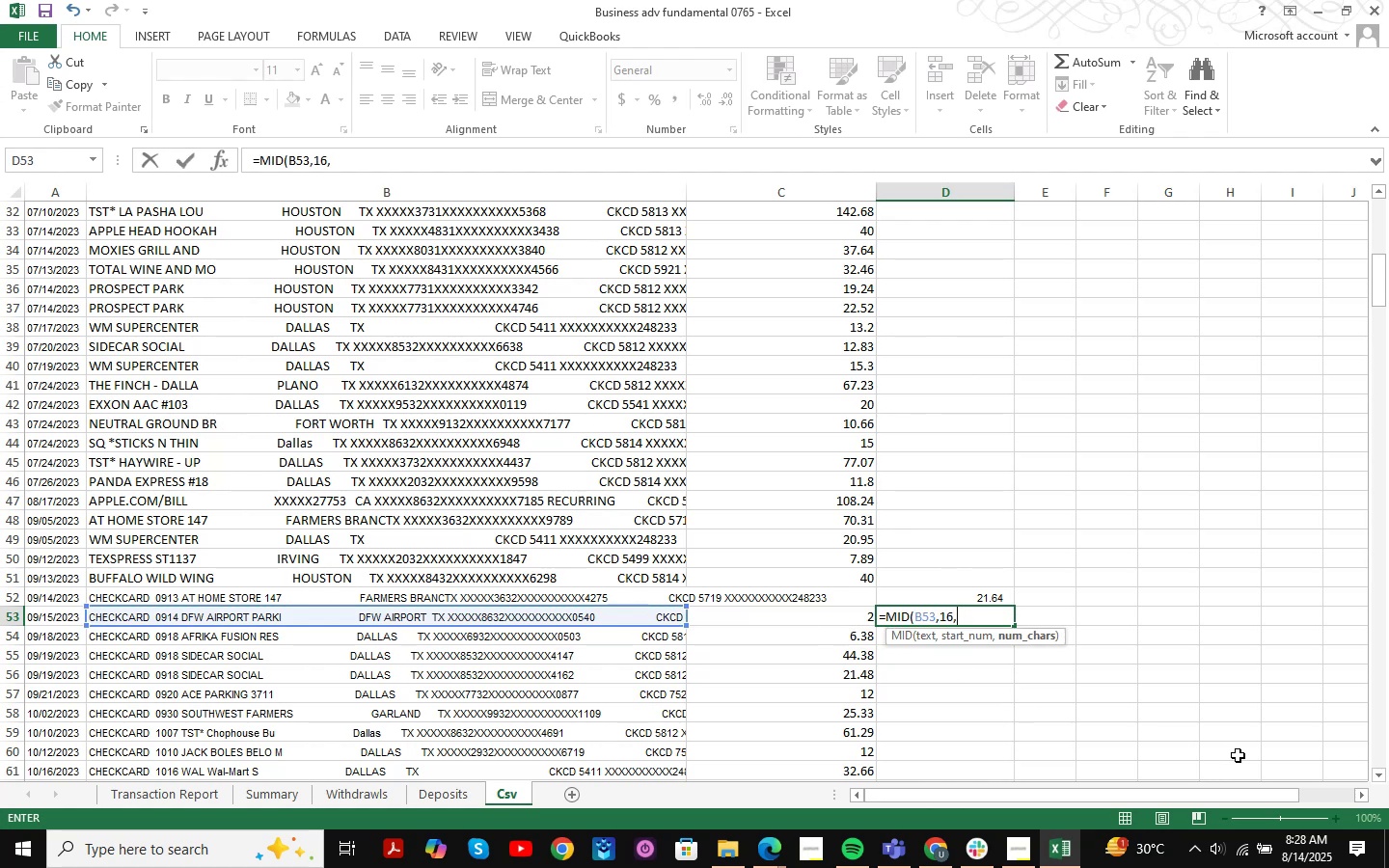 
key(Numpad5)
 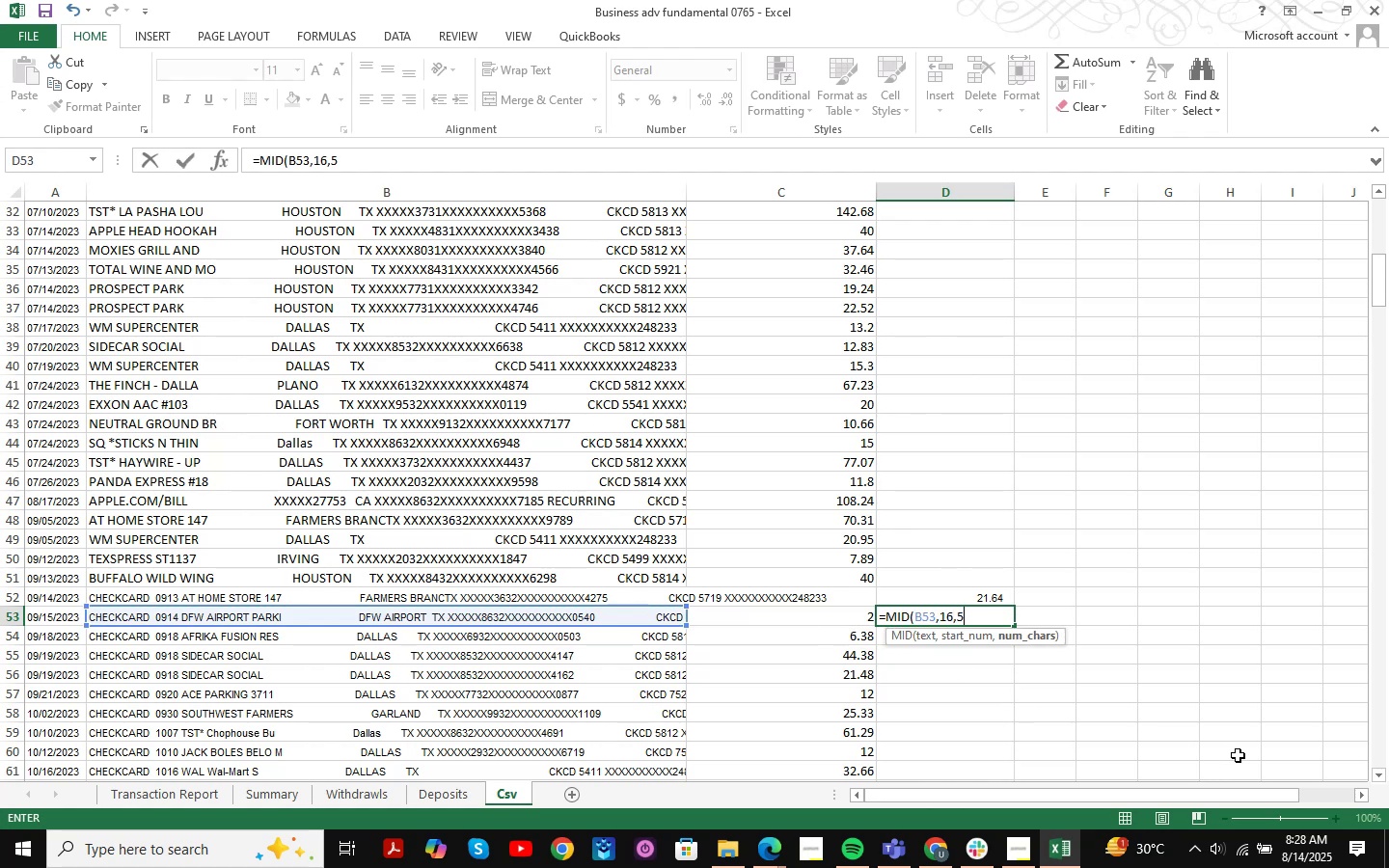 
key(Numpad0)
 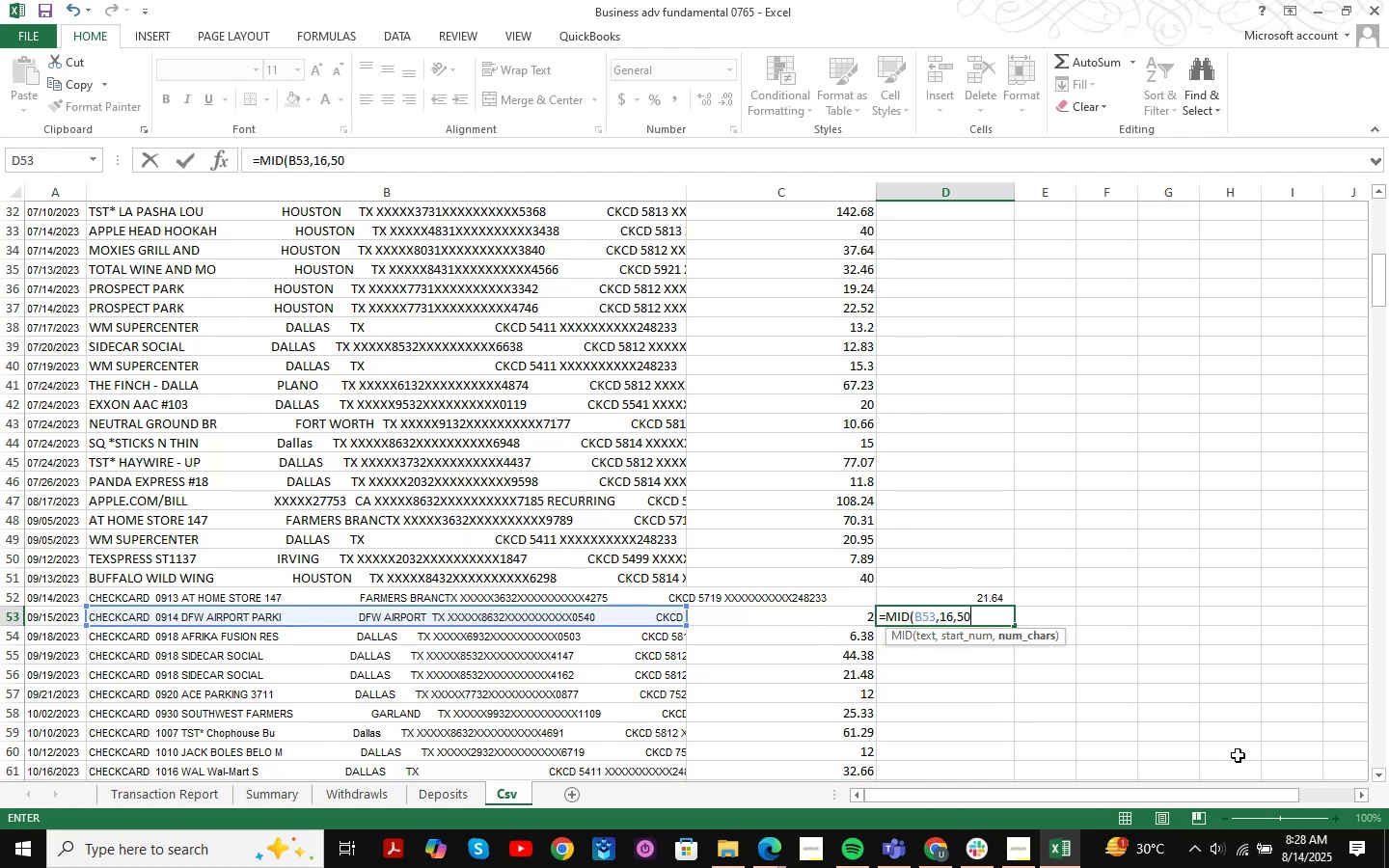 
key(Numpad0)
 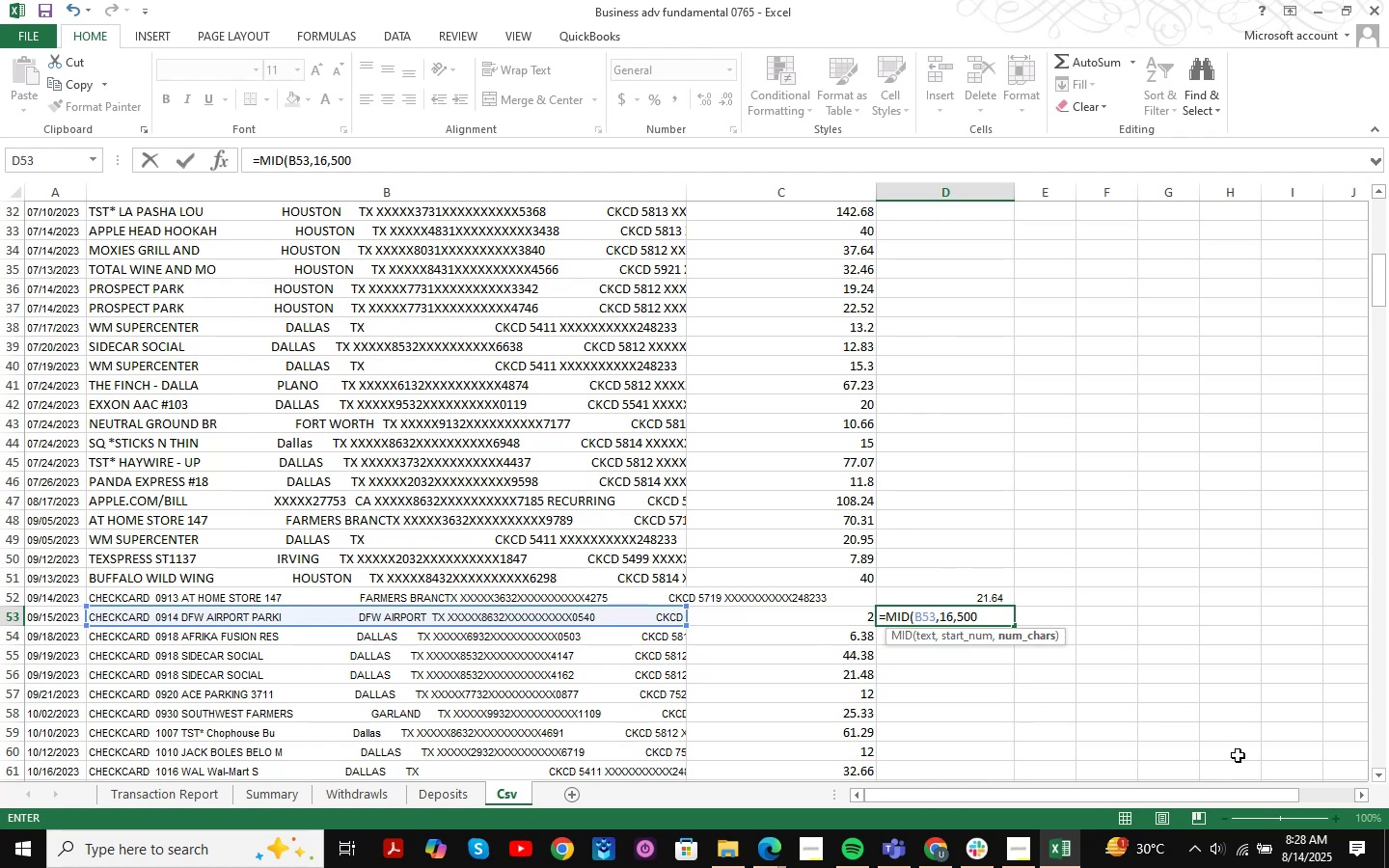 
key(NumpadEnter)
 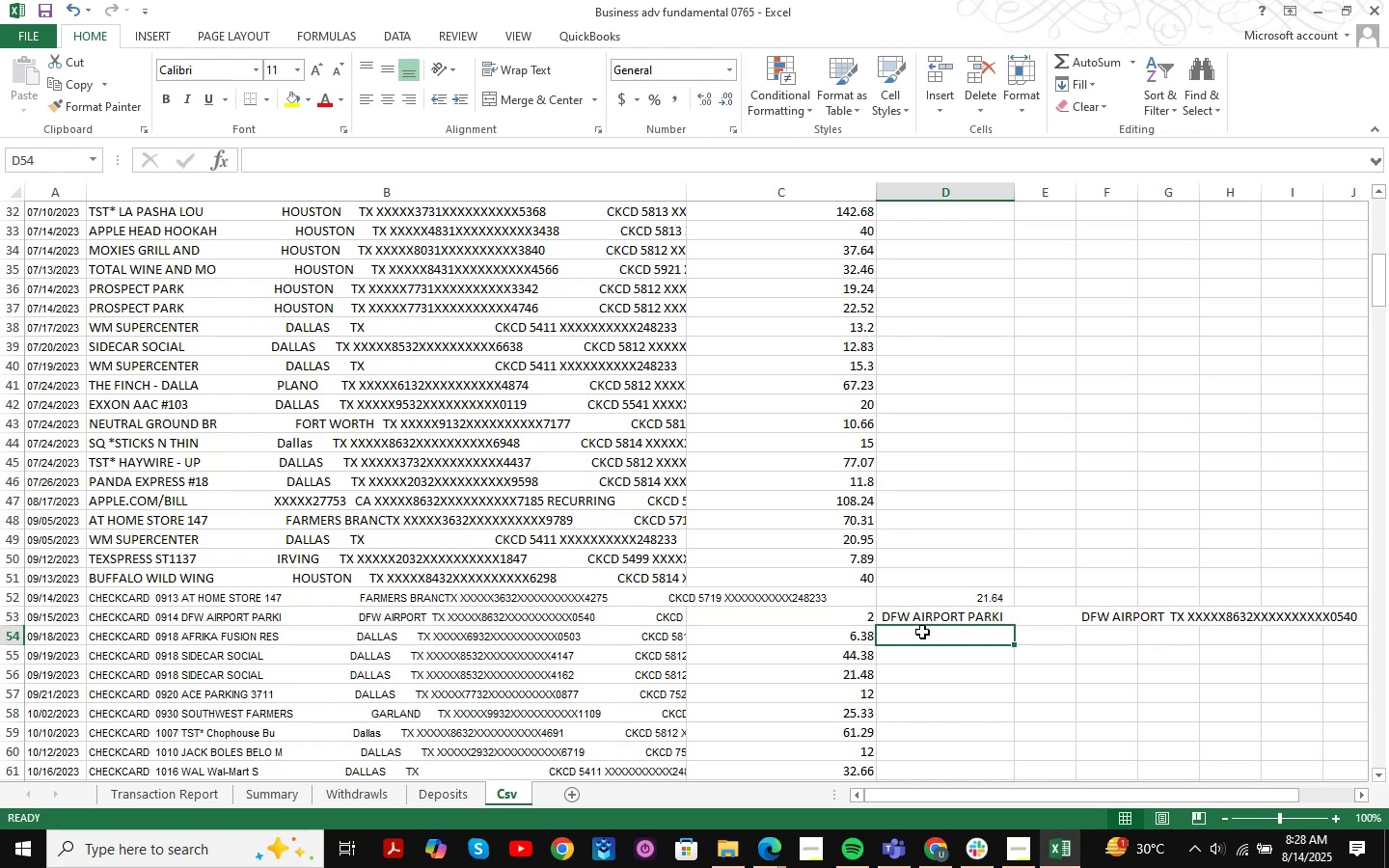 
double_click([917, 620])
 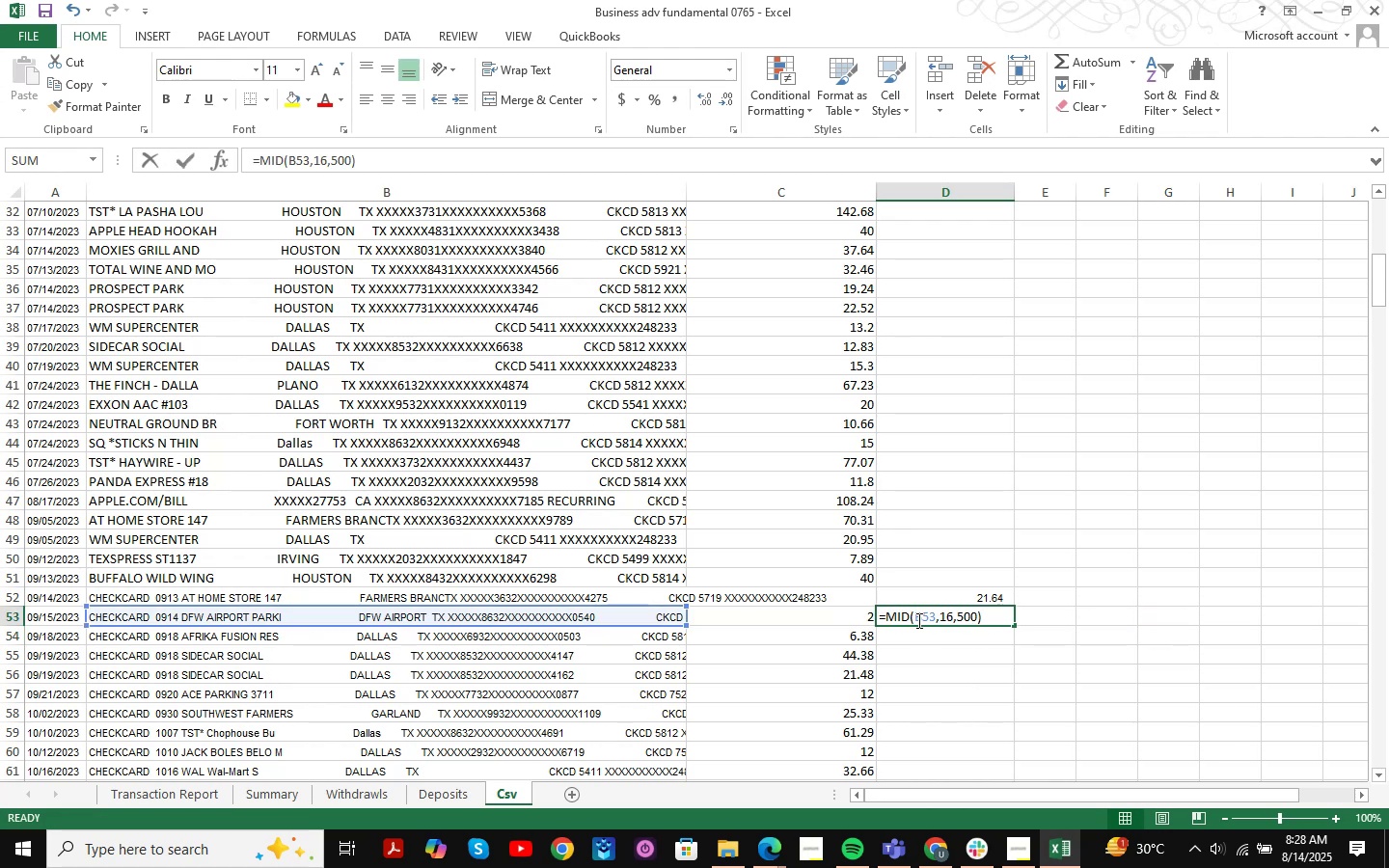 
triple_click([917, 620])
 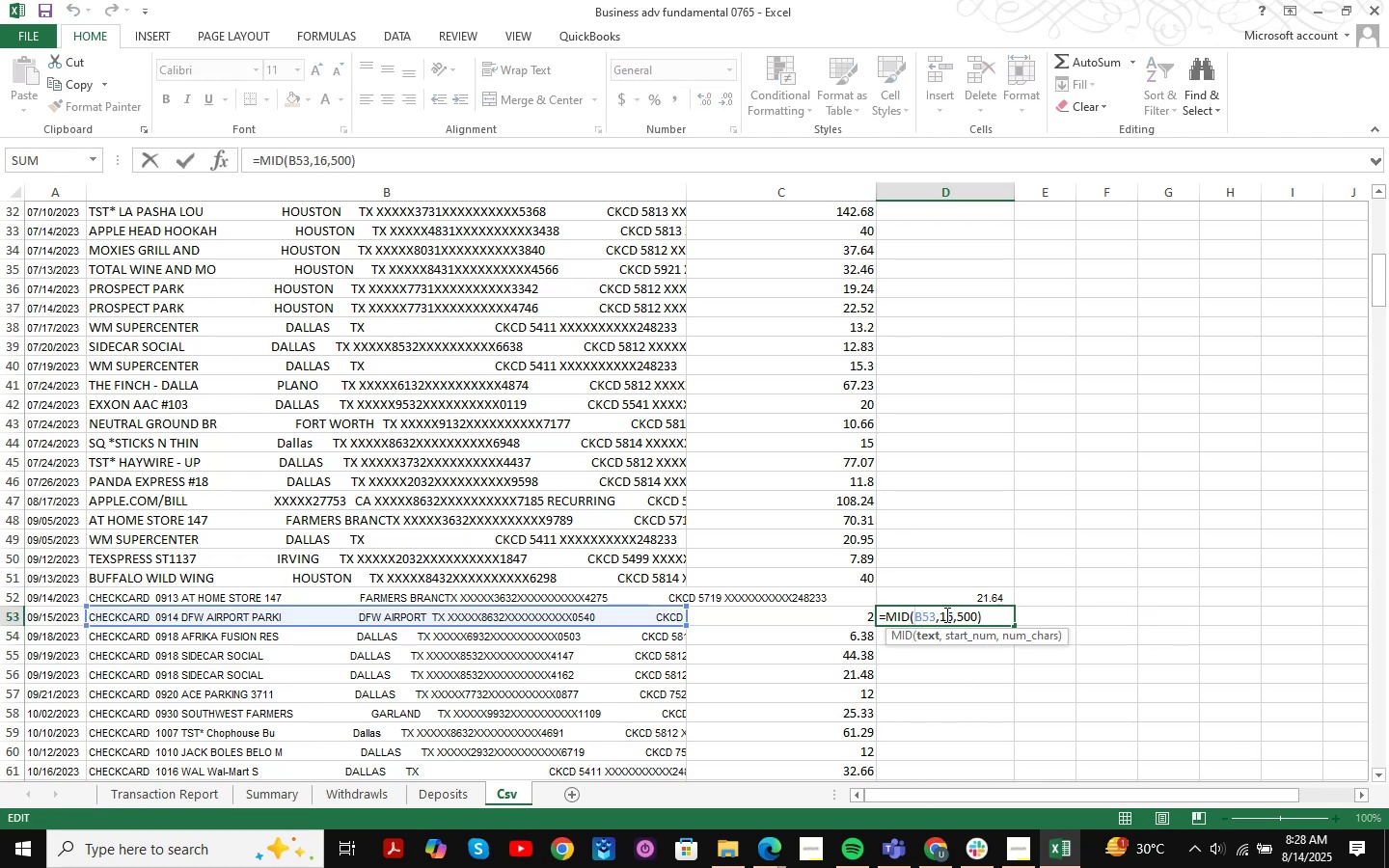 
left_click([949, 614])
 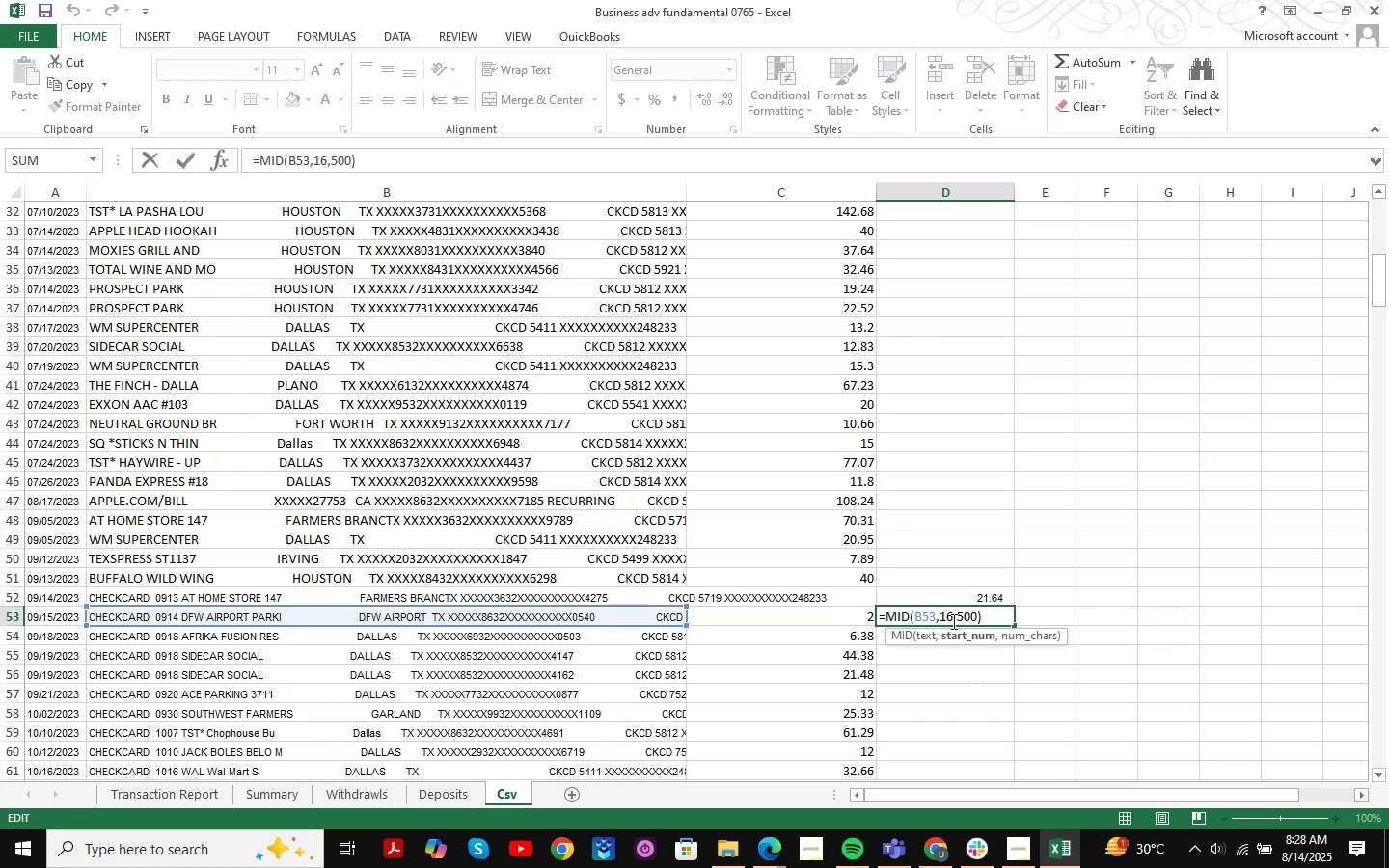 
left_click([952, 621])
 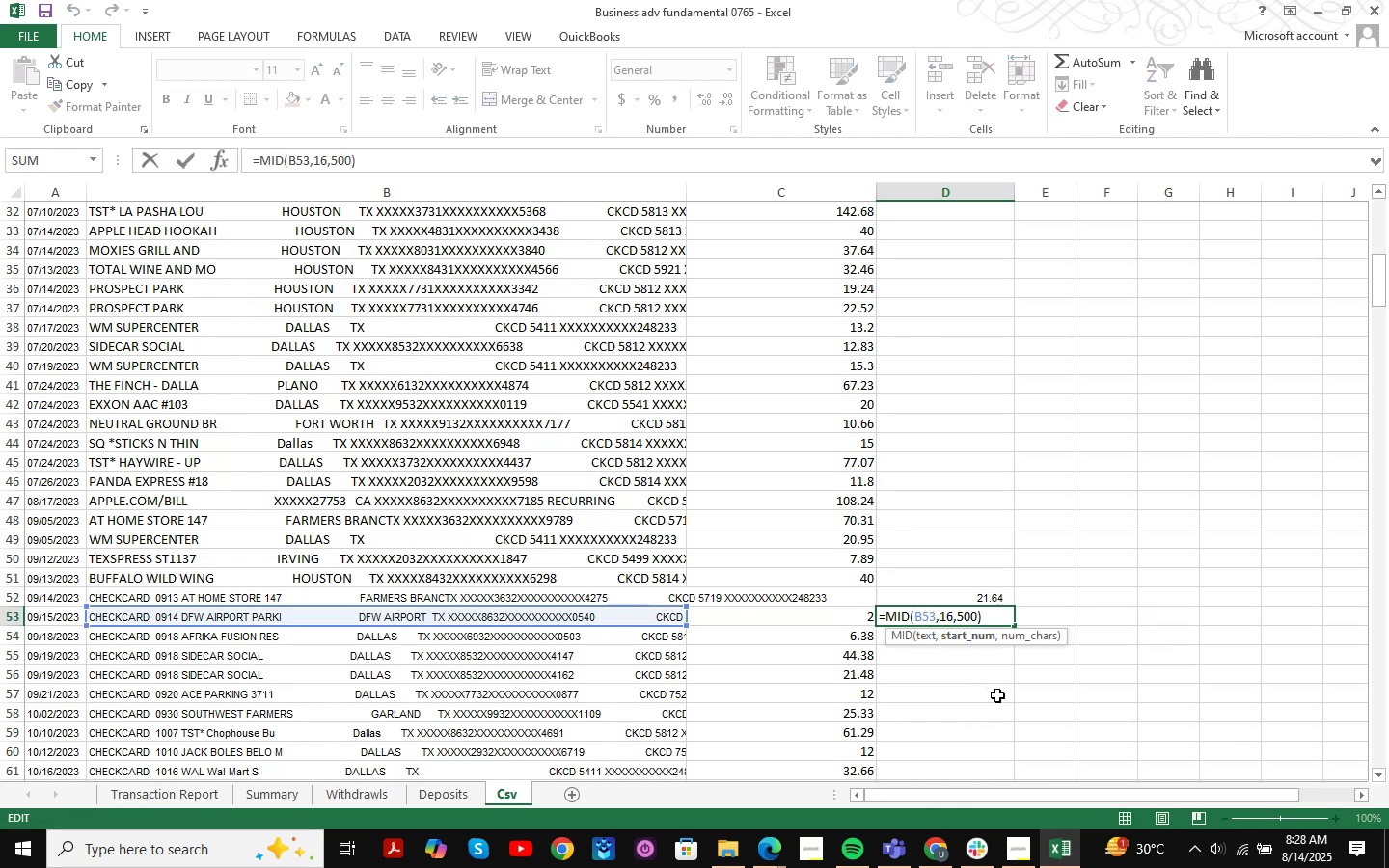 
key(Backspace)
 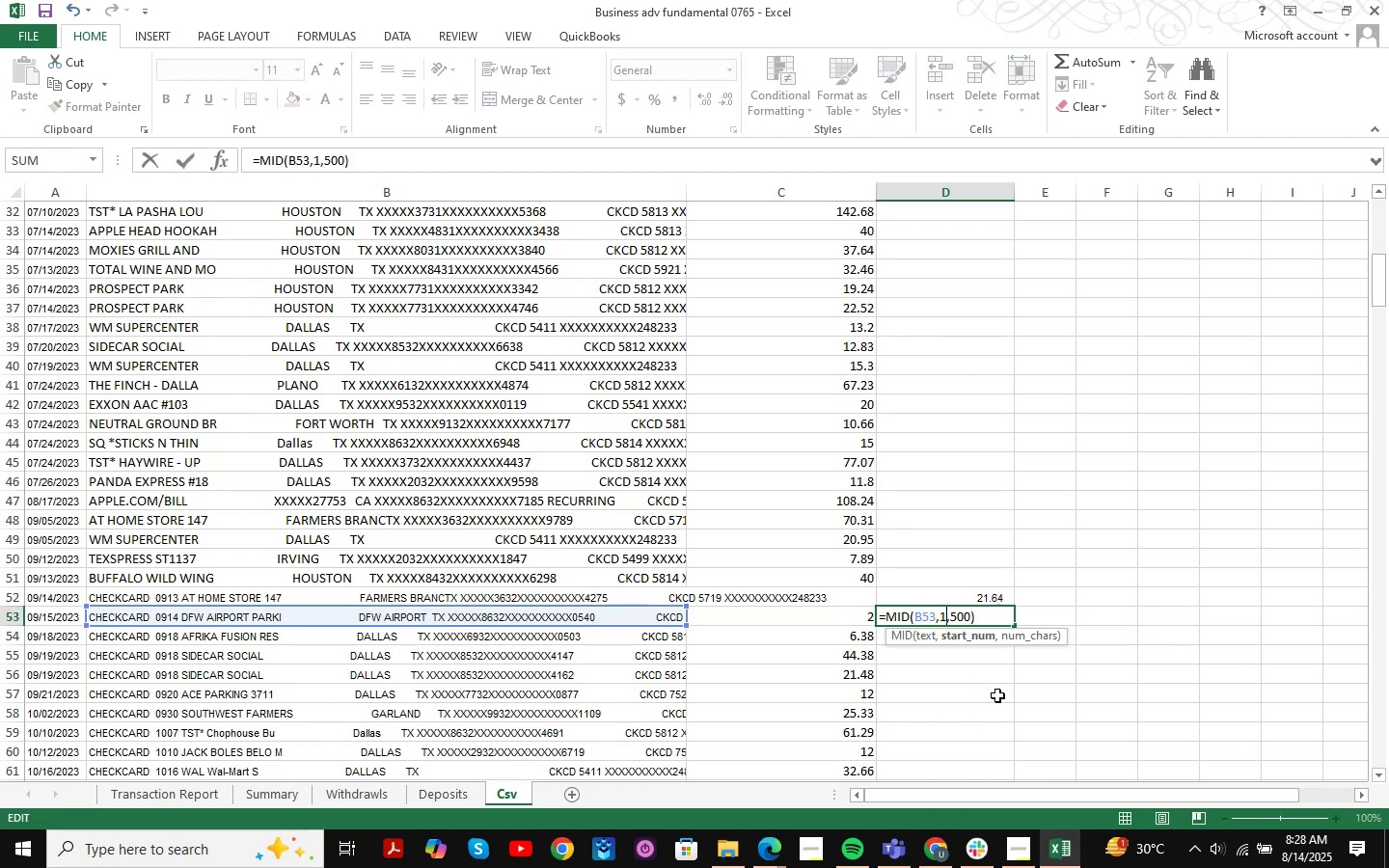 
key(Numpad7)
 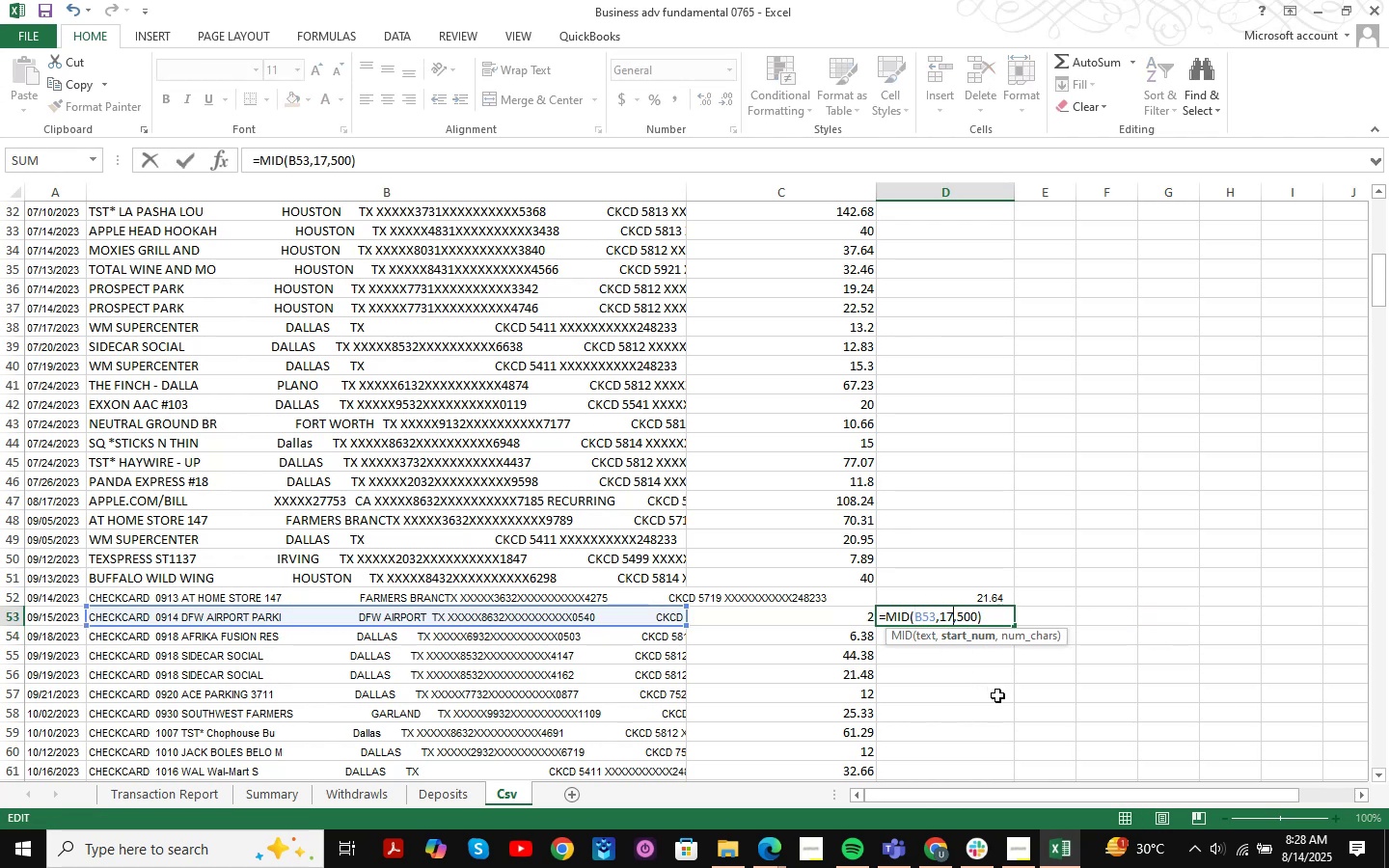 
key(NumpadEnter)
 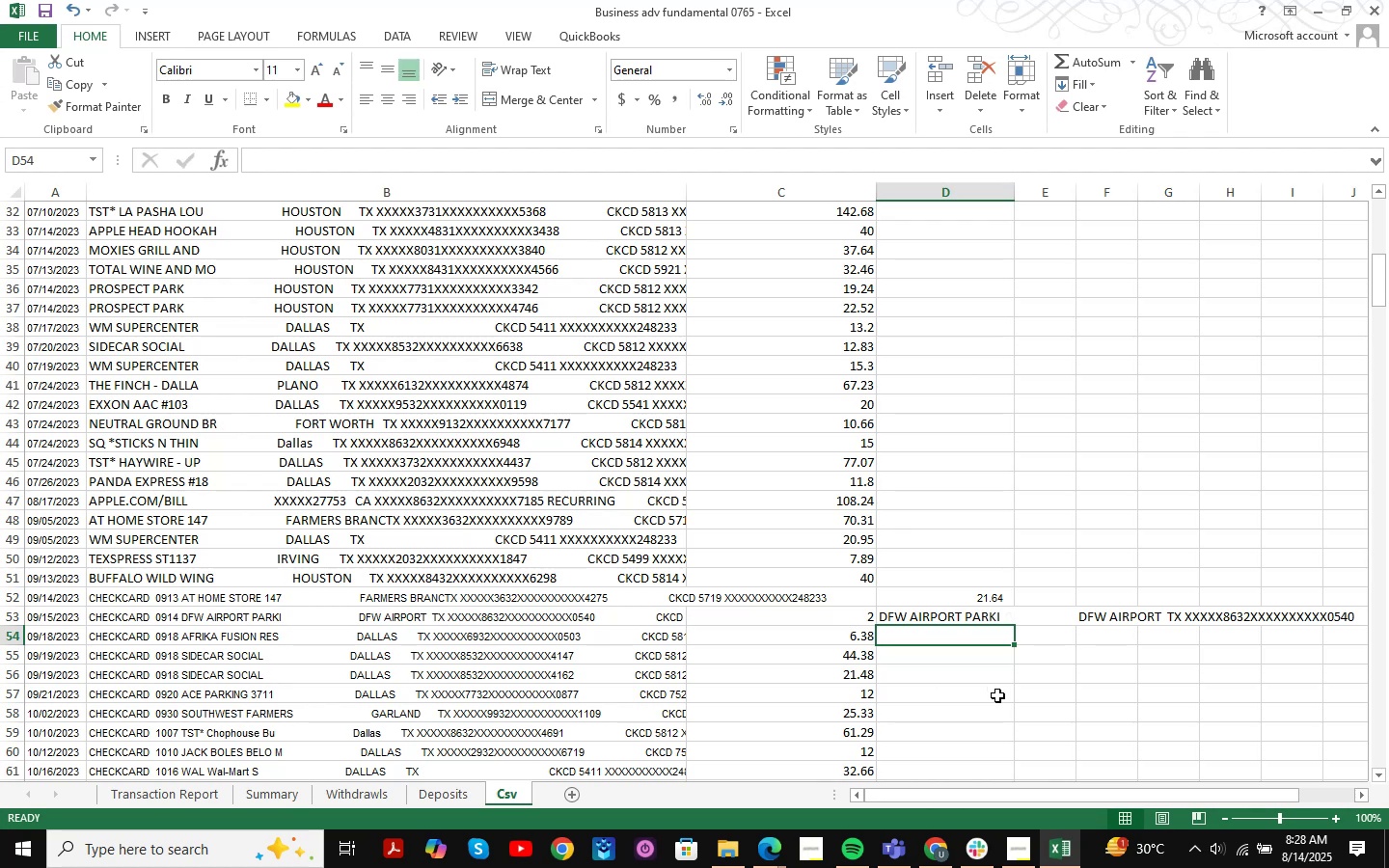 
key(ArrowUp)
 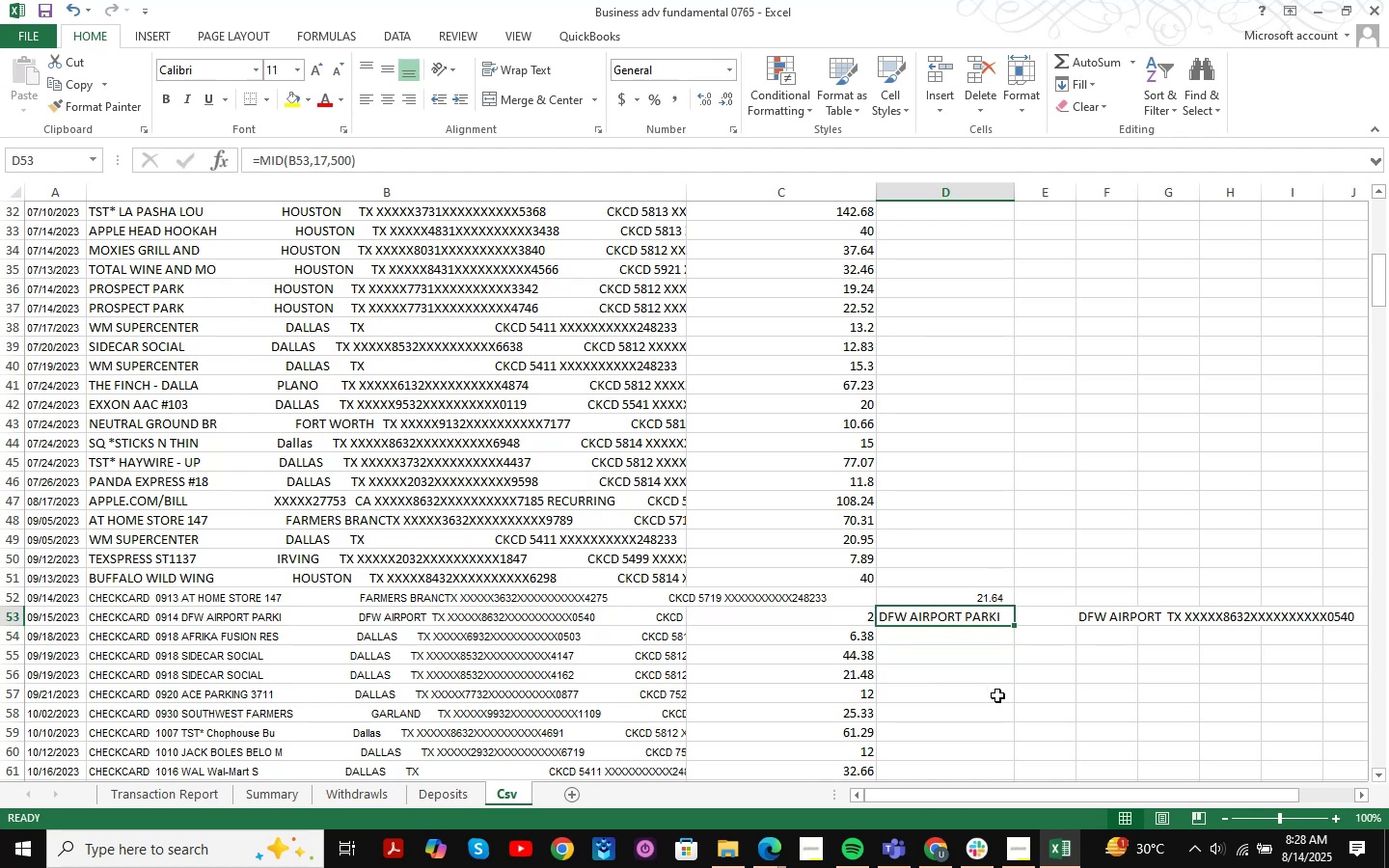 
key(Control+C)
 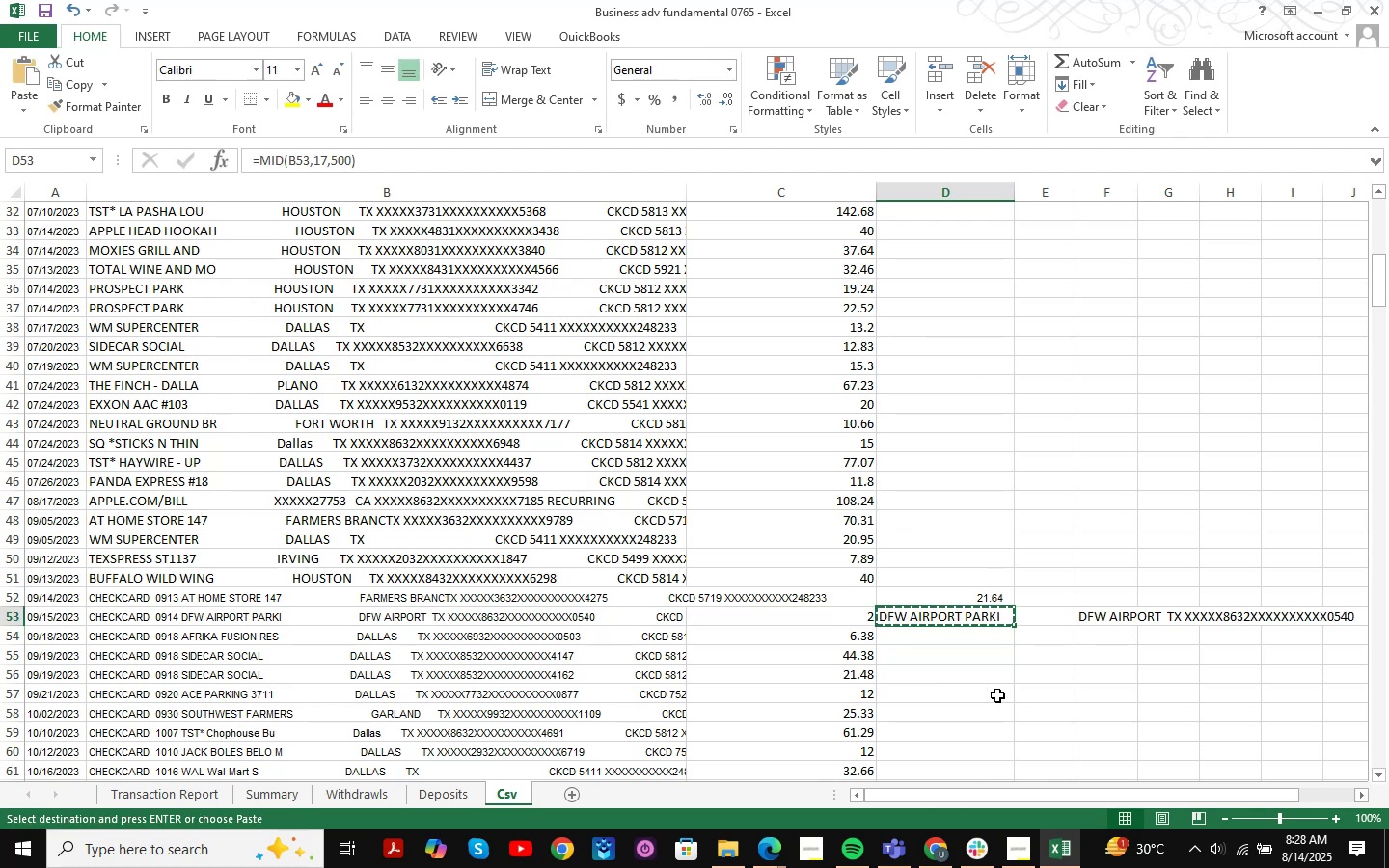 
key(ArrowLeft)
 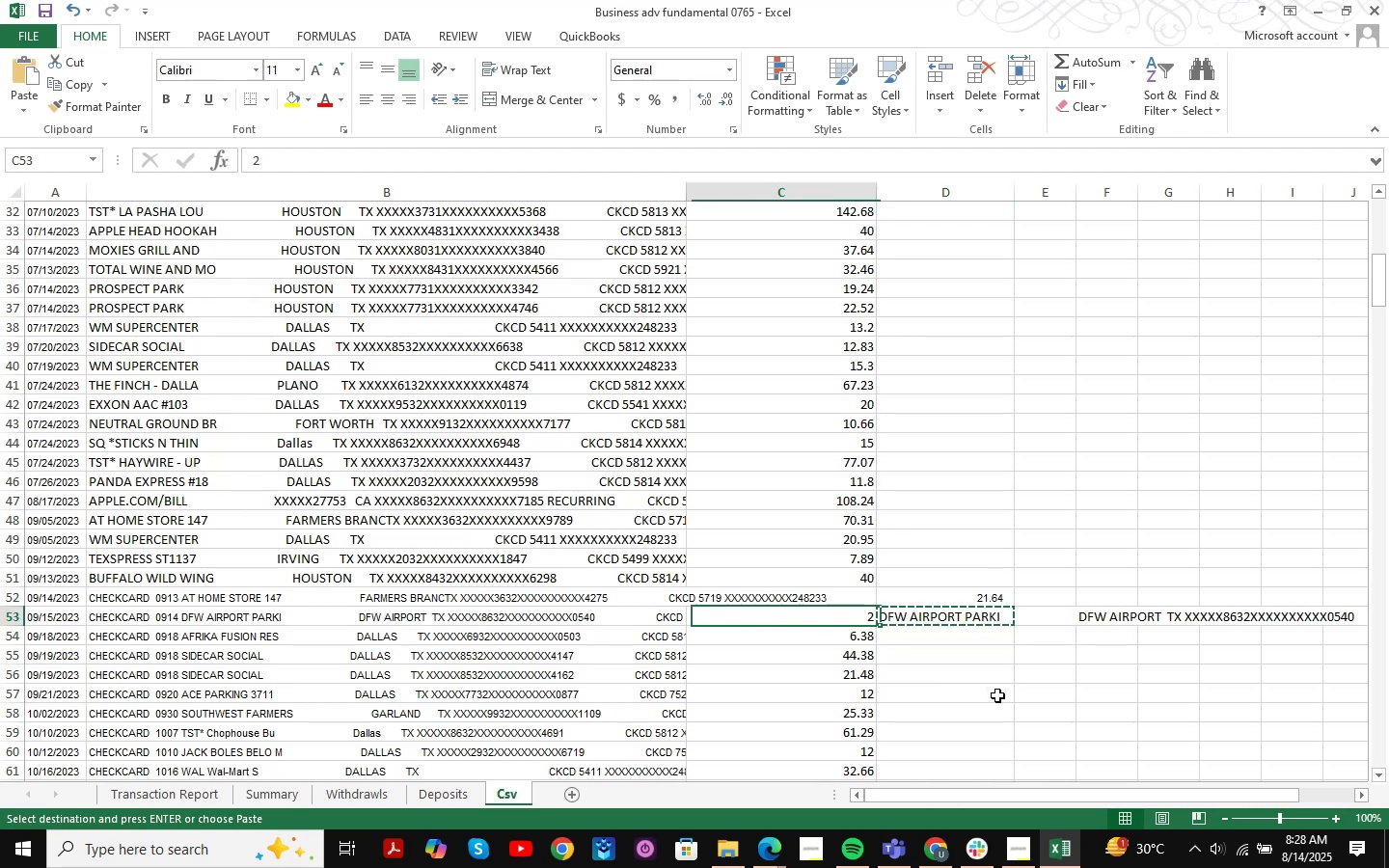 
key(ArrowUp)
 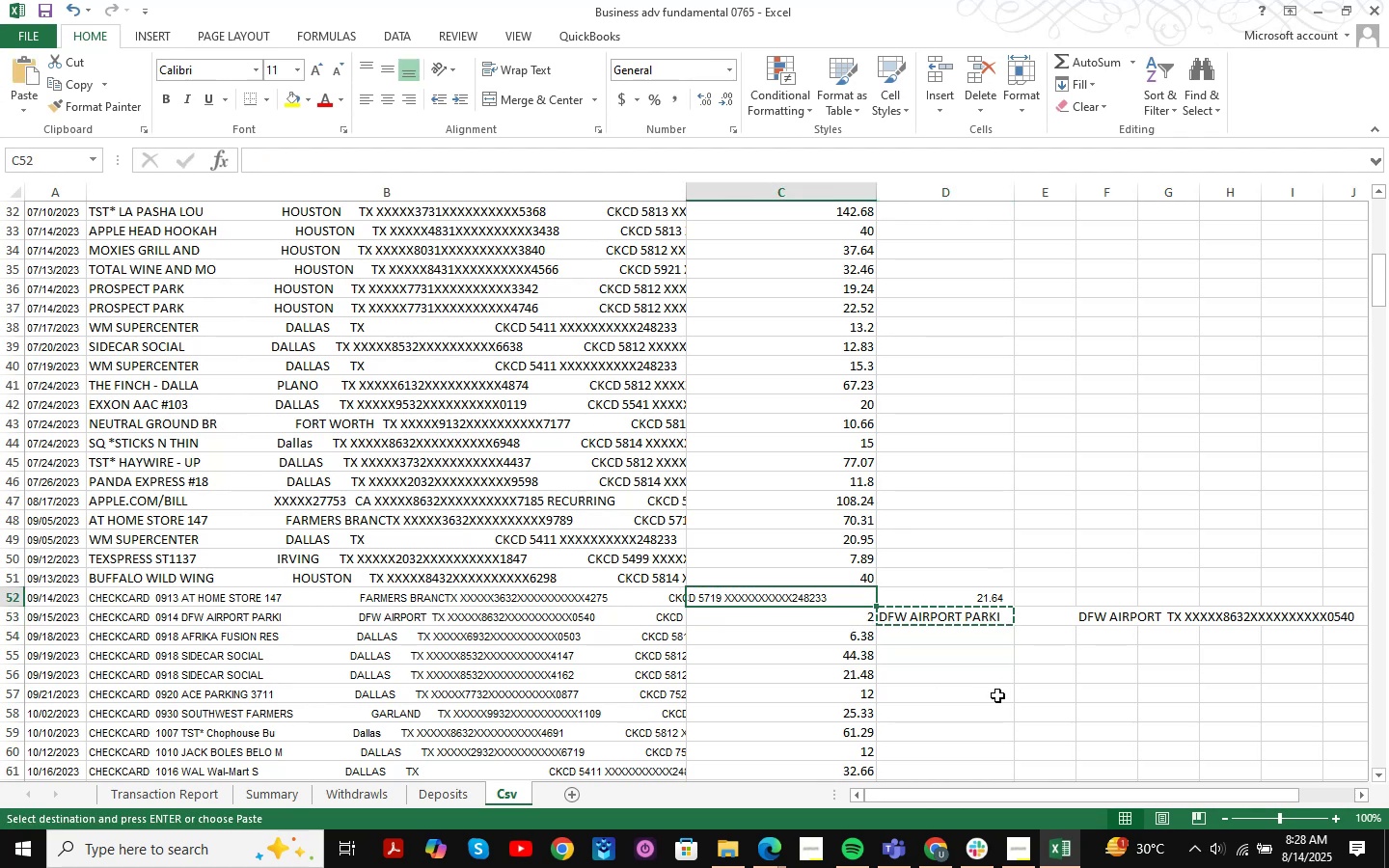 
key(Control+ControlLeft)
 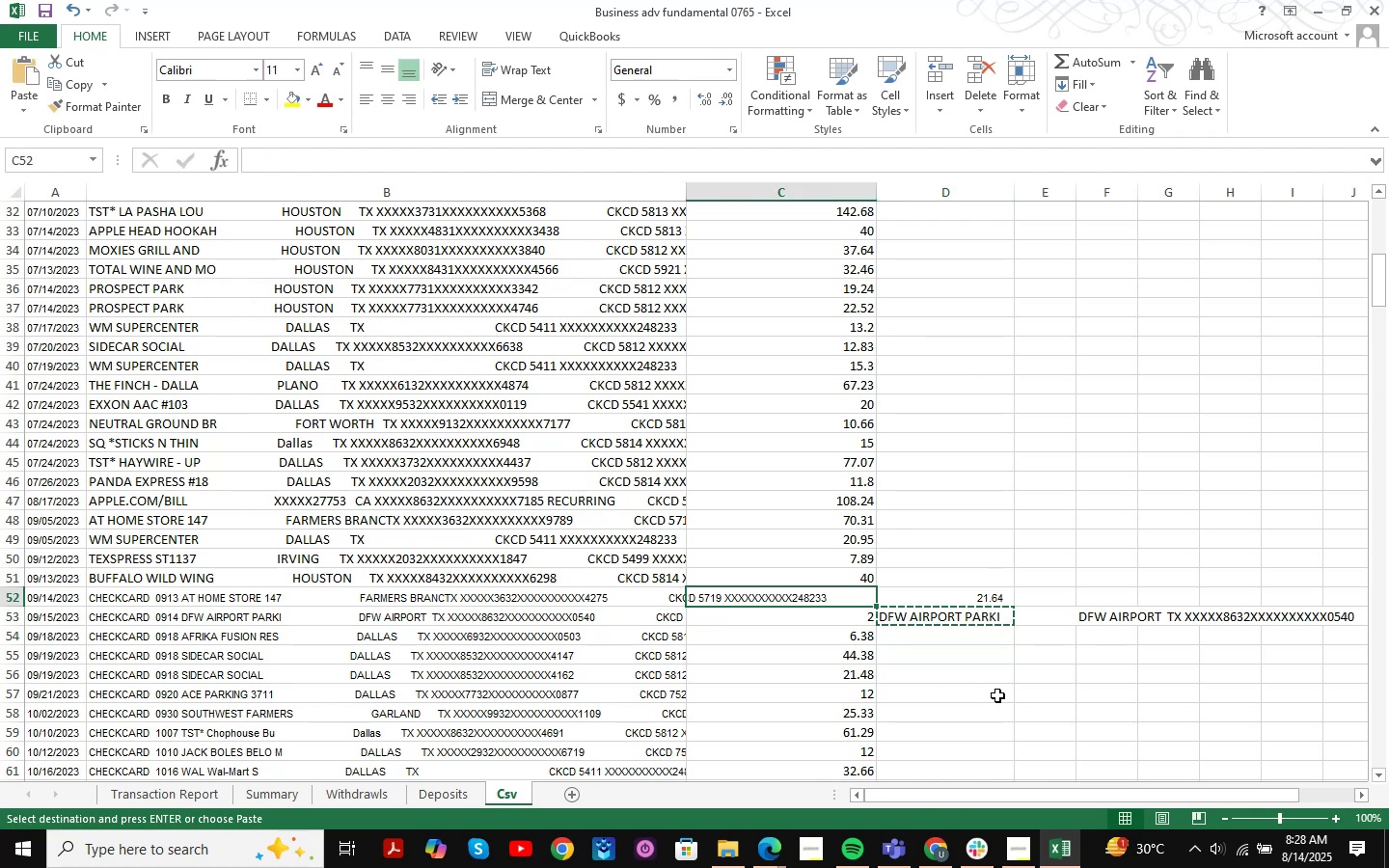 
key(Control+V)
 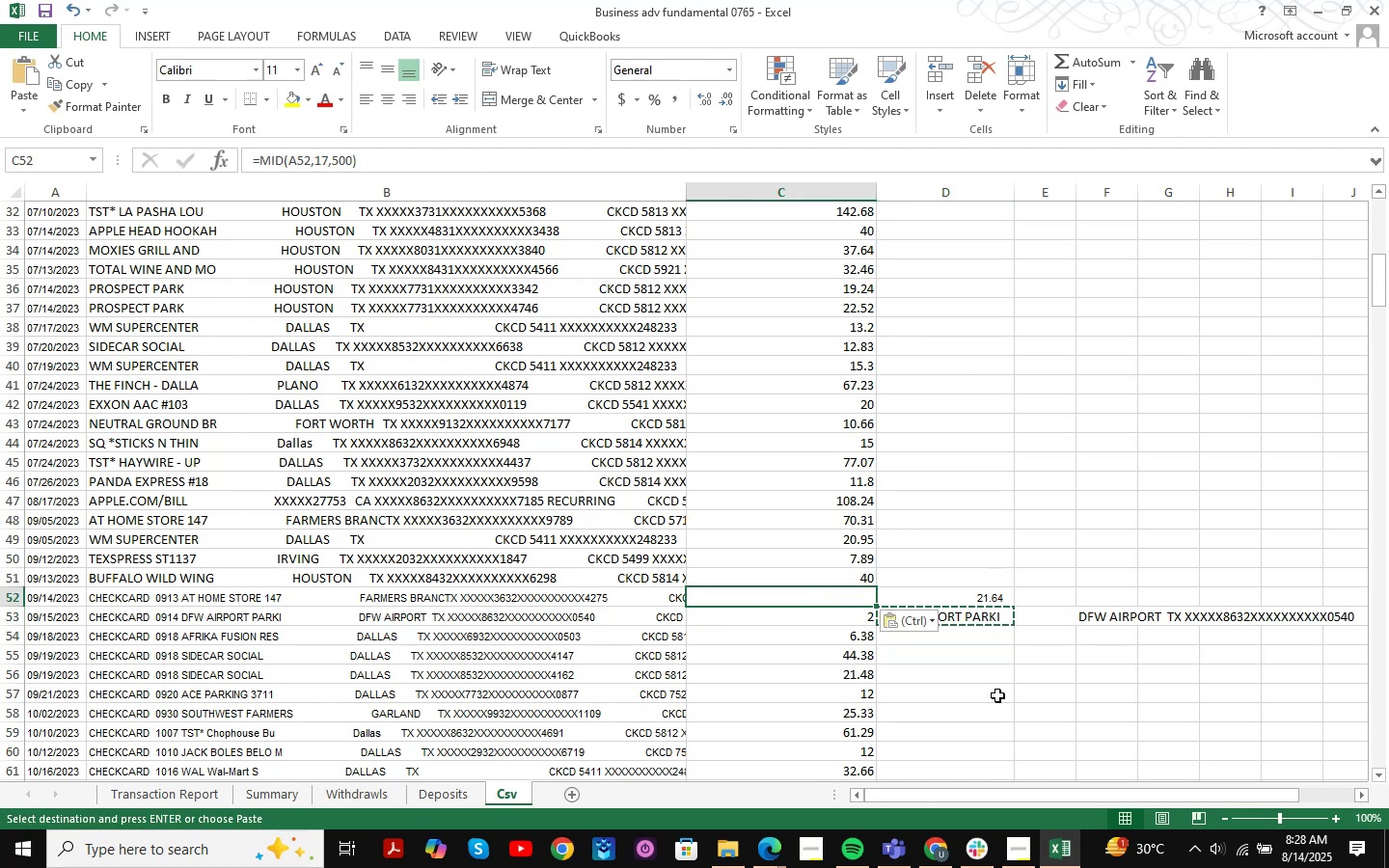 
key(ArrowRight)
 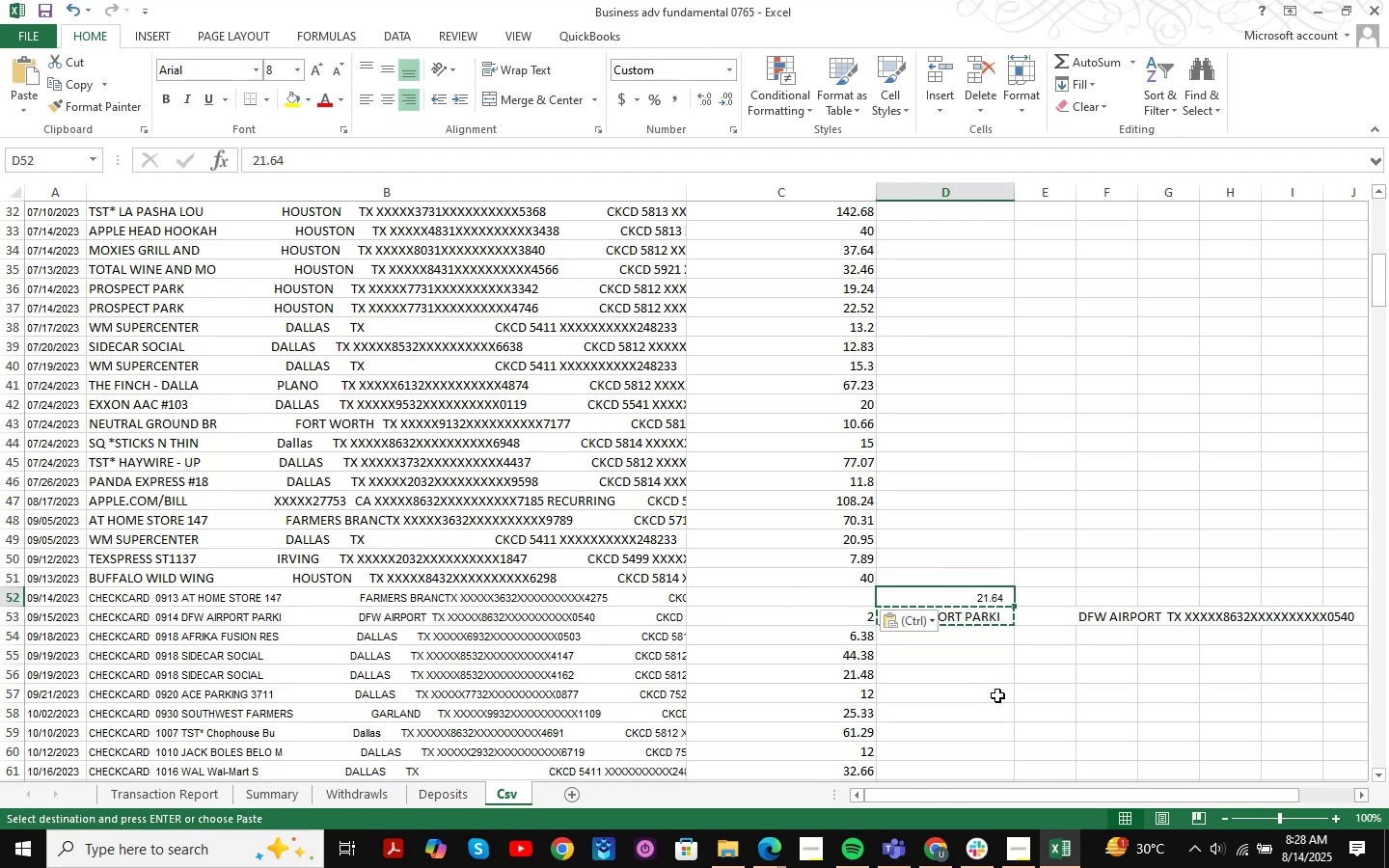 
key(ArrowLeft)
 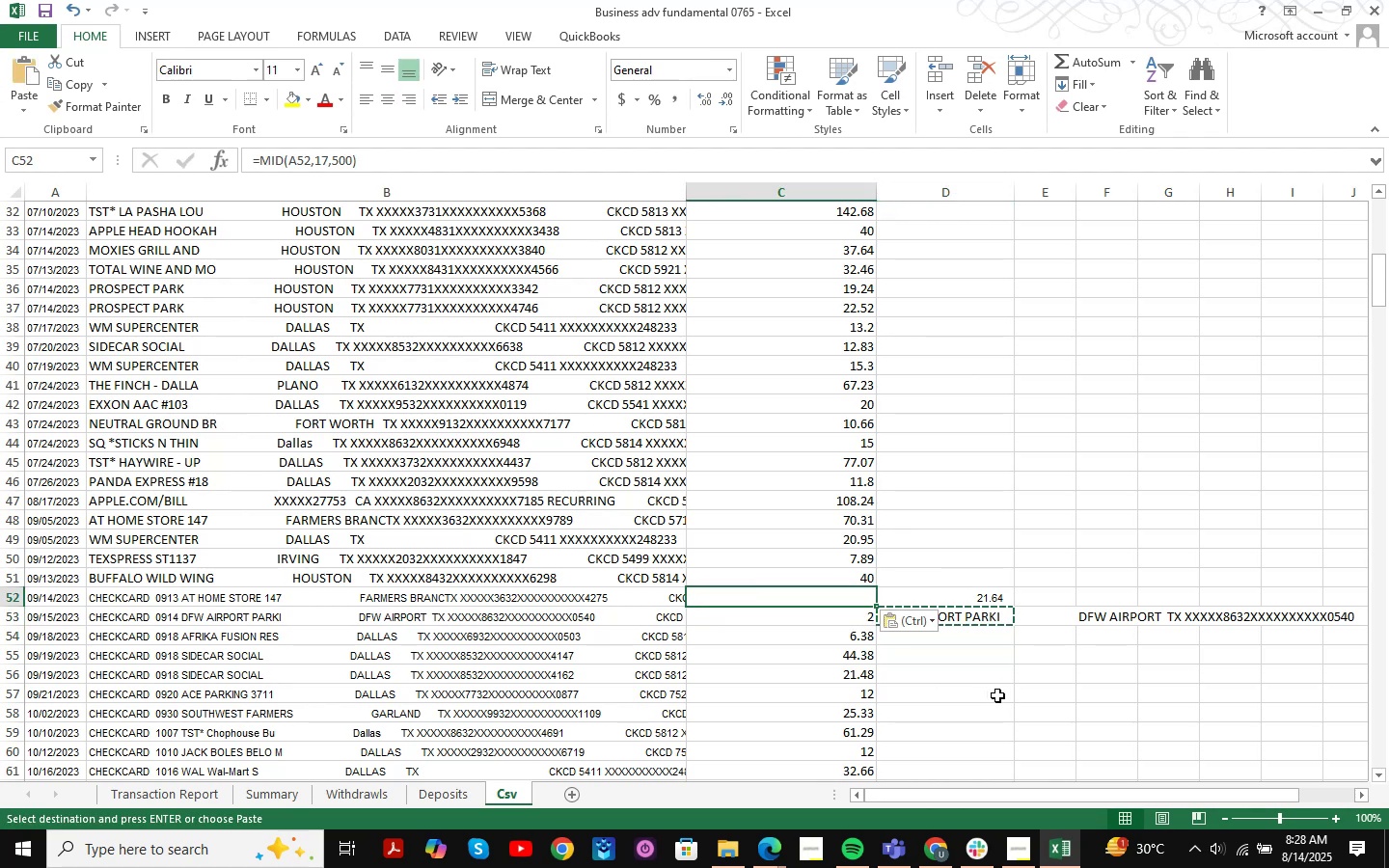 
key(Control+V)
 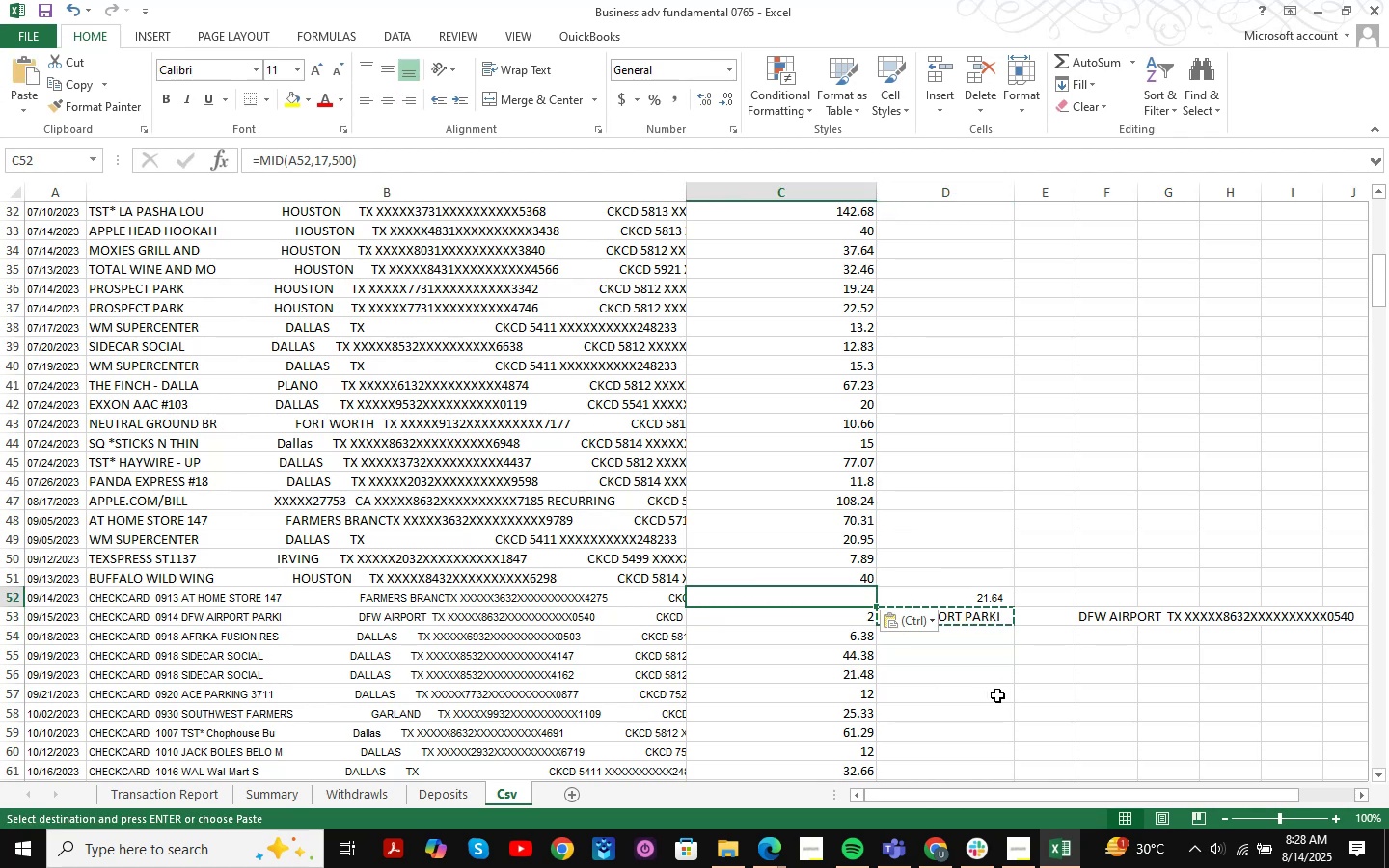 
key(Control+ControlLeft)
 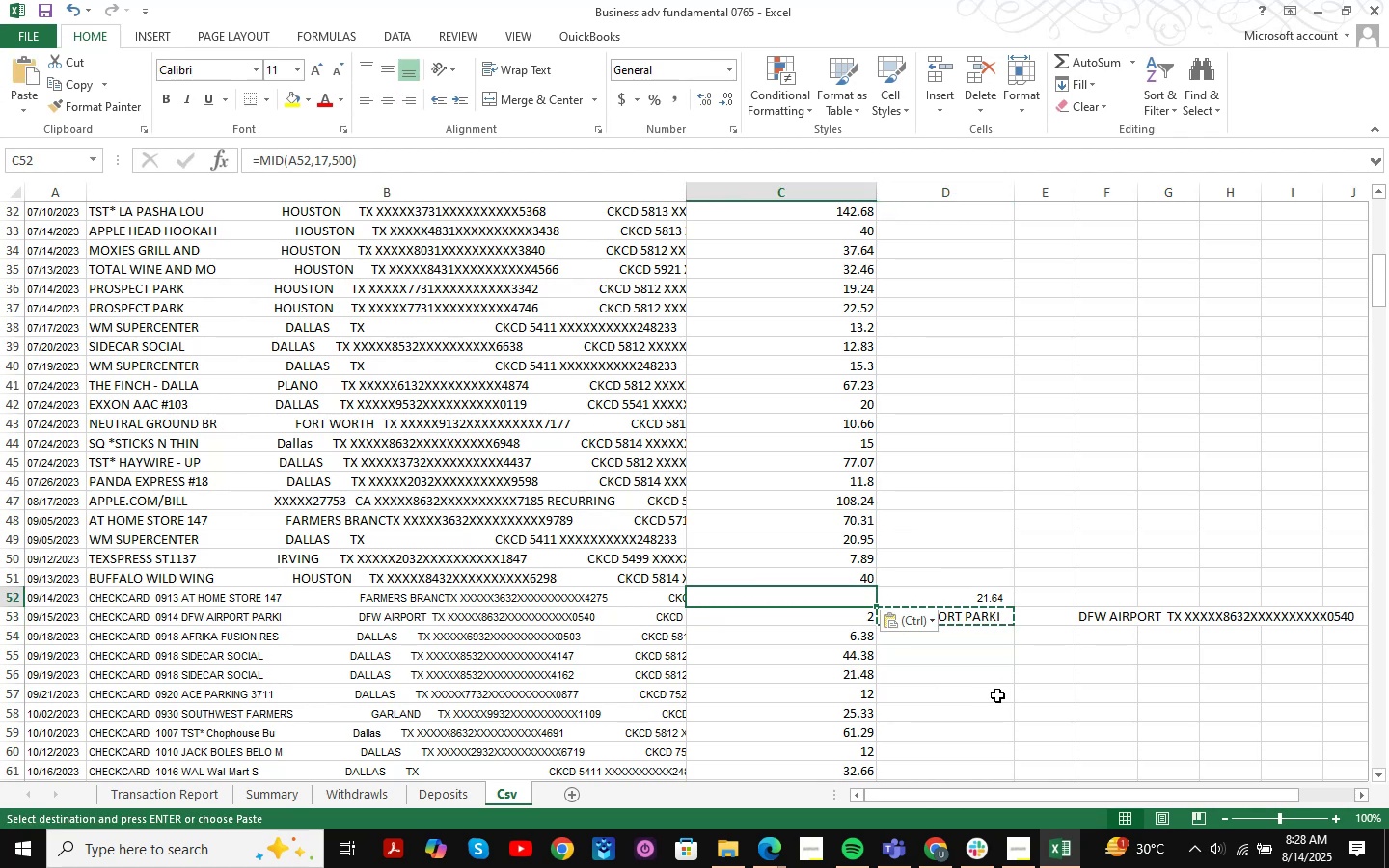 
key(Control+V)
 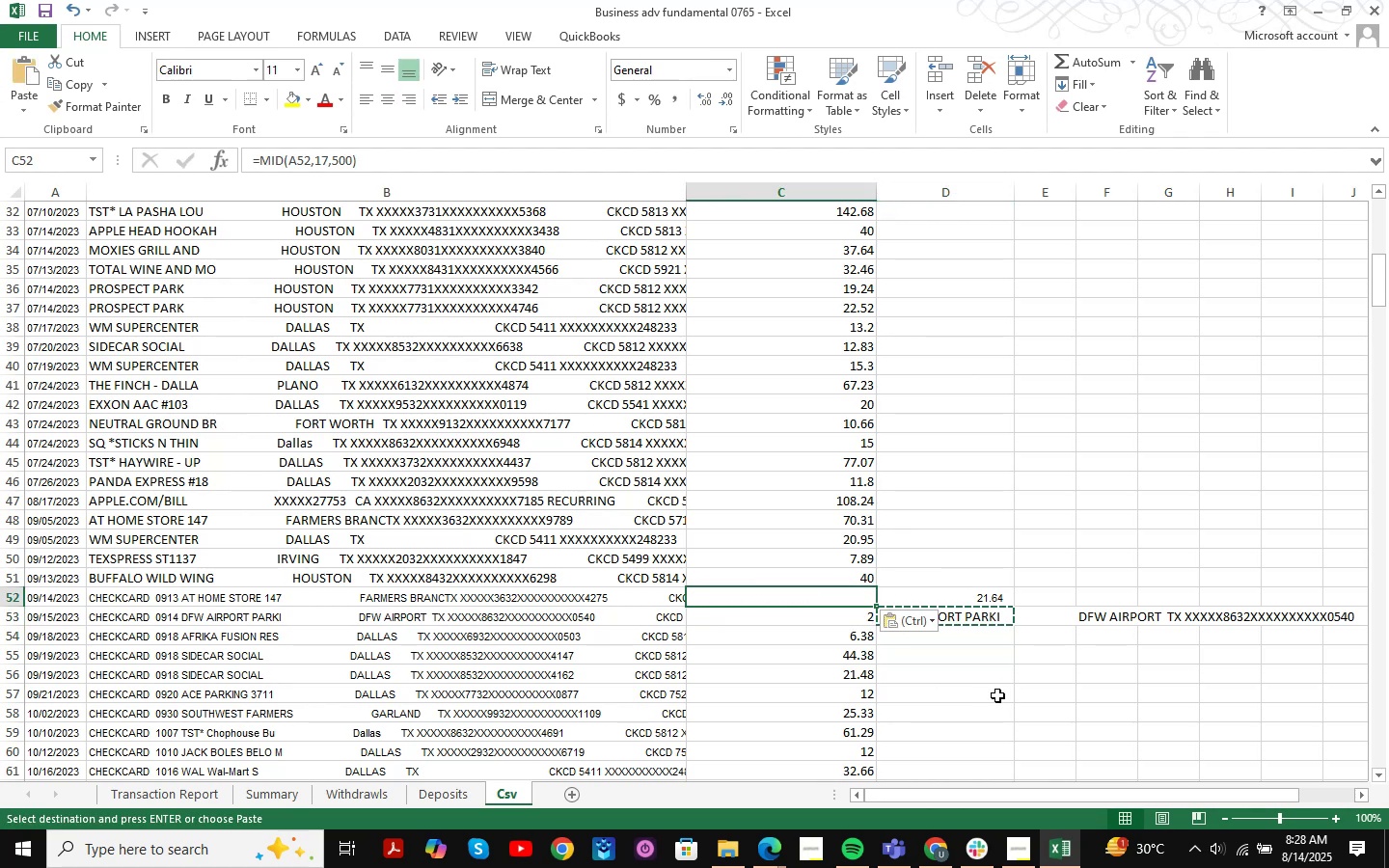 
key(ArrowRight)
 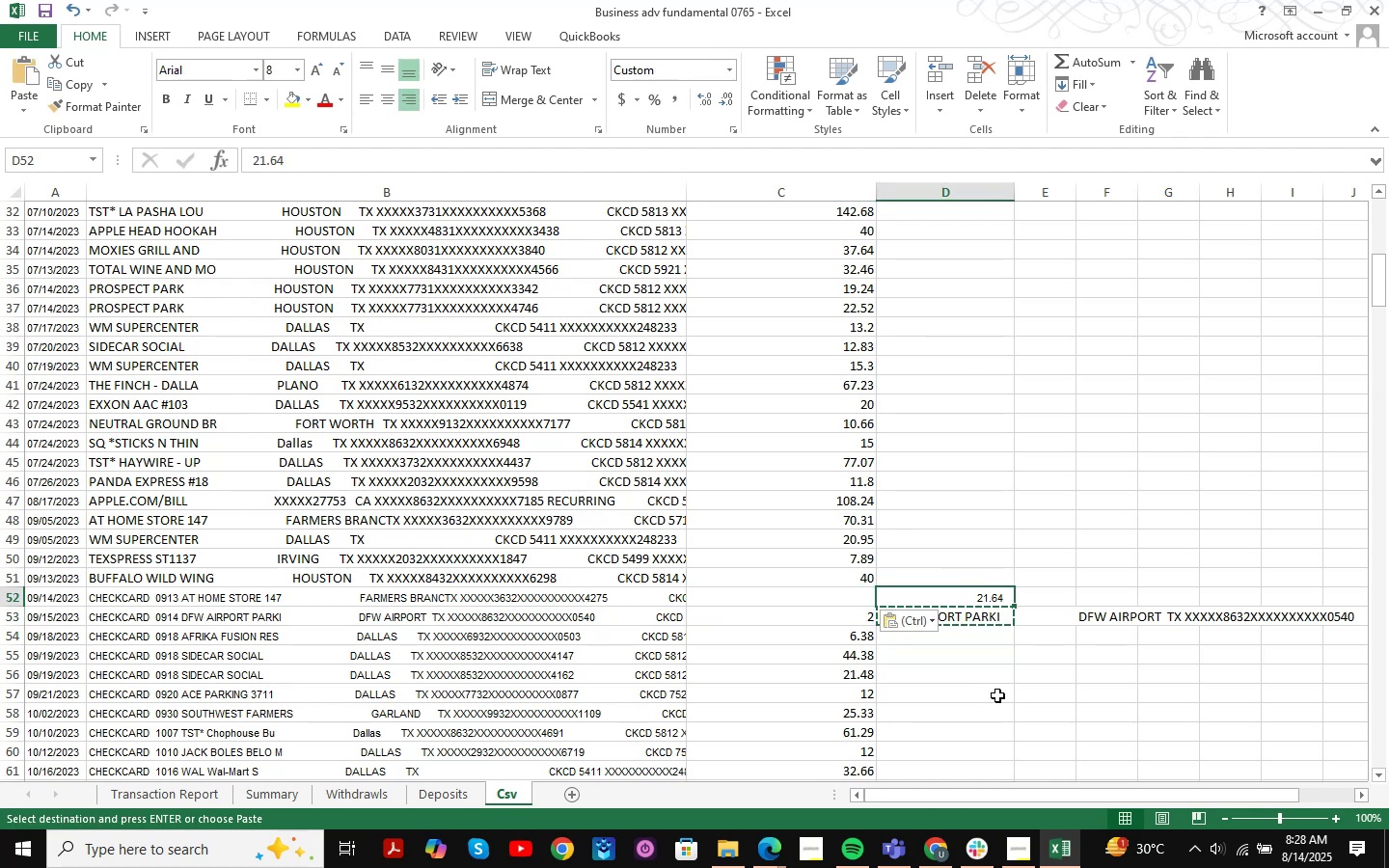 
key(ArrowLeft)
 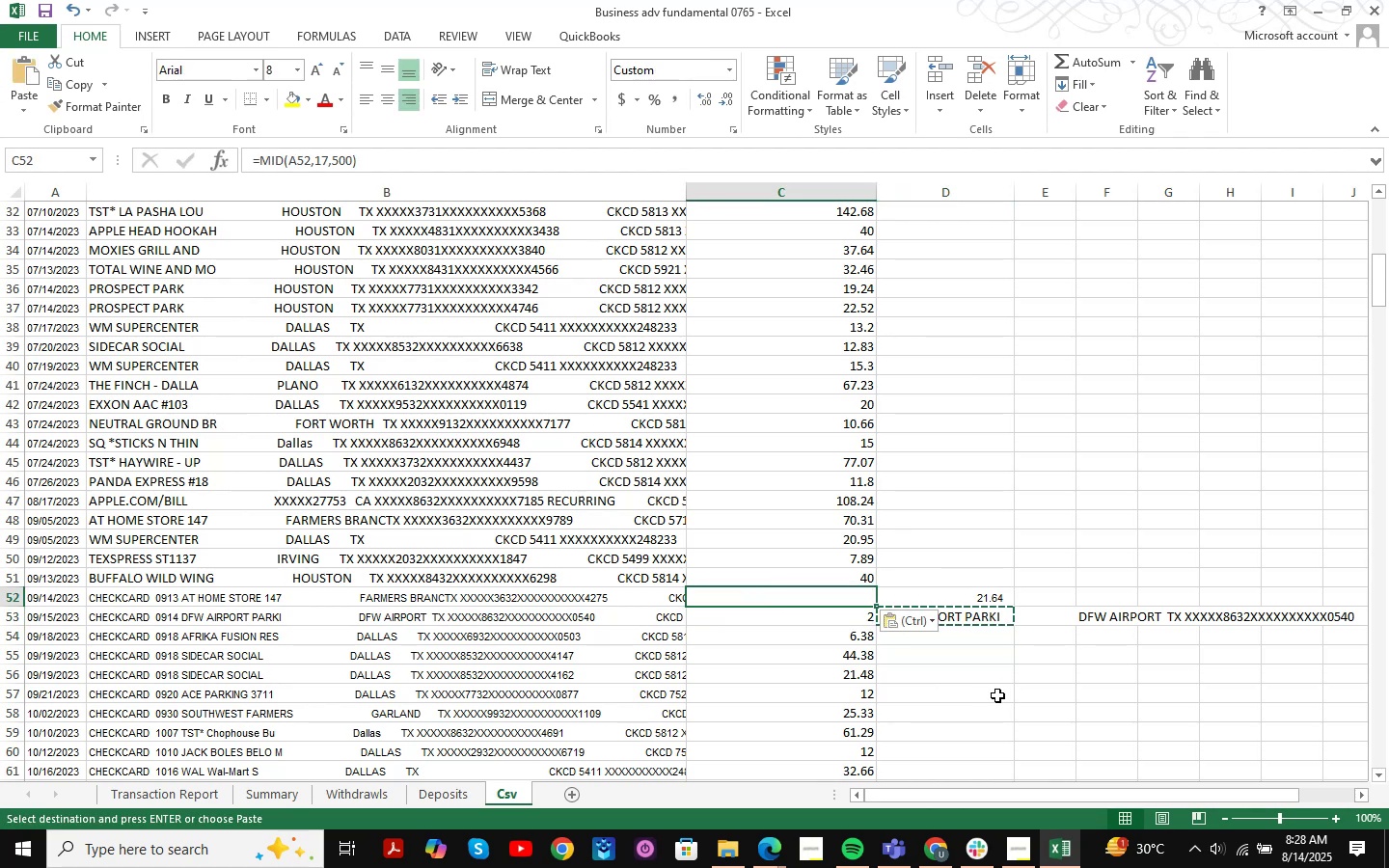 
key(ArrowRight)
 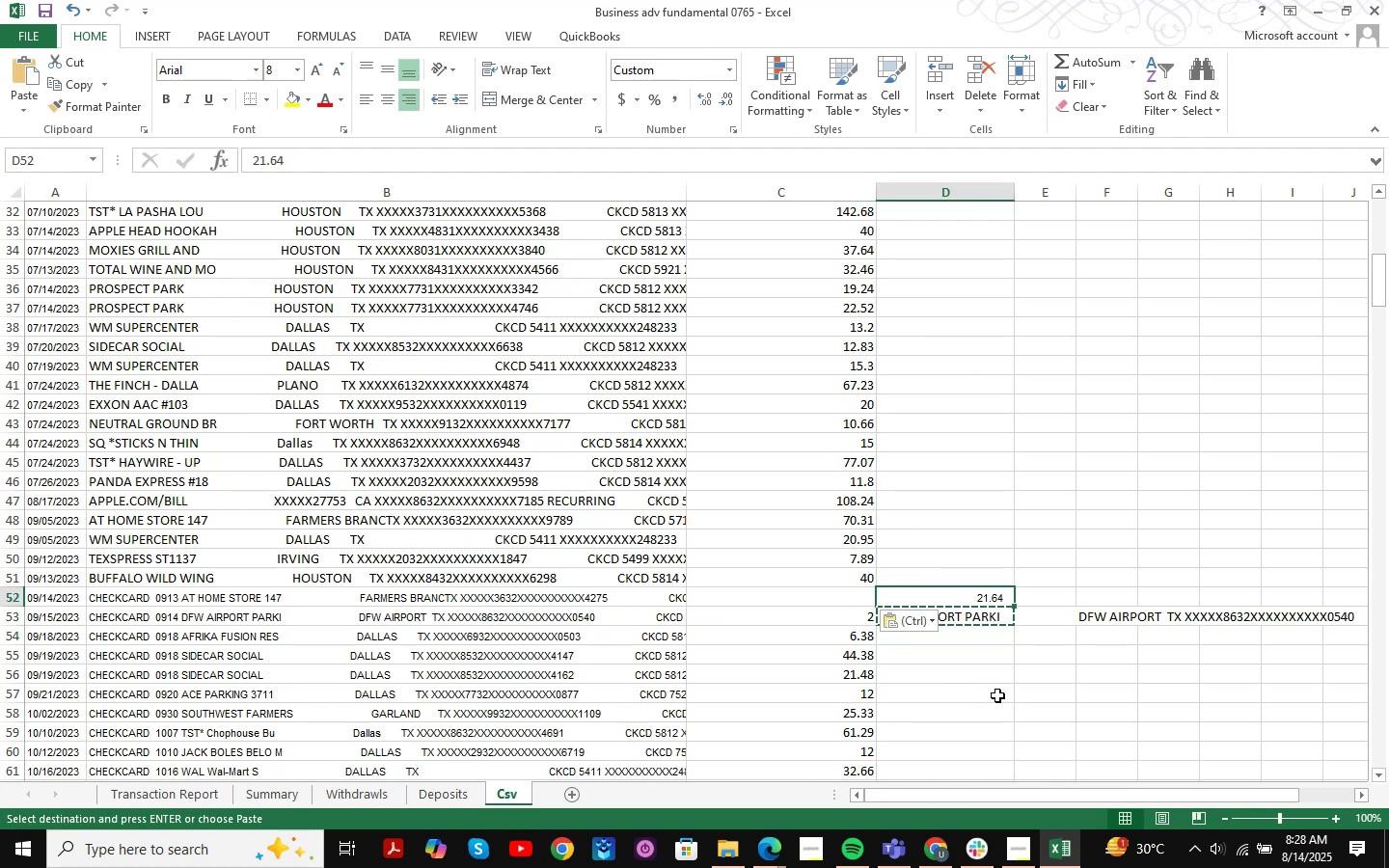 
key(ArrowDown)
 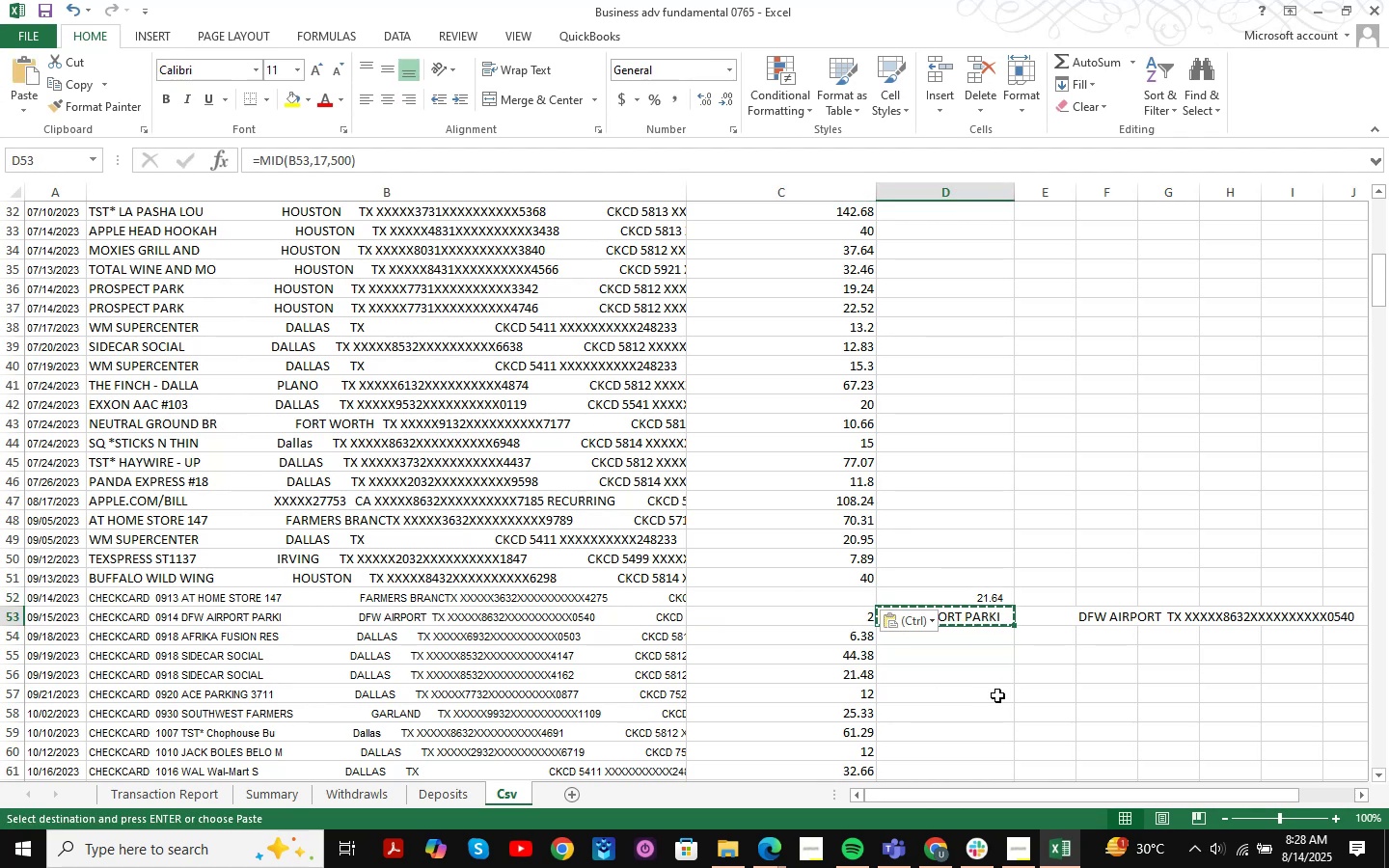 
key(Control+Z)
 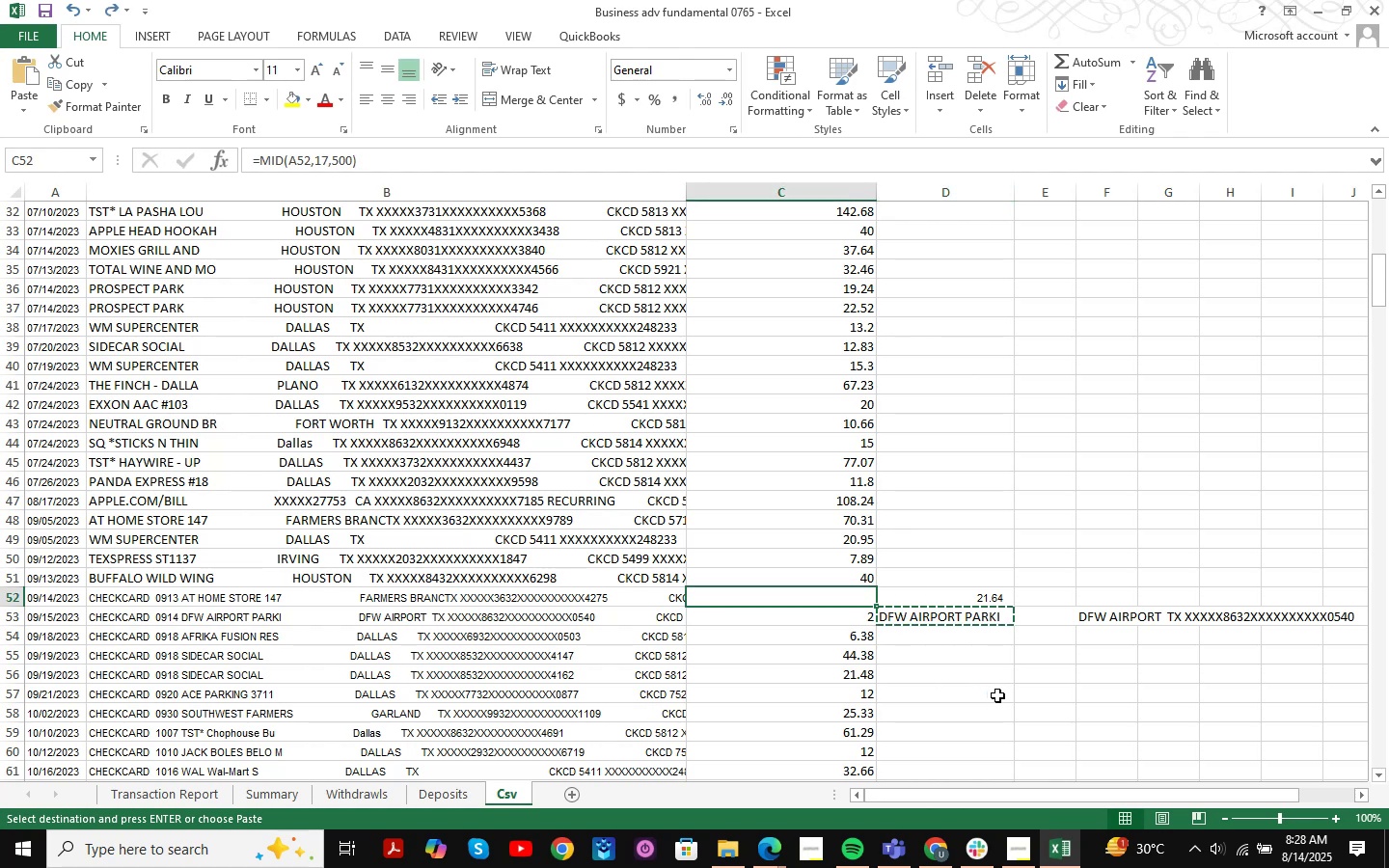 
key(Control+Z)
 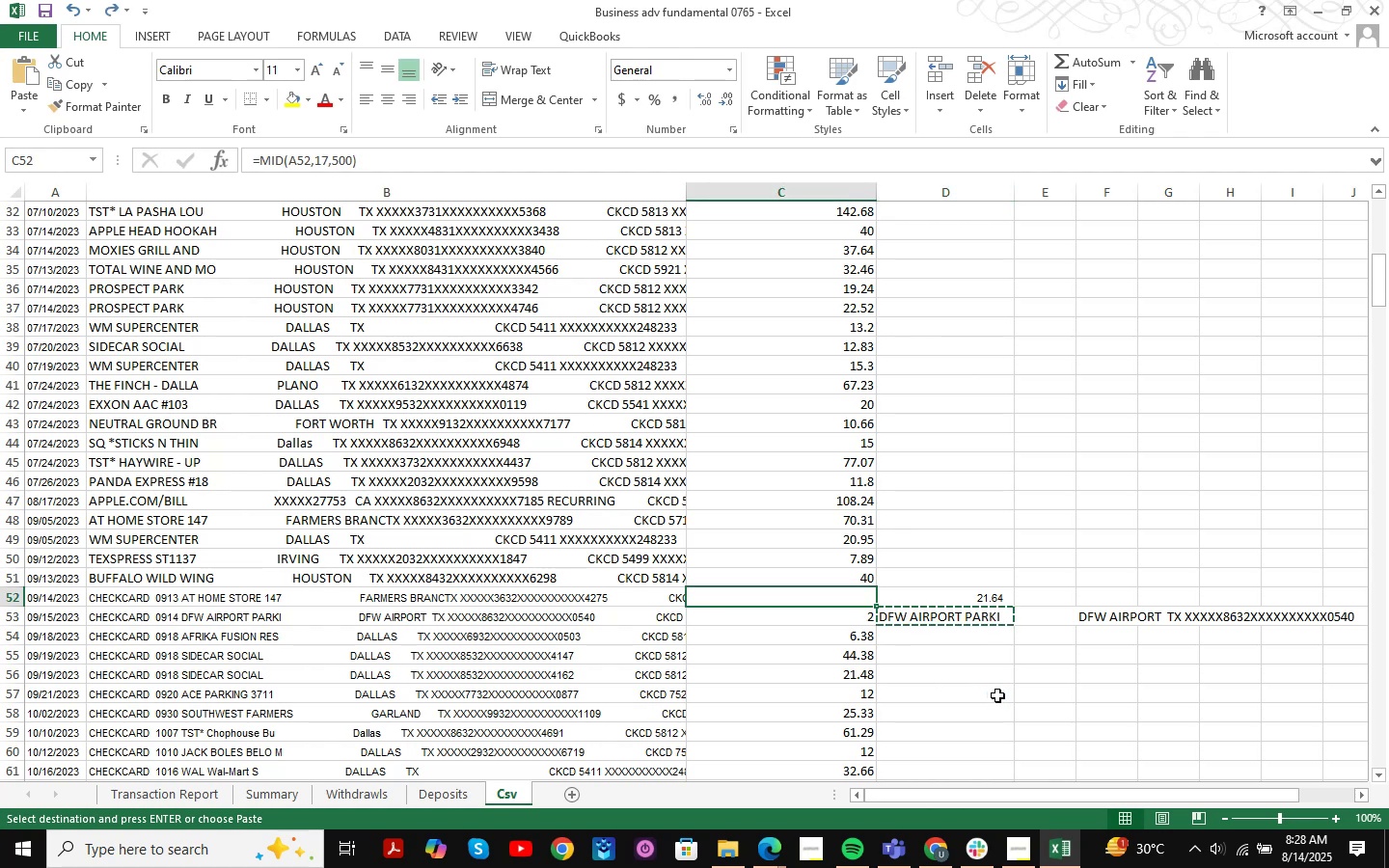 
key(ArrowRight)
 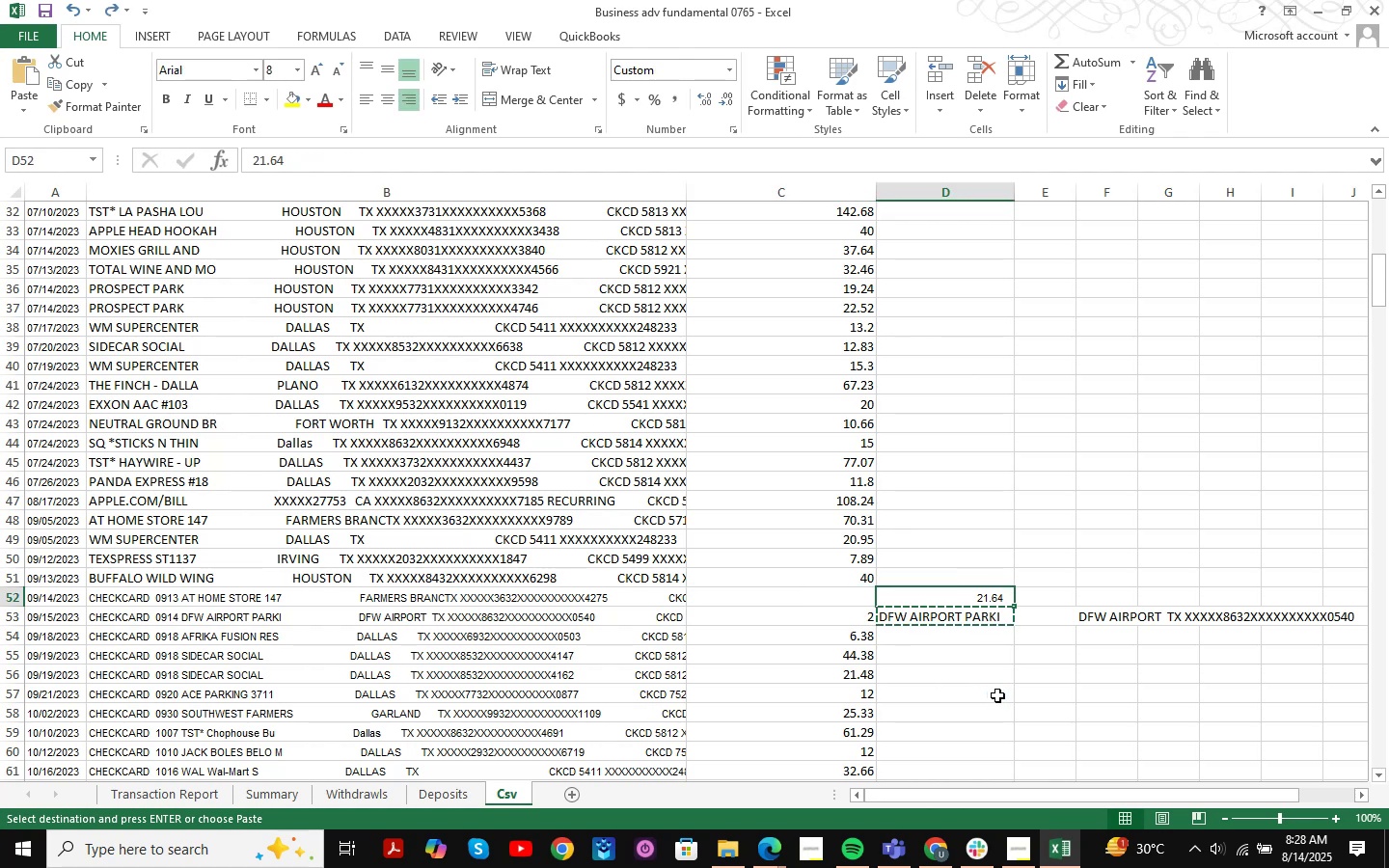 
key(ArrowDown)
 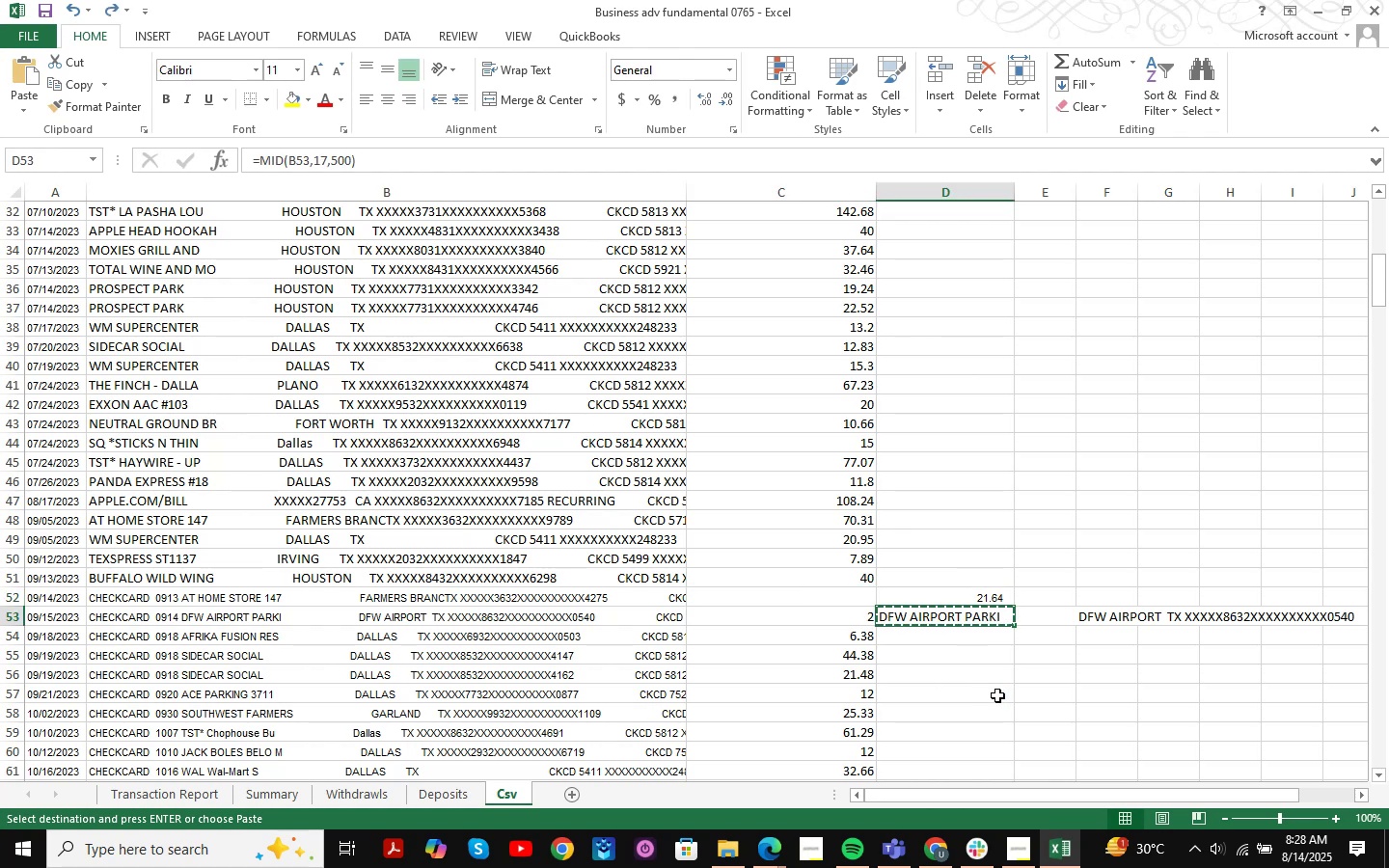 
scroll: coordinate [1015, 496], scroll_direction: down, amount: 4.0
 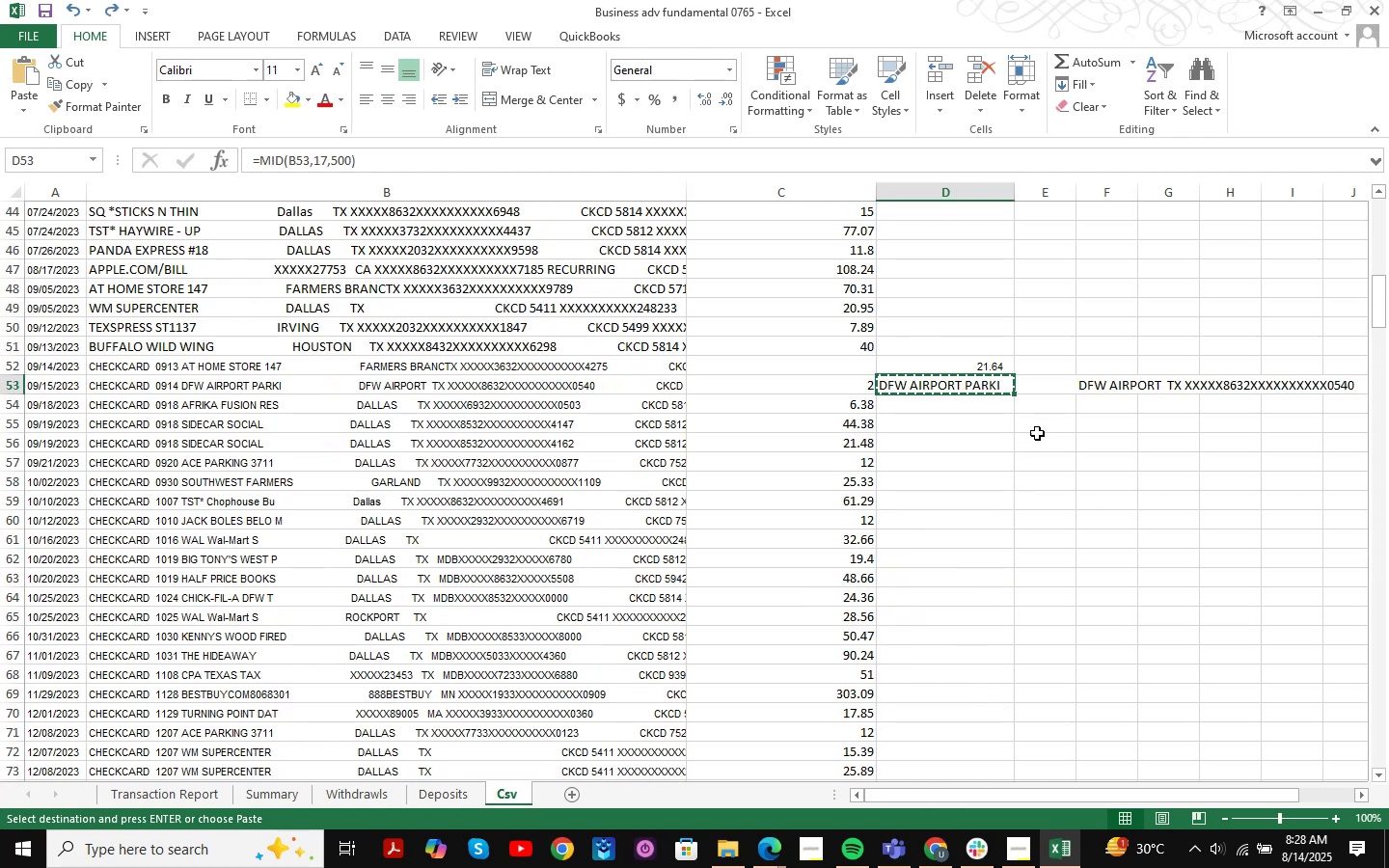 
left_click([1019, 470])
 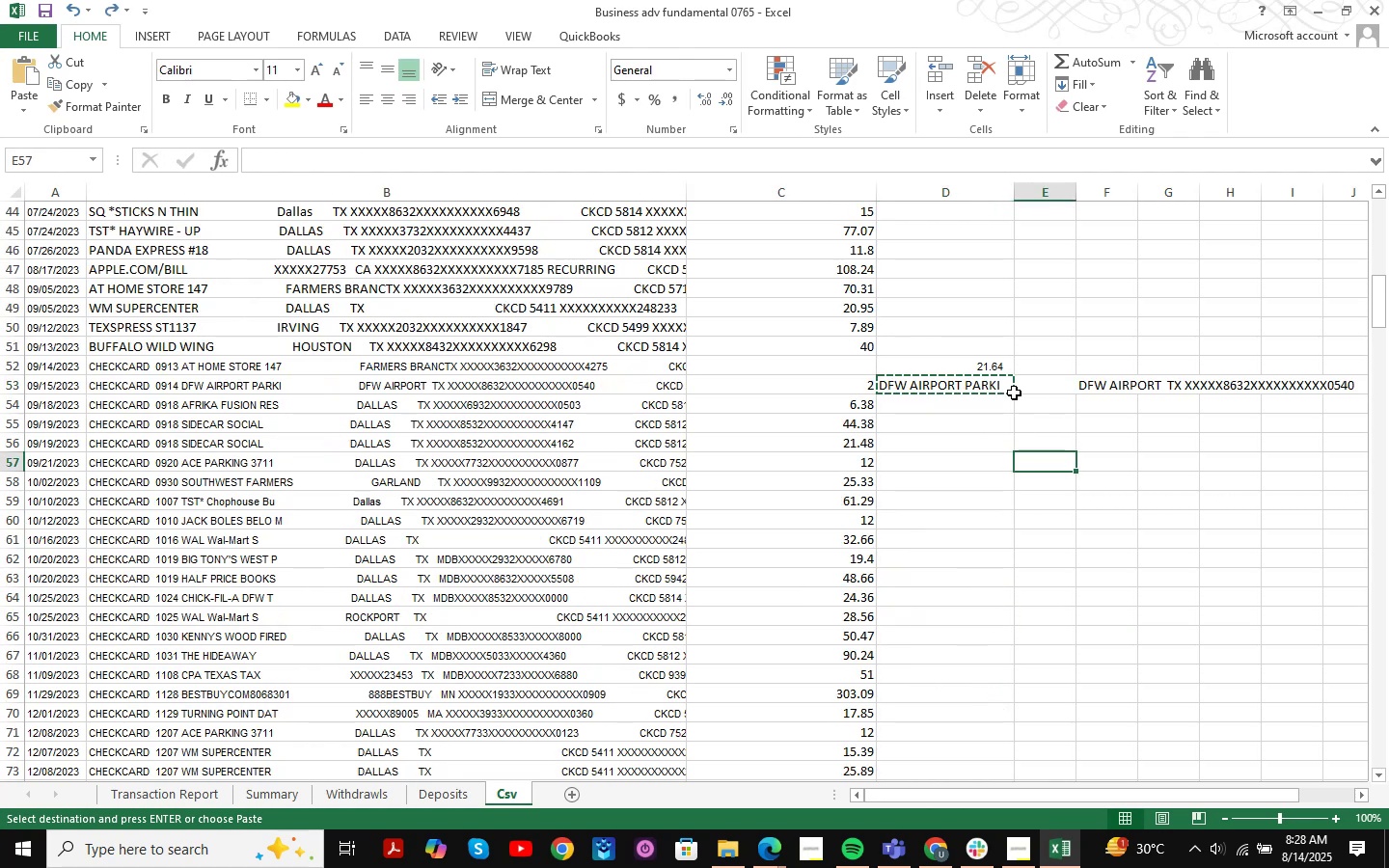 
left_click([1011, 395])
 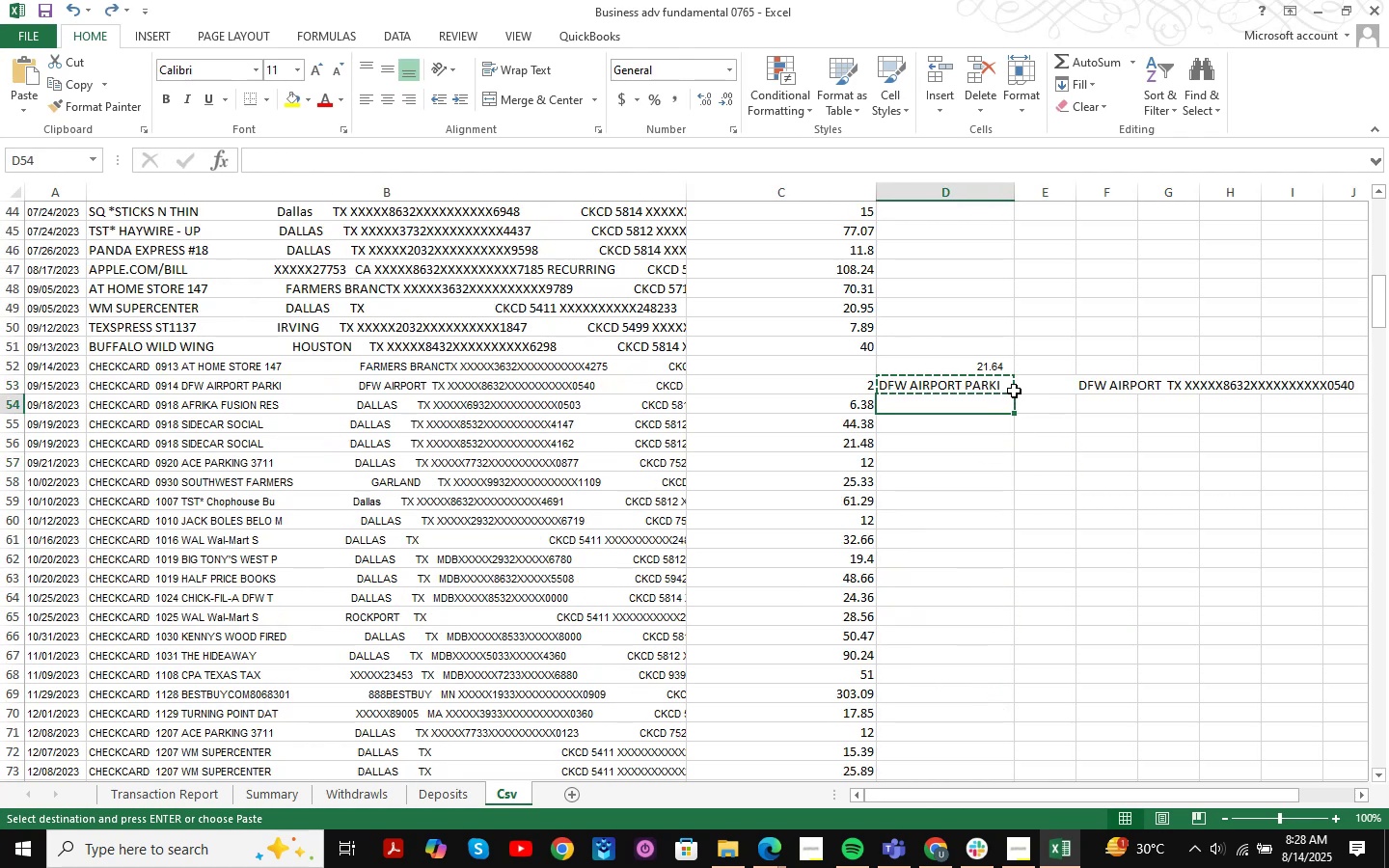 
left_click([1014, 391])
 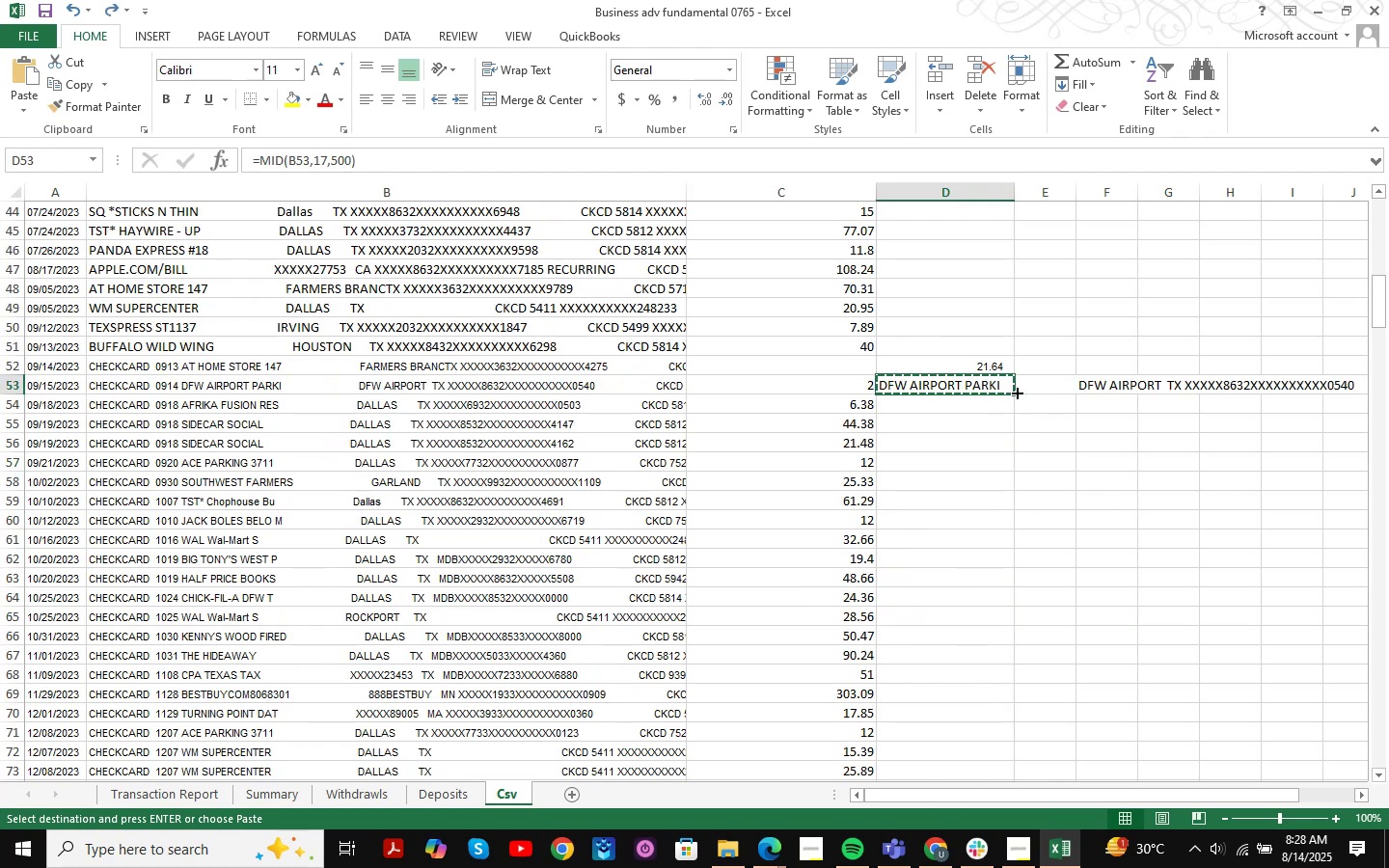 
left_click_drag(start_coordinate=[1015, 395], to_coordinate=[980, 765])
 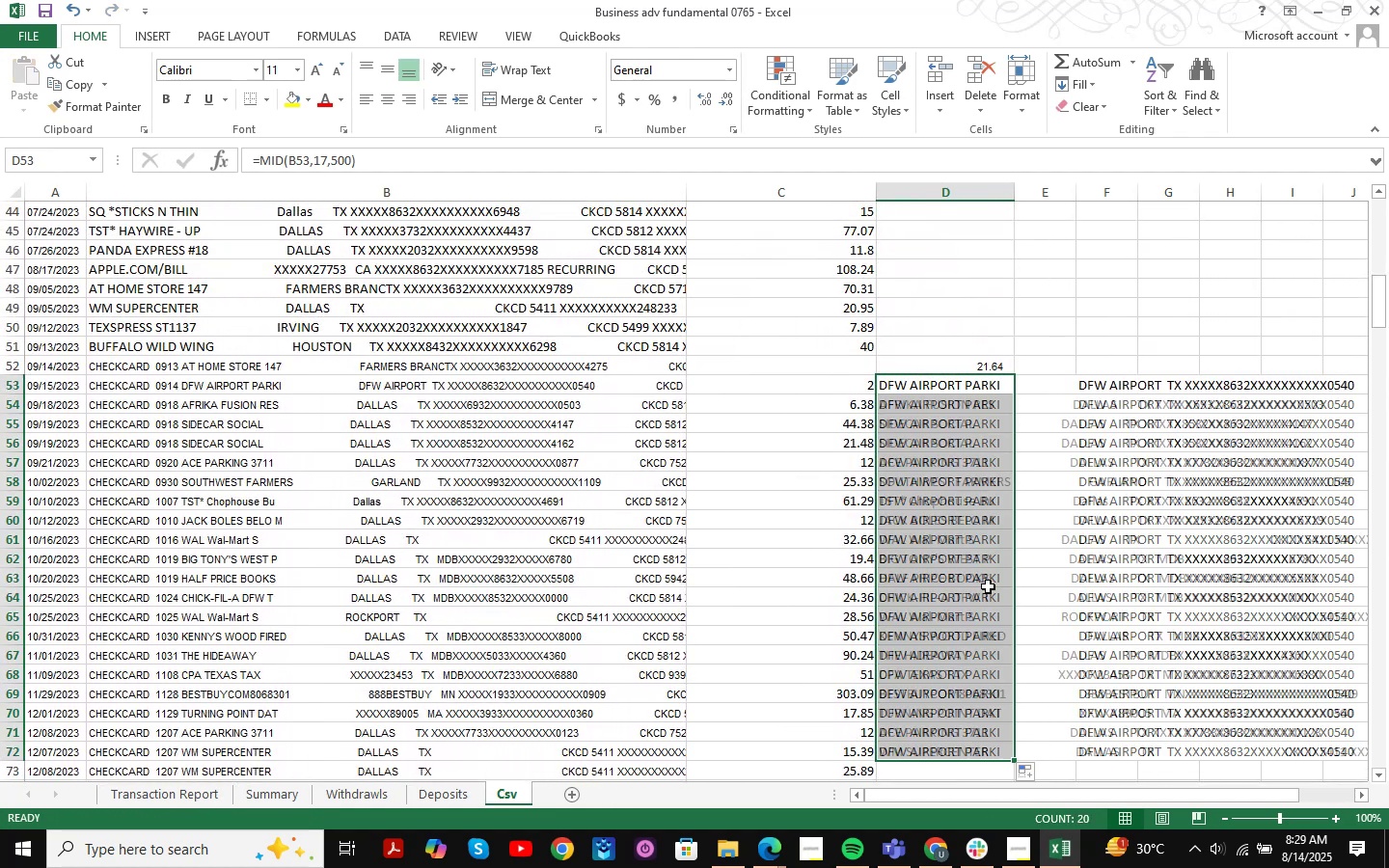 
scroll: coordinate [989, 583], scroll_direction: down, amount: 3.0
 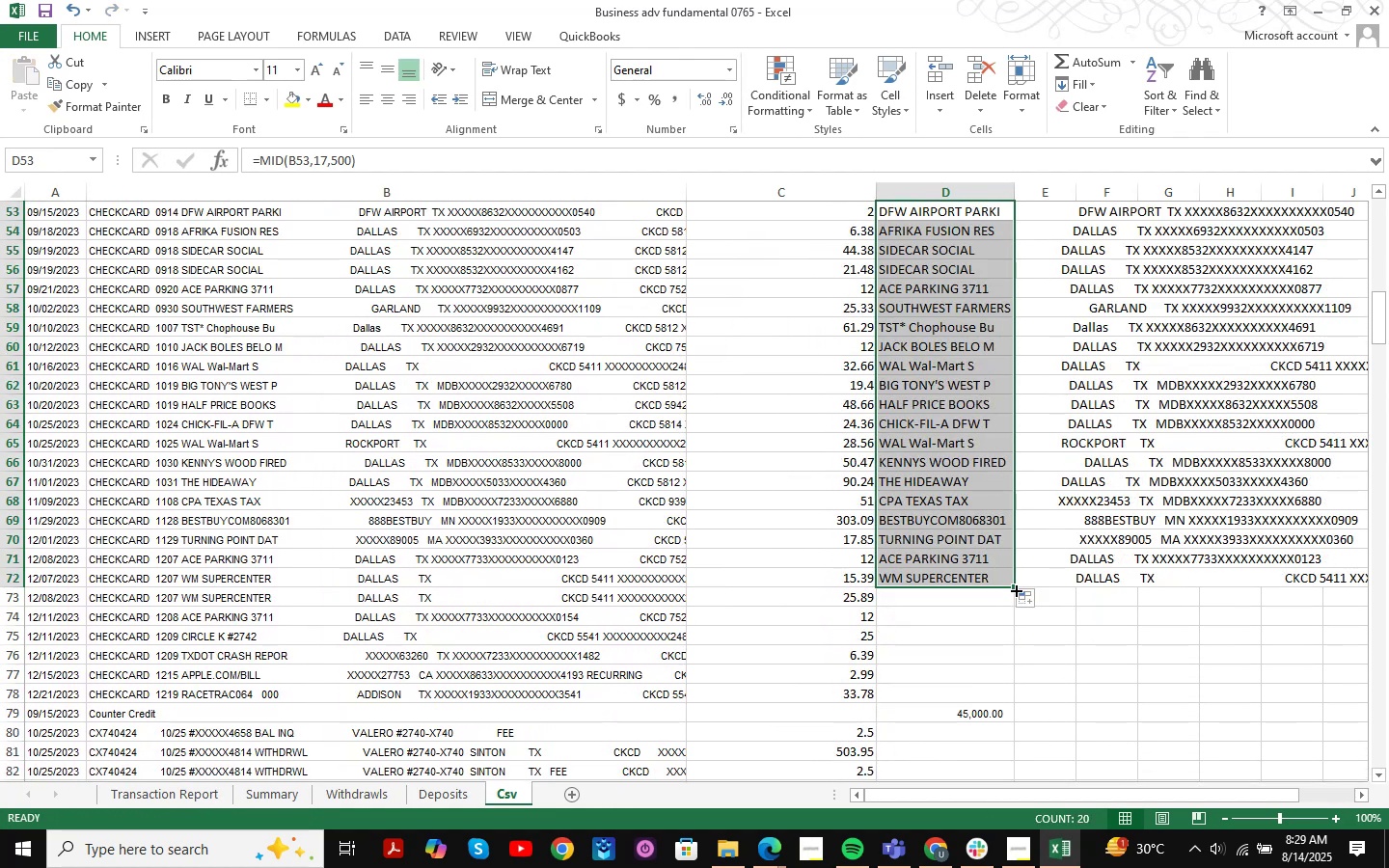 
left_click_drag(start_coordinate=[1015, 589], to_coordinate=[1005, 692])
 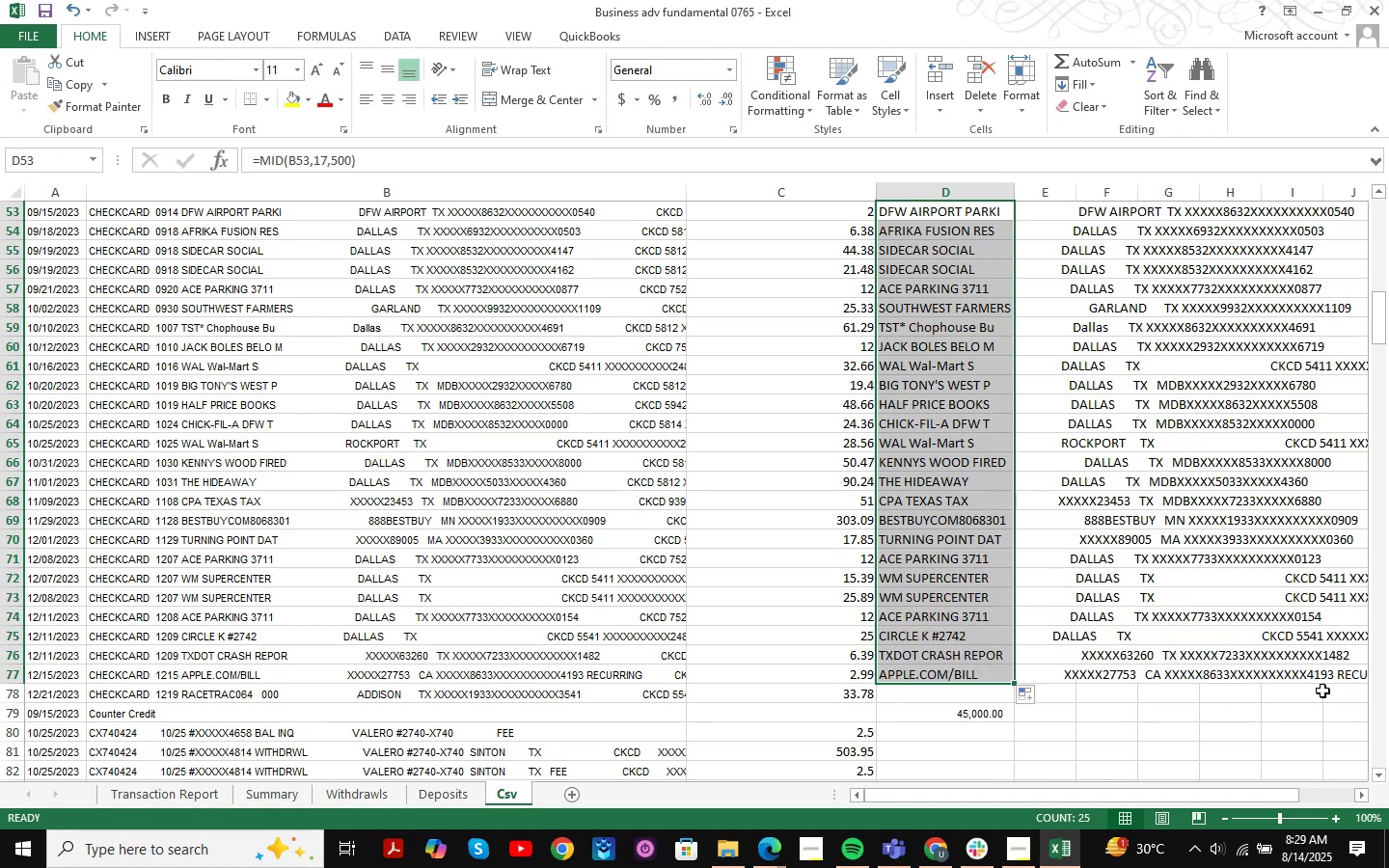 
scroll: coordinate [1258, 671], scroll_direction: up, amount: 6.0
 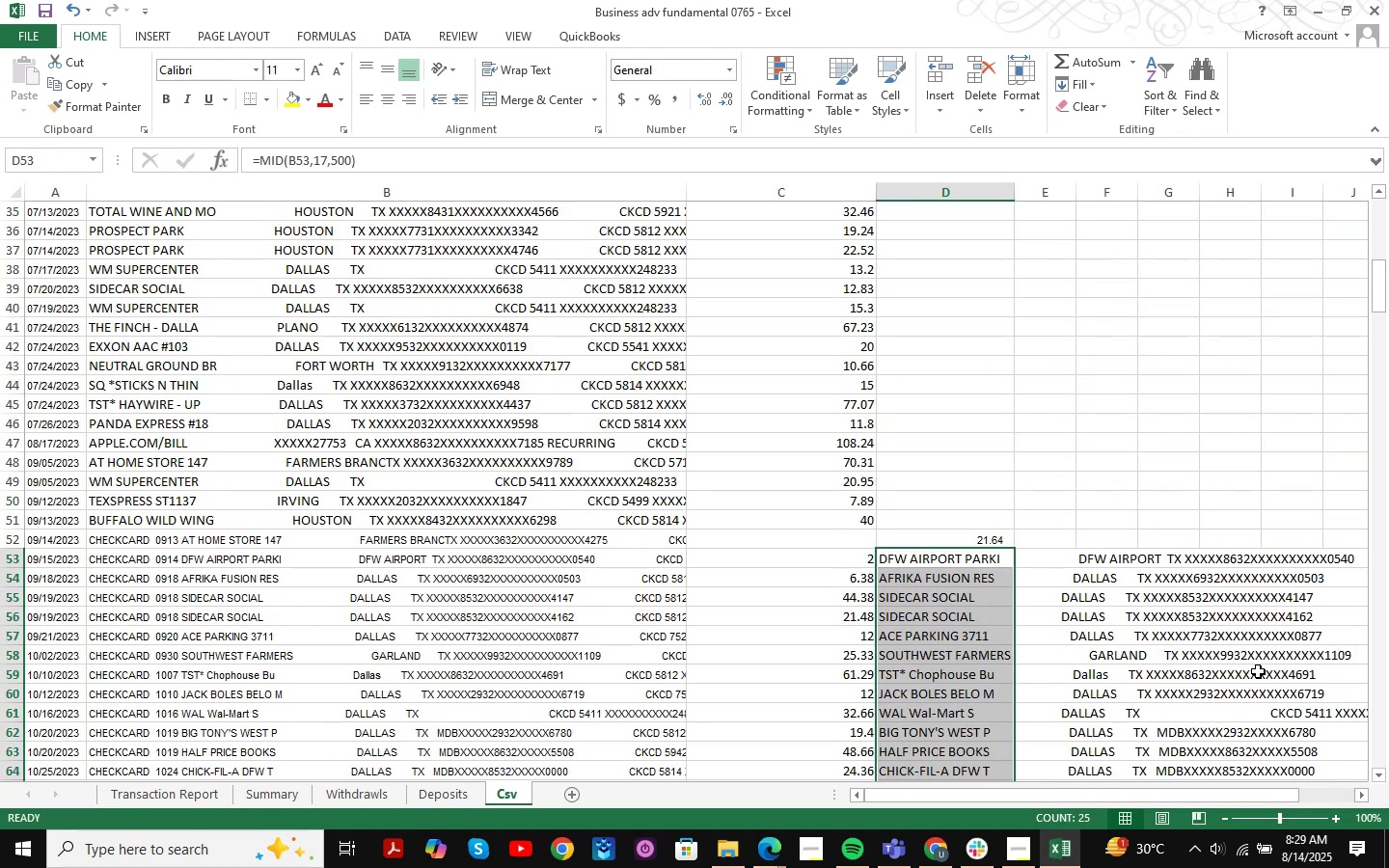 
scroll: coordinate [1321, 644], scroll_direction: down, amount: 3.0
 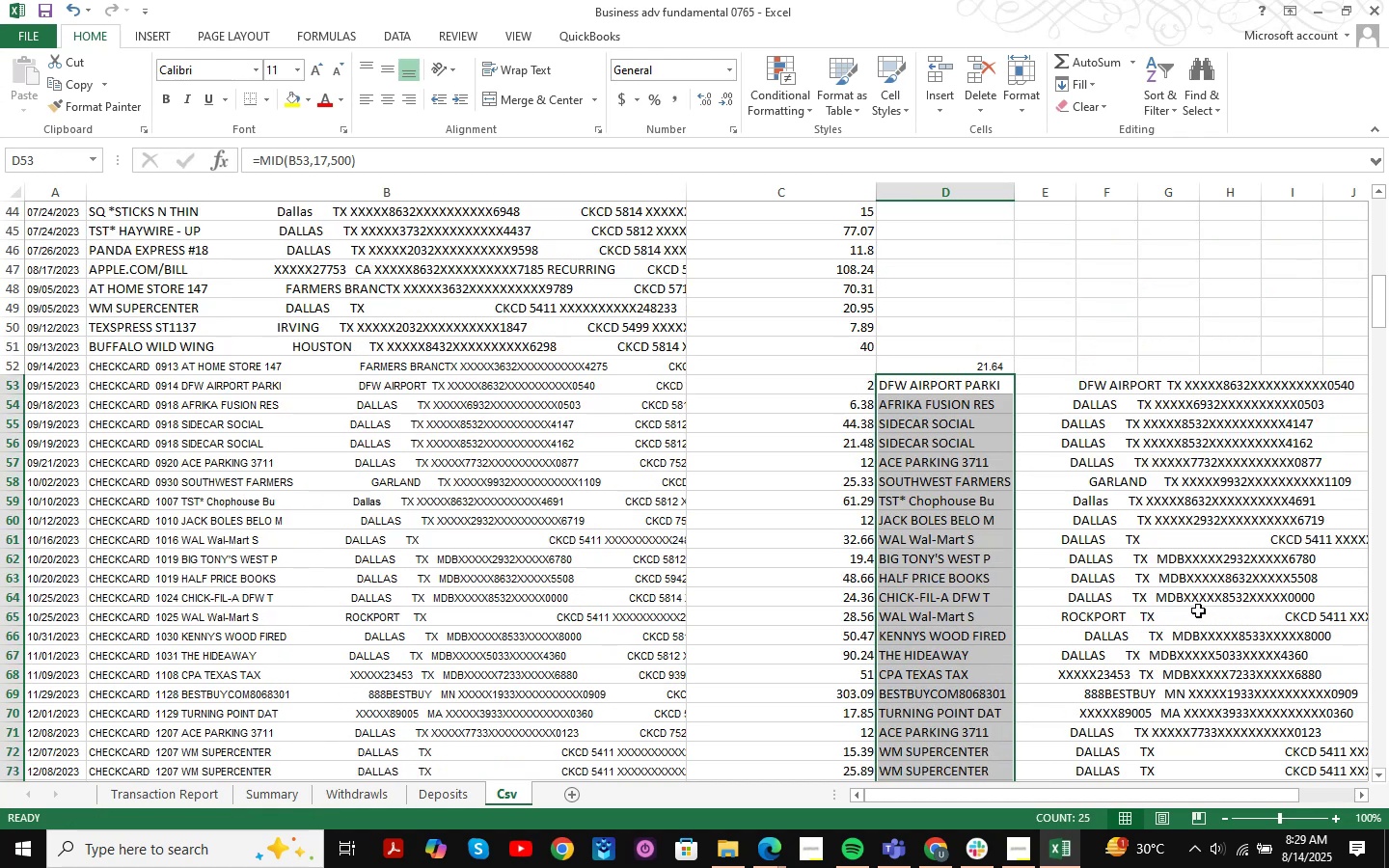 
key(Control+C)
 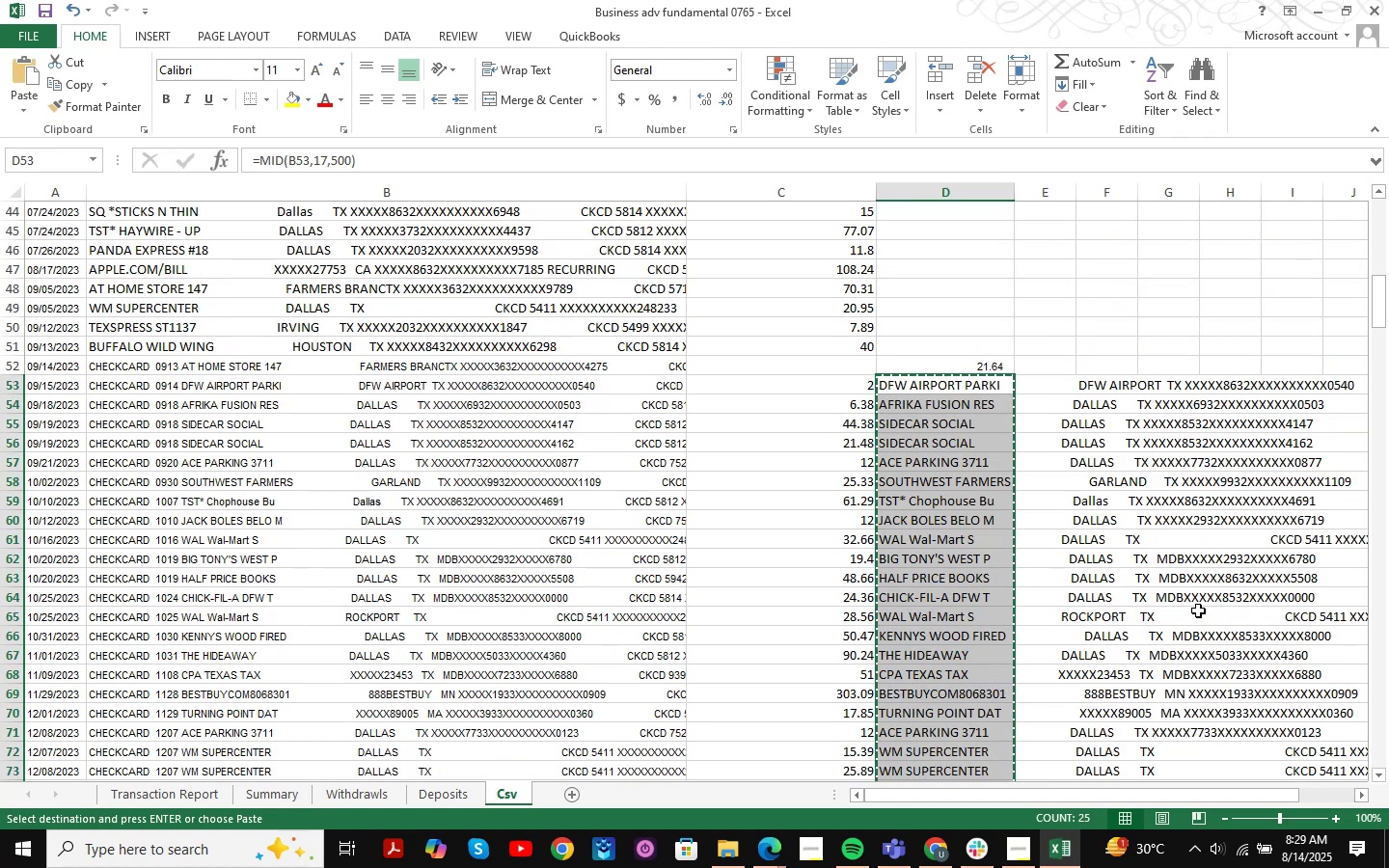 
key(ArrowUp)
 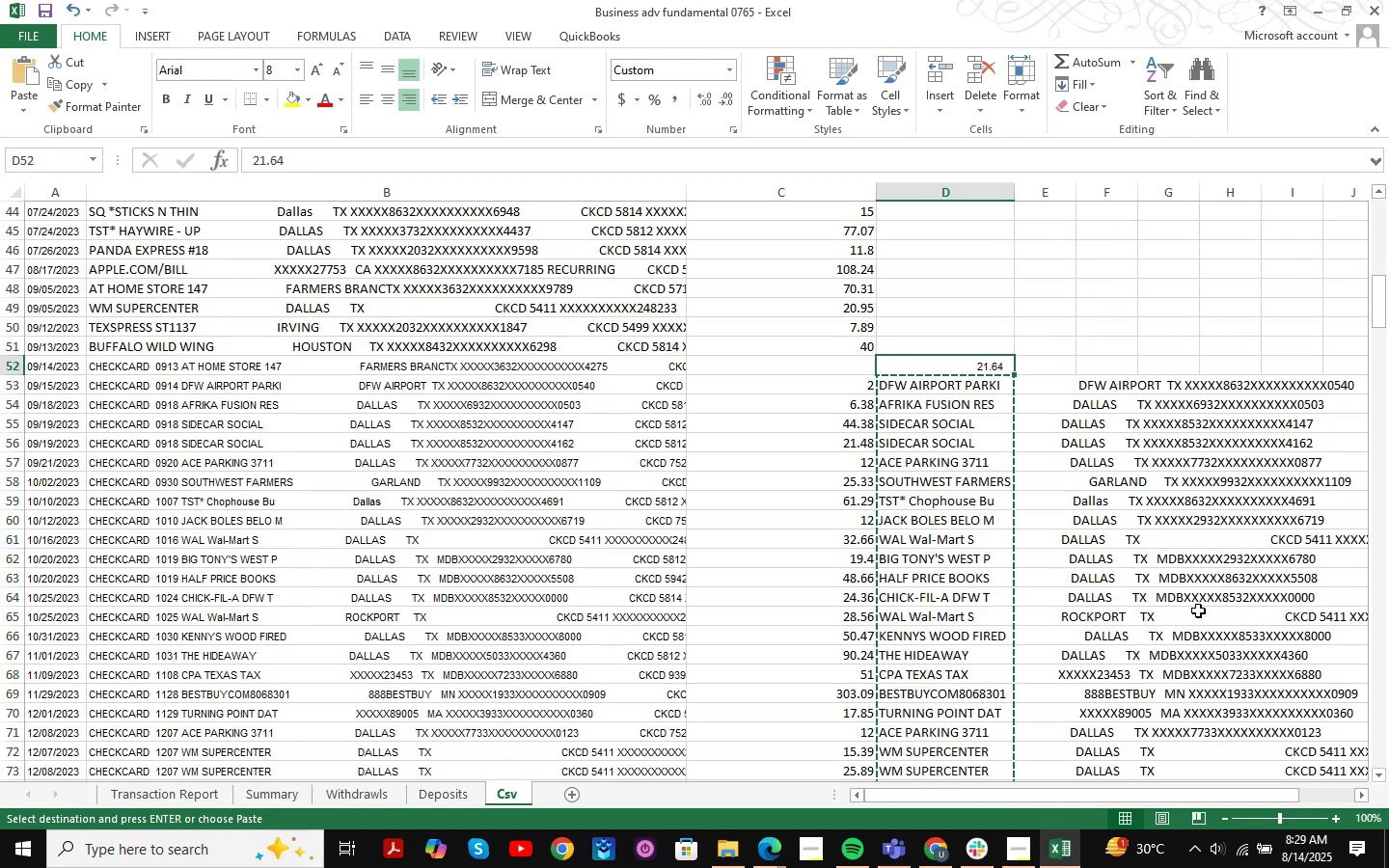 
key(ArrowDown)
 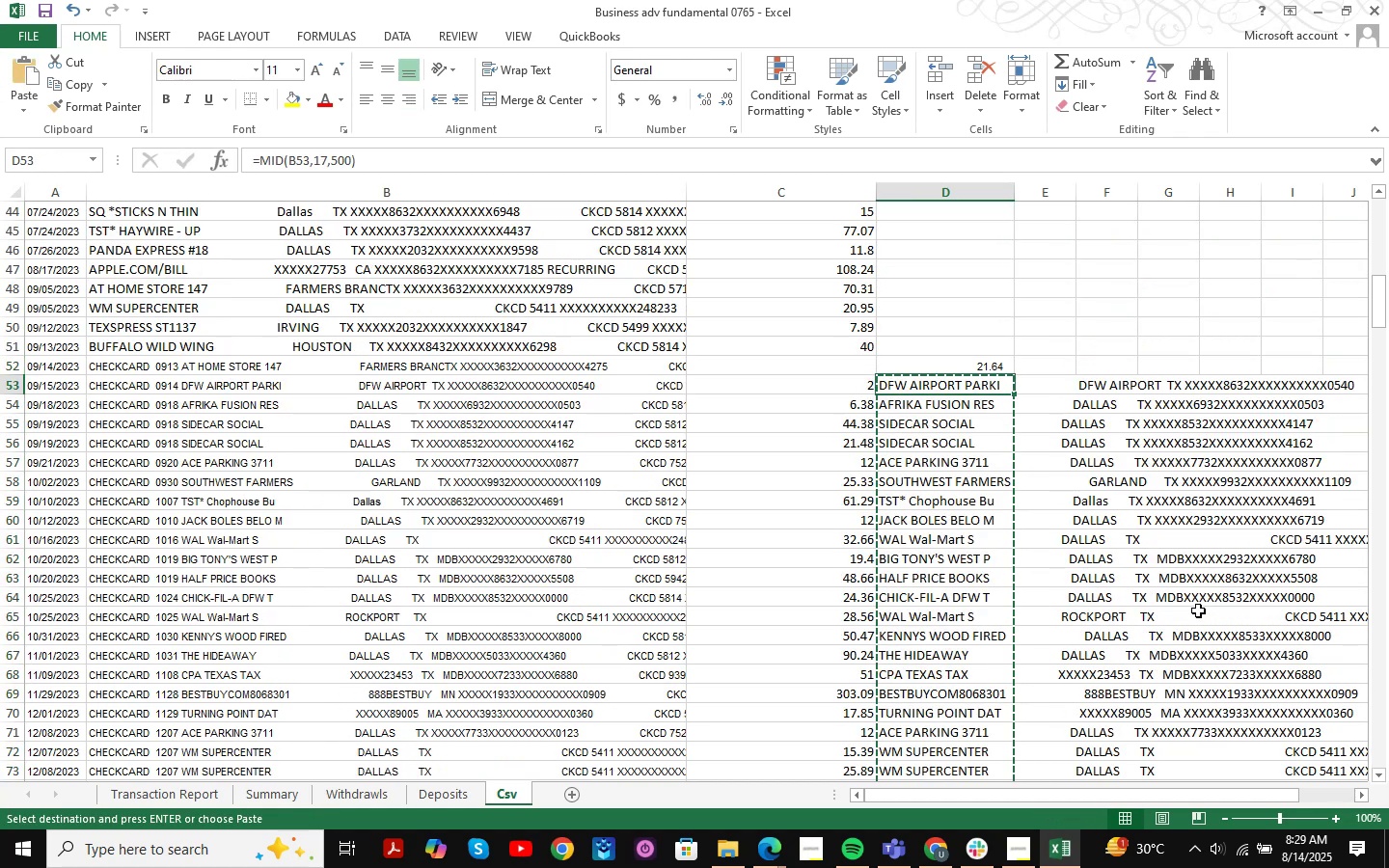 
key(Alt+AltLeft)
 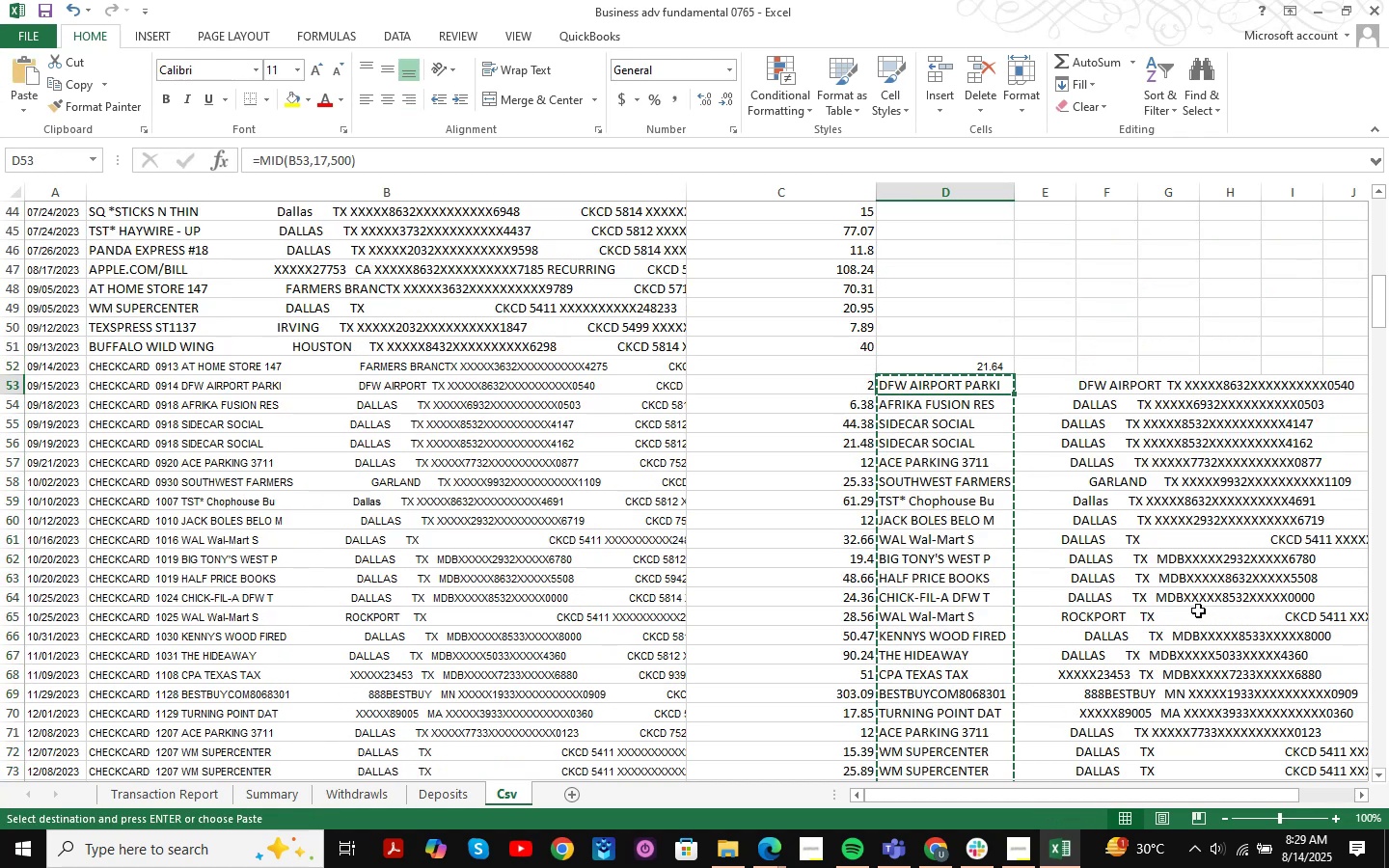 
type(hvv)
 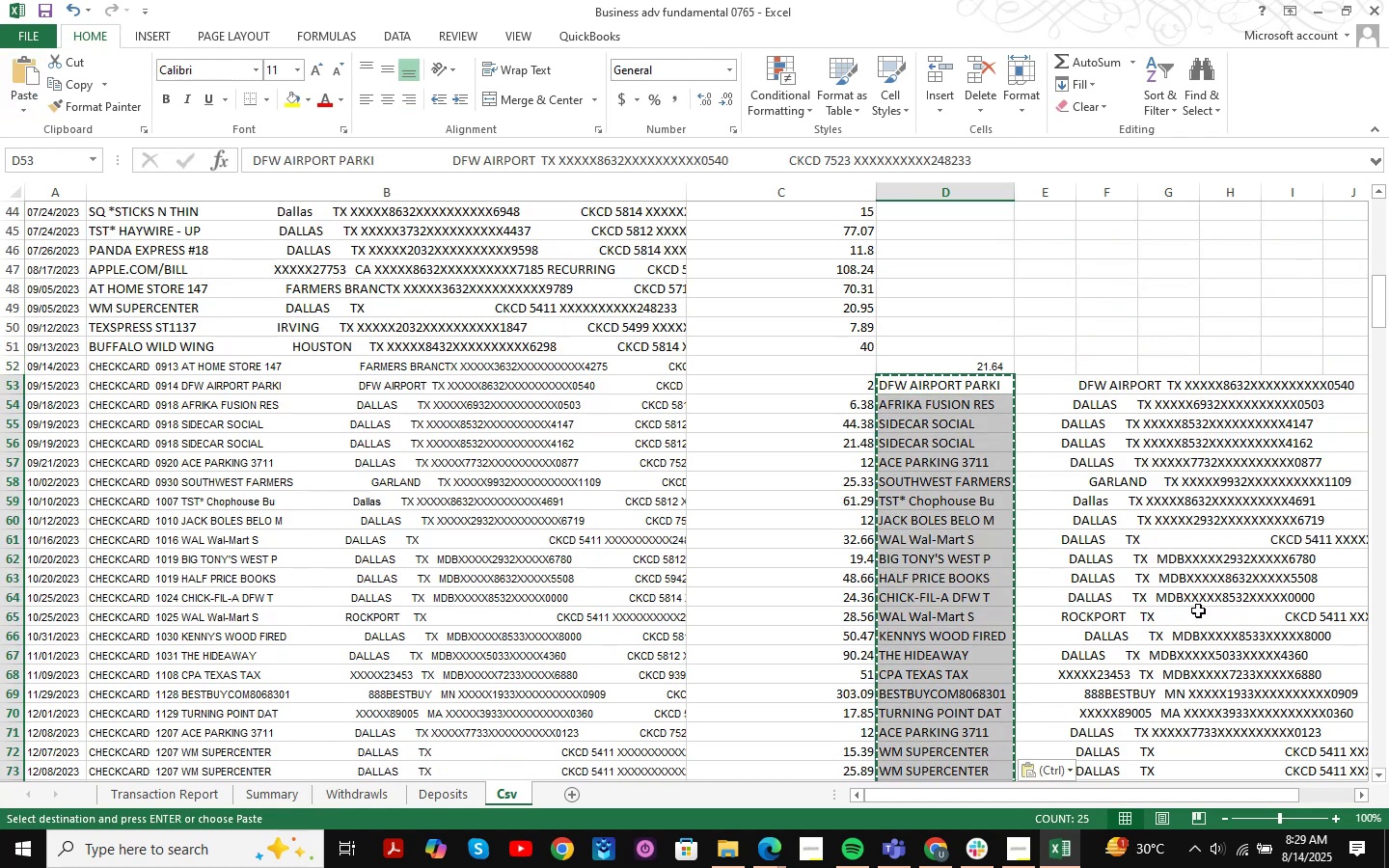 
key(Control+X)
 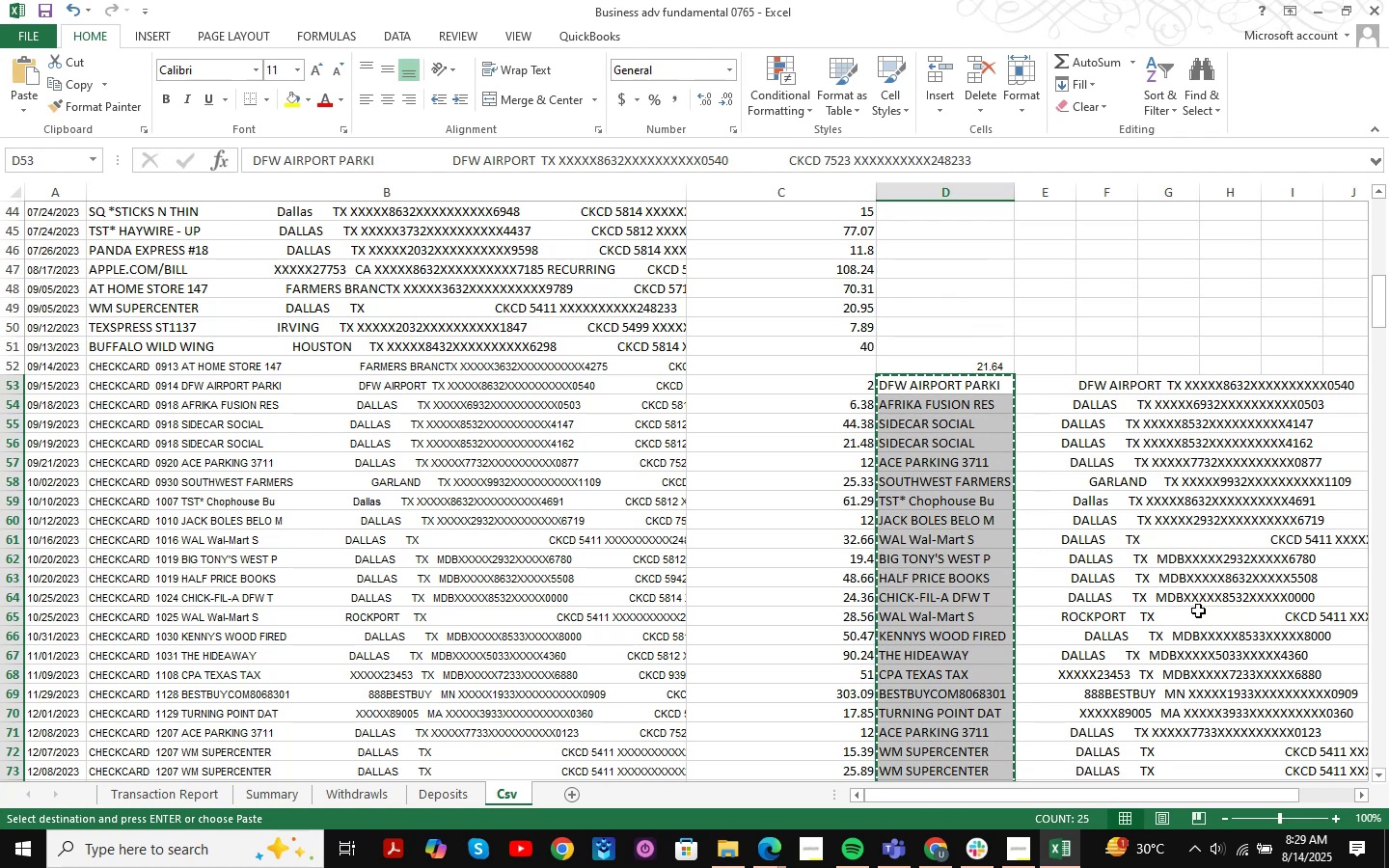 
key(ArrowLeft)
 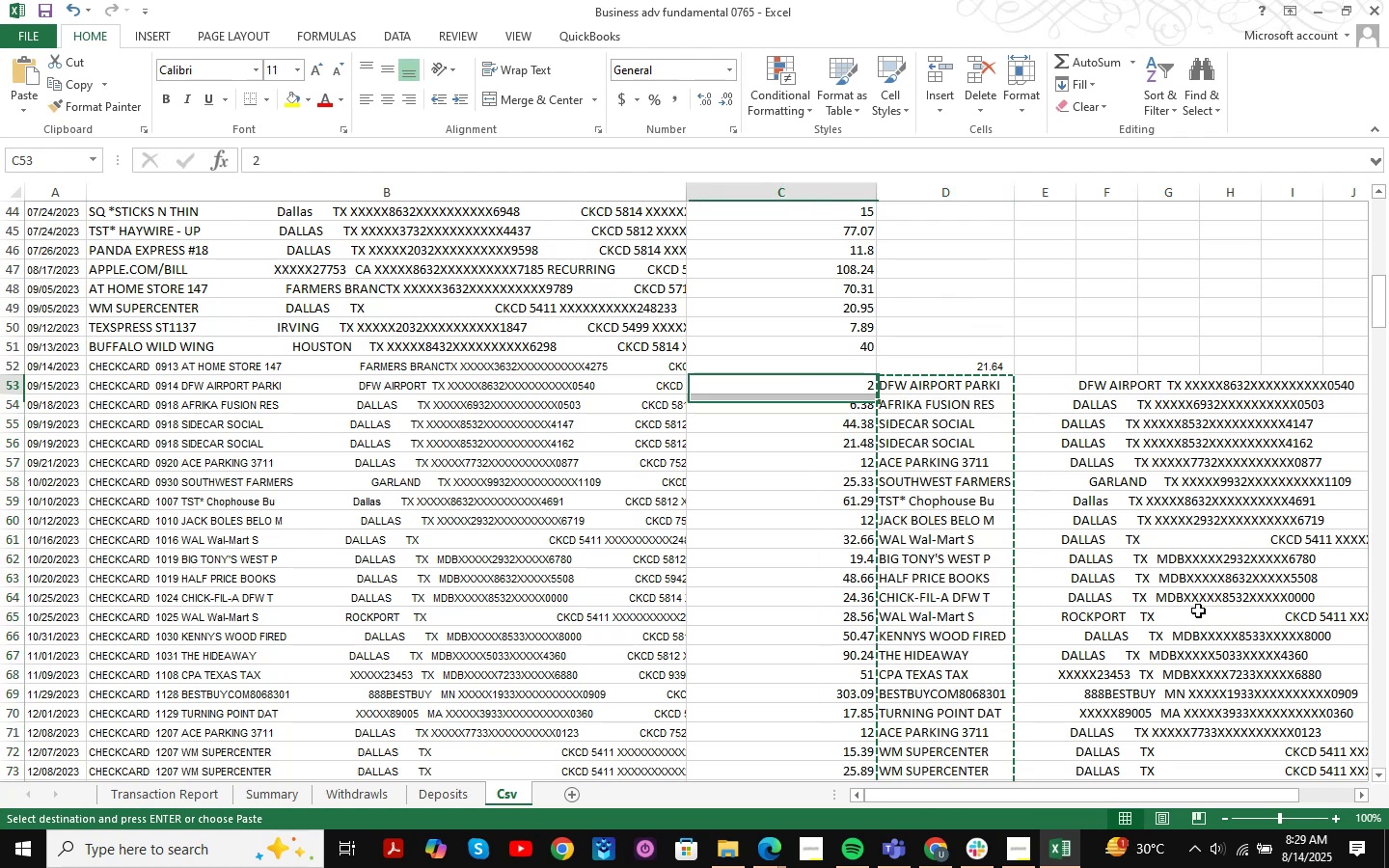 
key(ArrowLeft)
 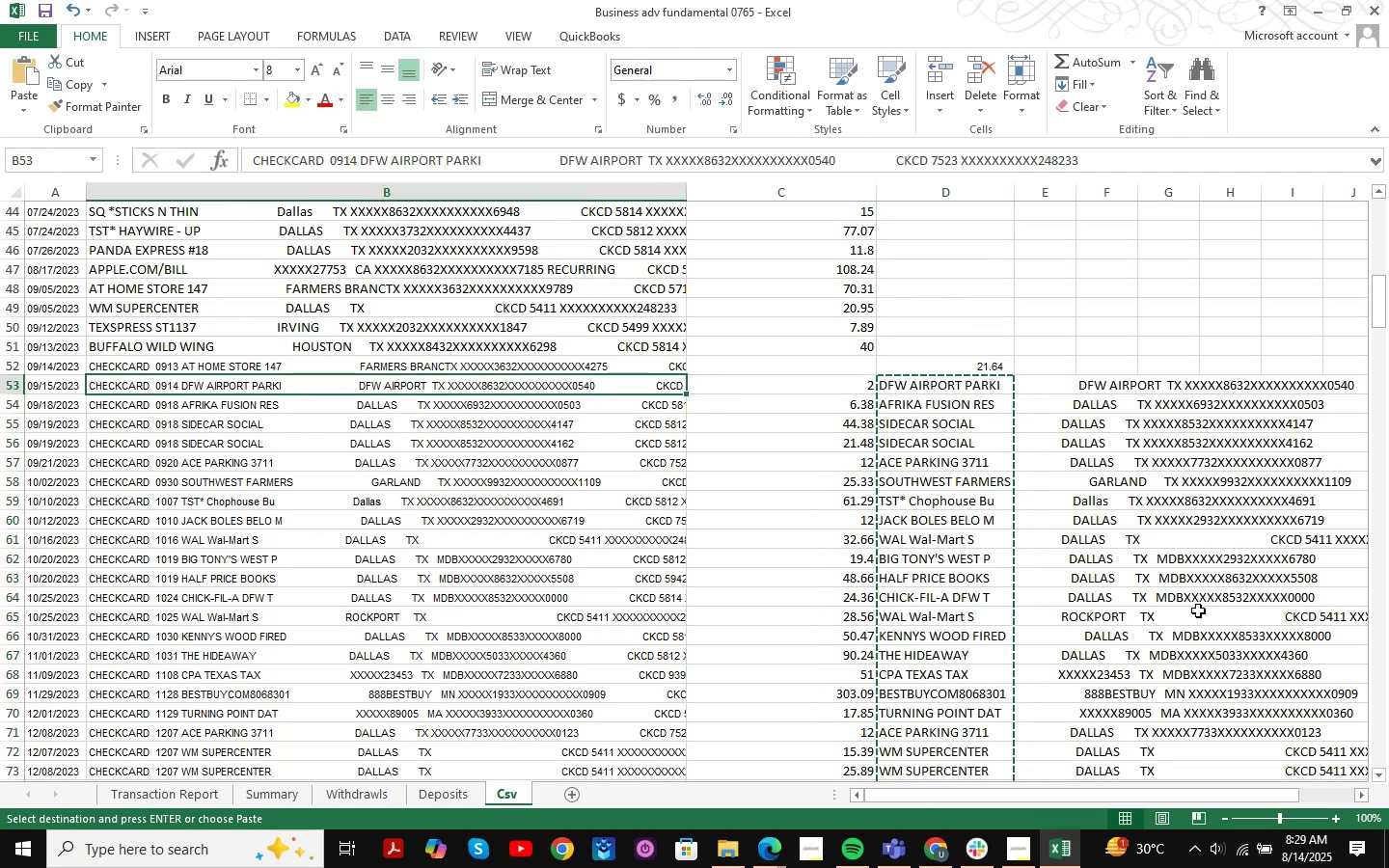 
key(Enter)
 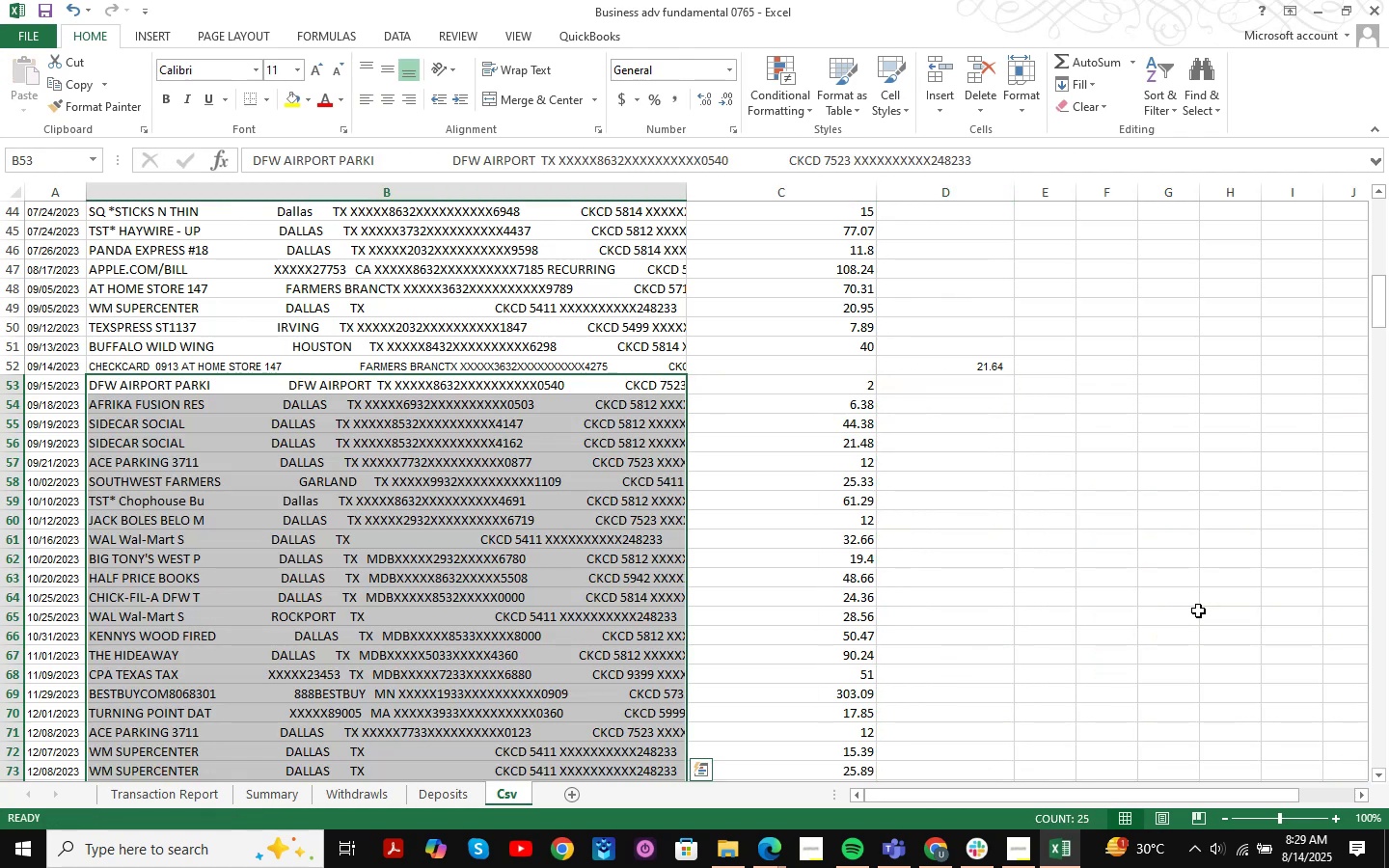 
scroll: coordinate [1083, 603], scroll_direction: down, amount: 5.0
 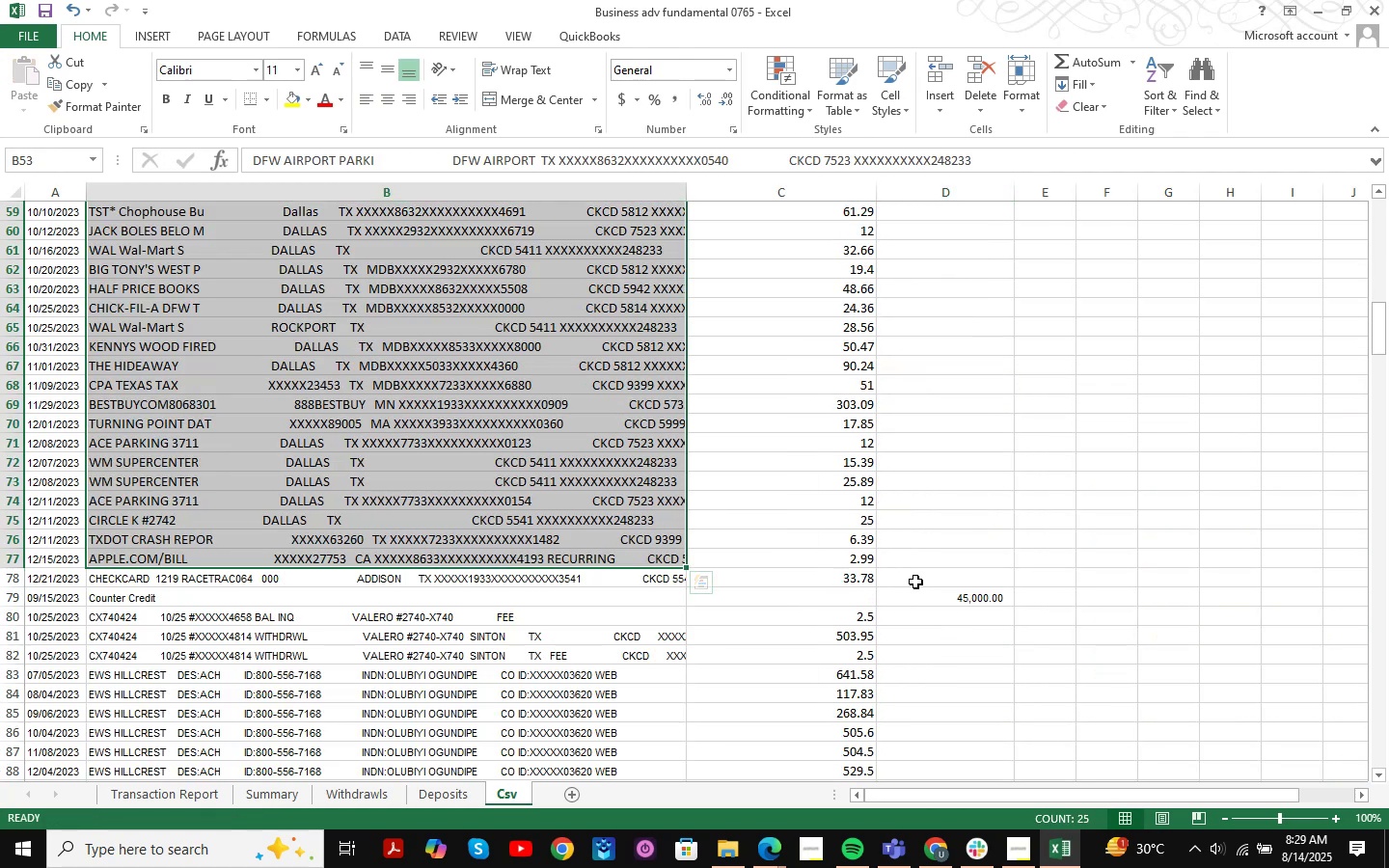 
left_click([915, 582])
 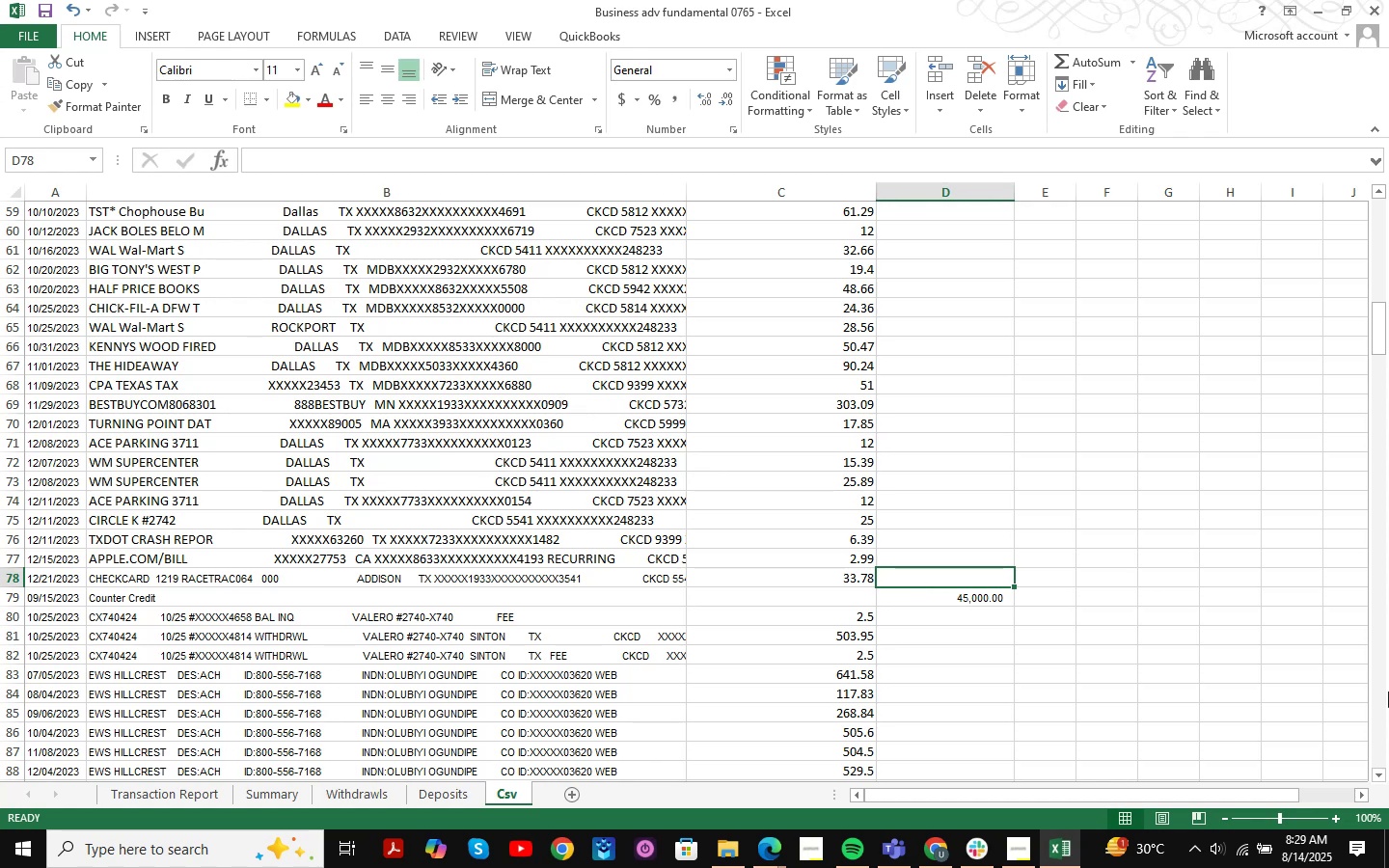 
type(=mid)
key(Tab)
 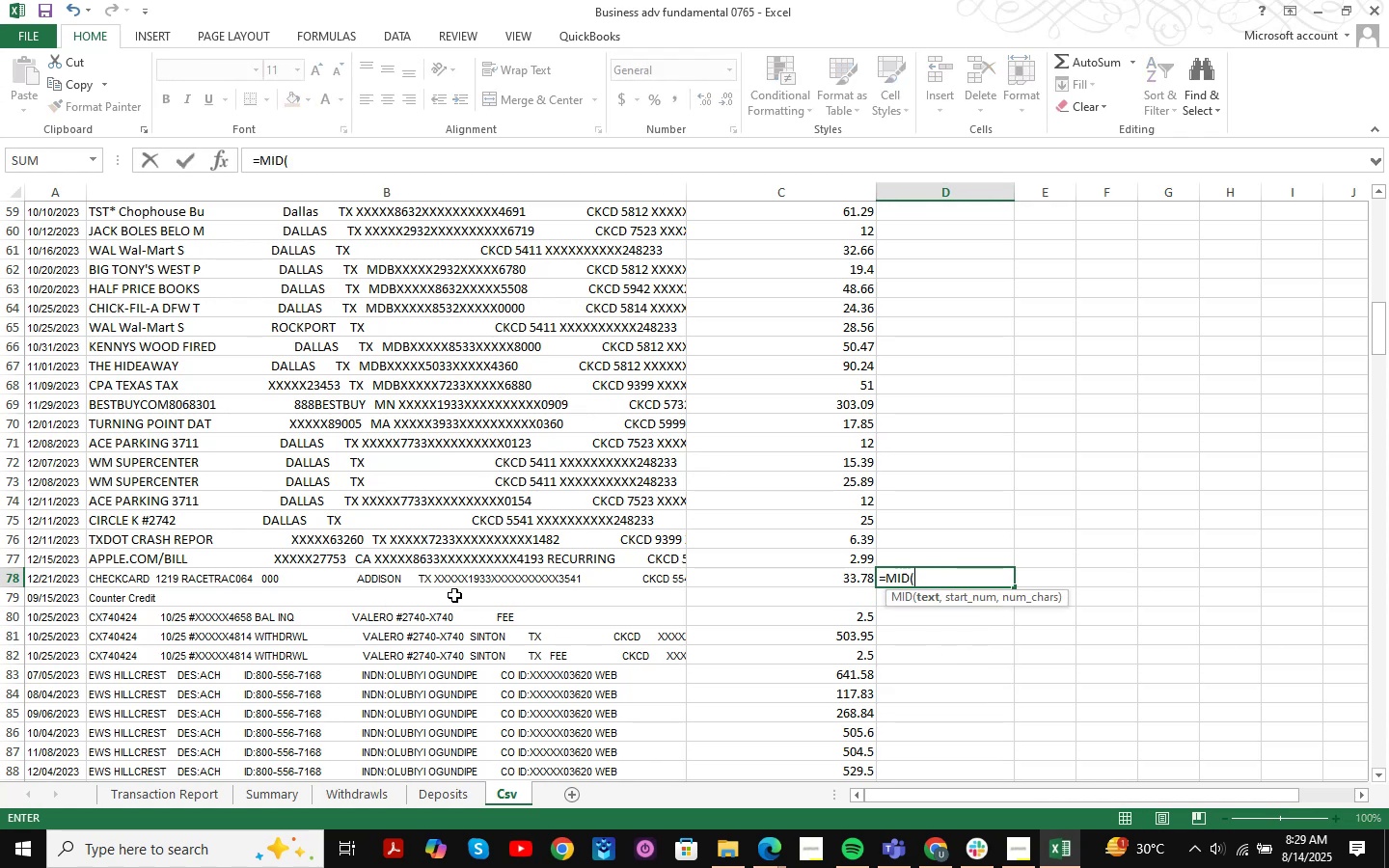 
left_click([449, 583])
 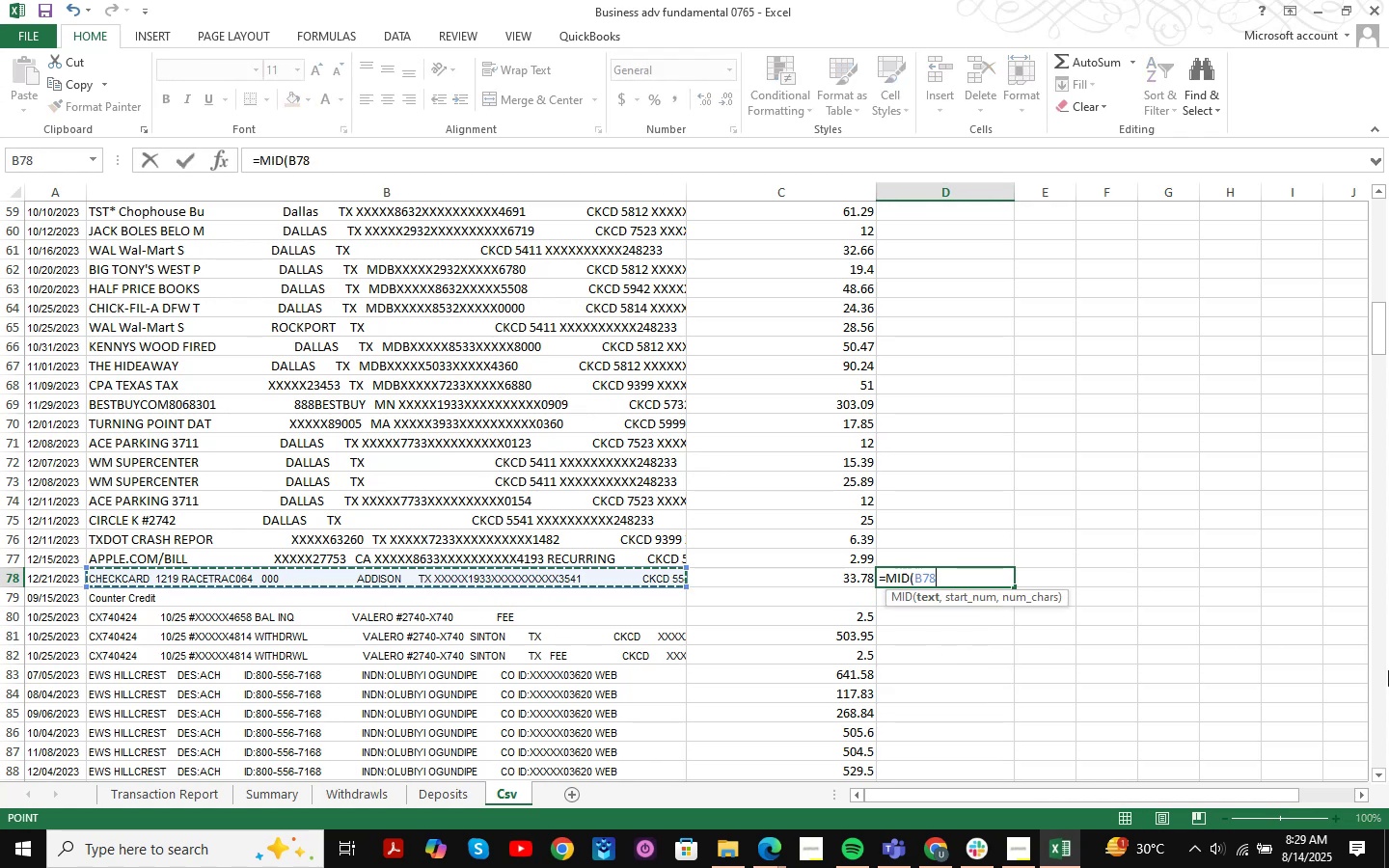 
key(Comma)
 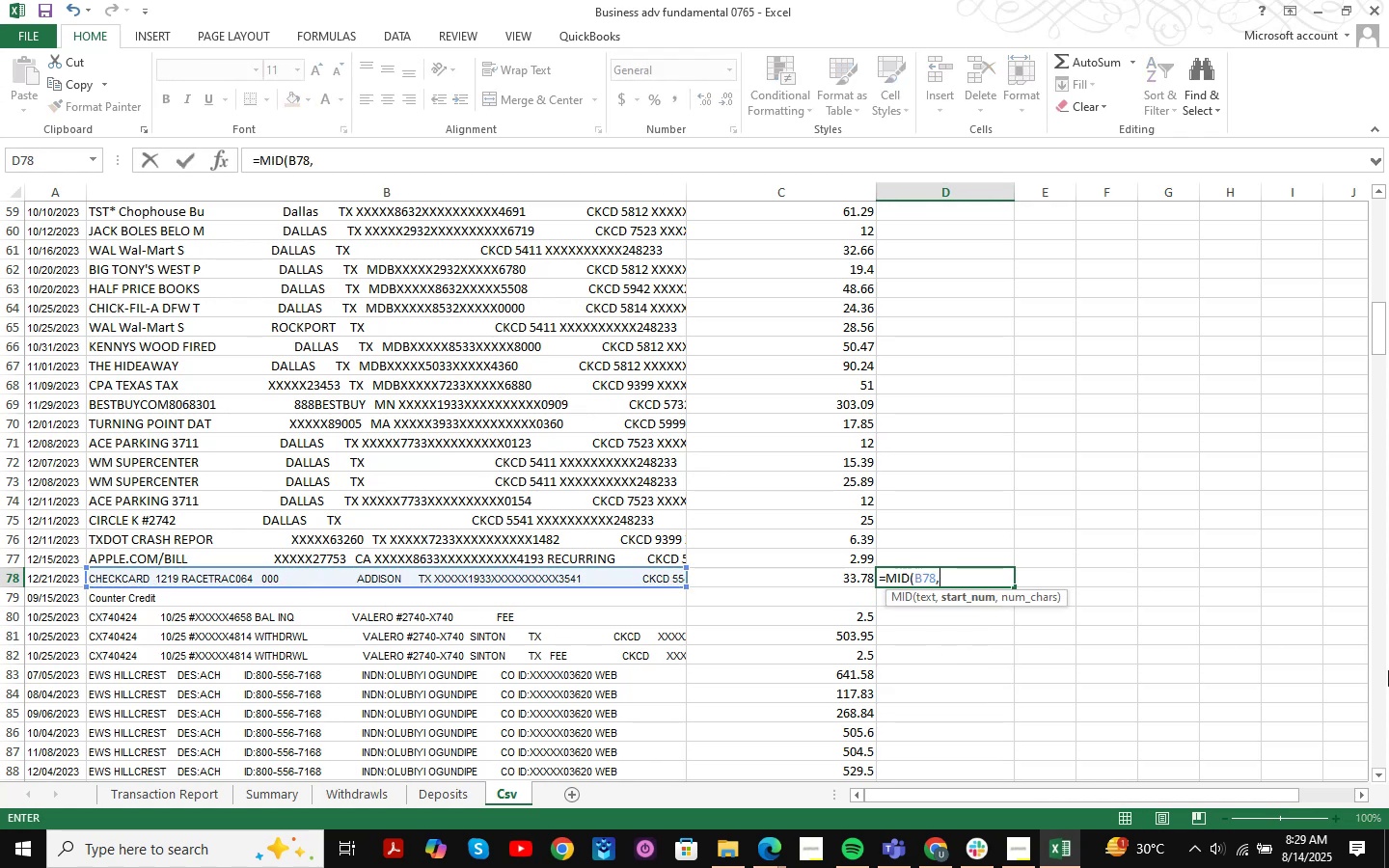 
key(Numpad1)
 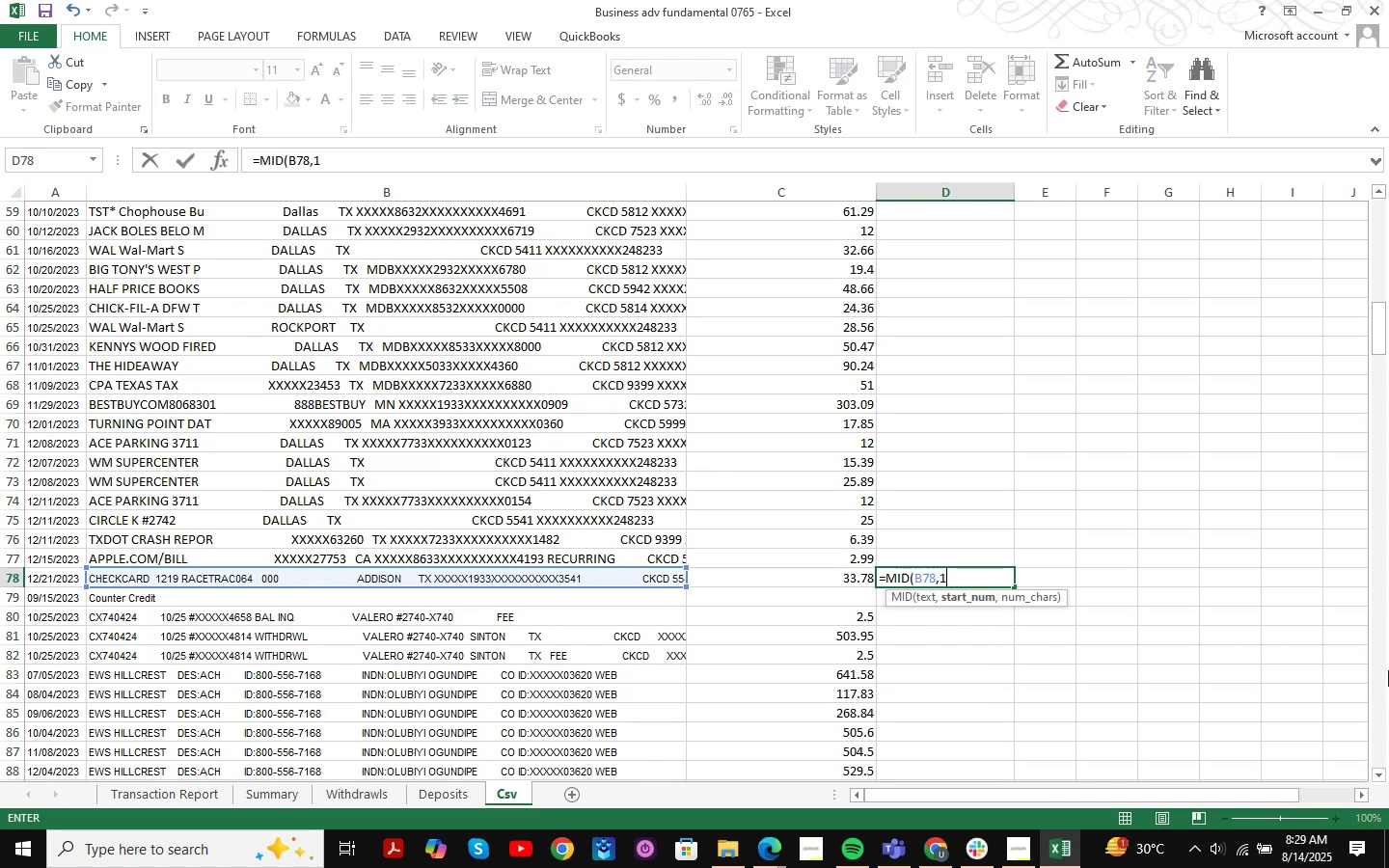 
key(Numpad7)
 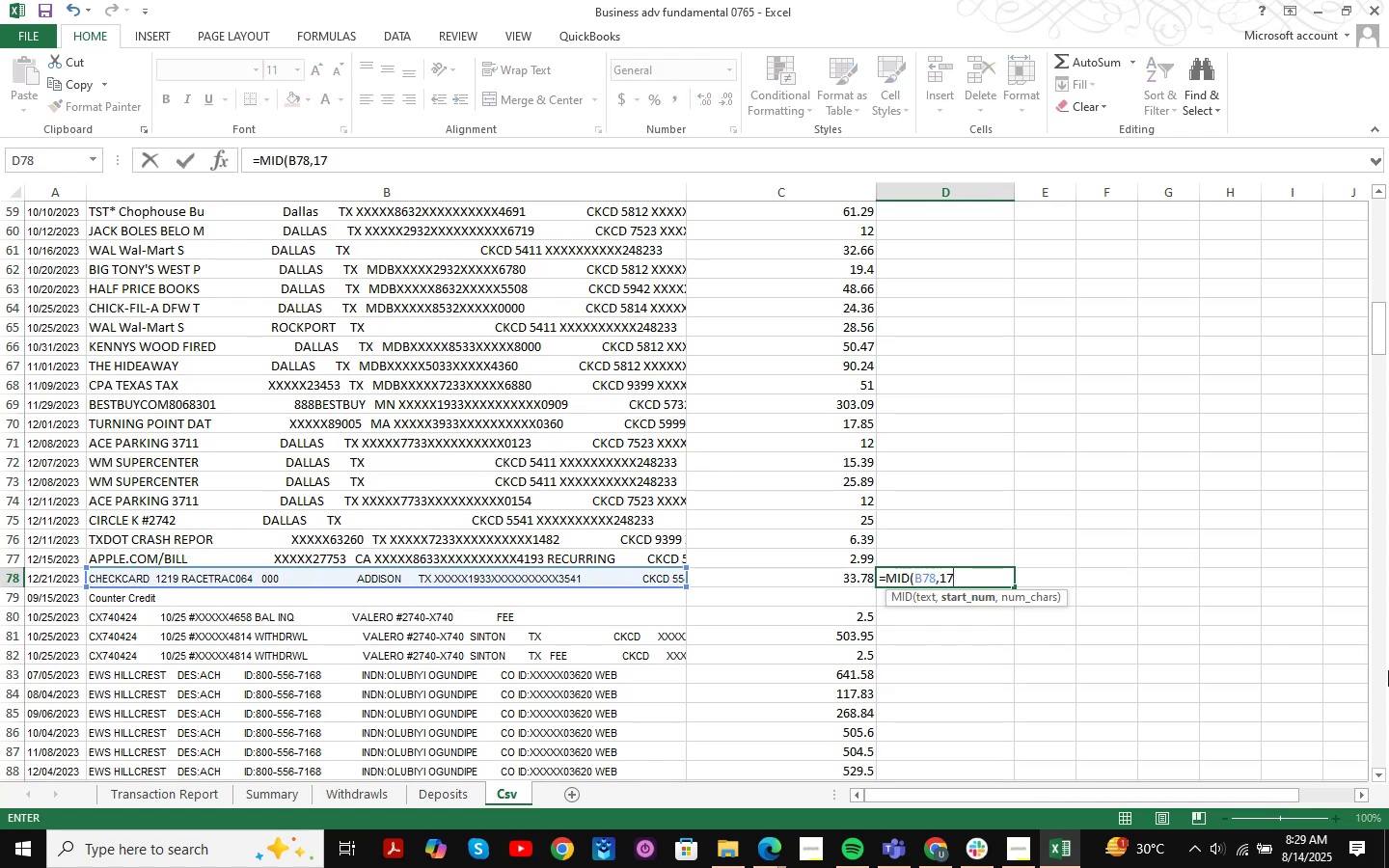 
key(Comma)
 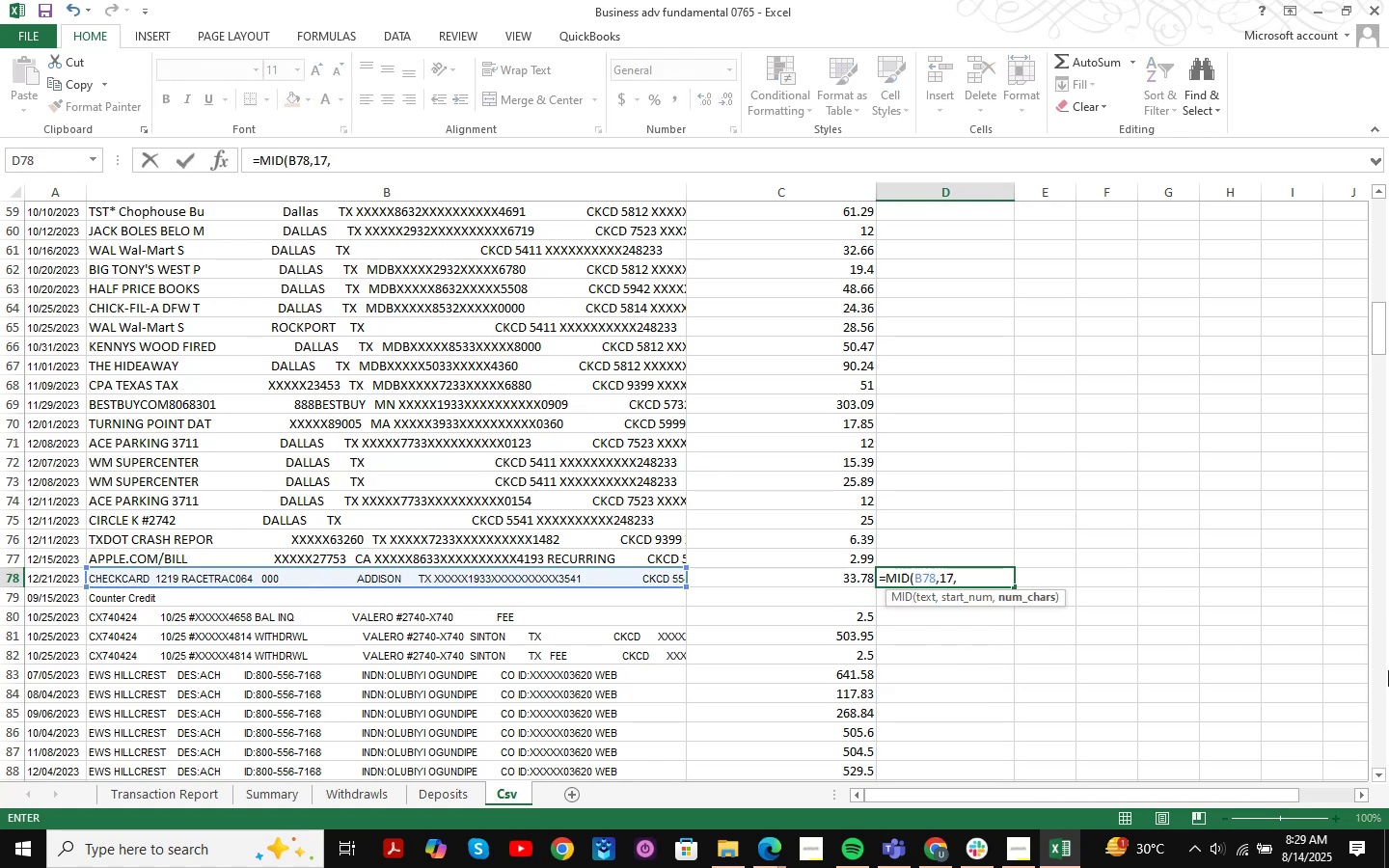 
key(Numpad5)
 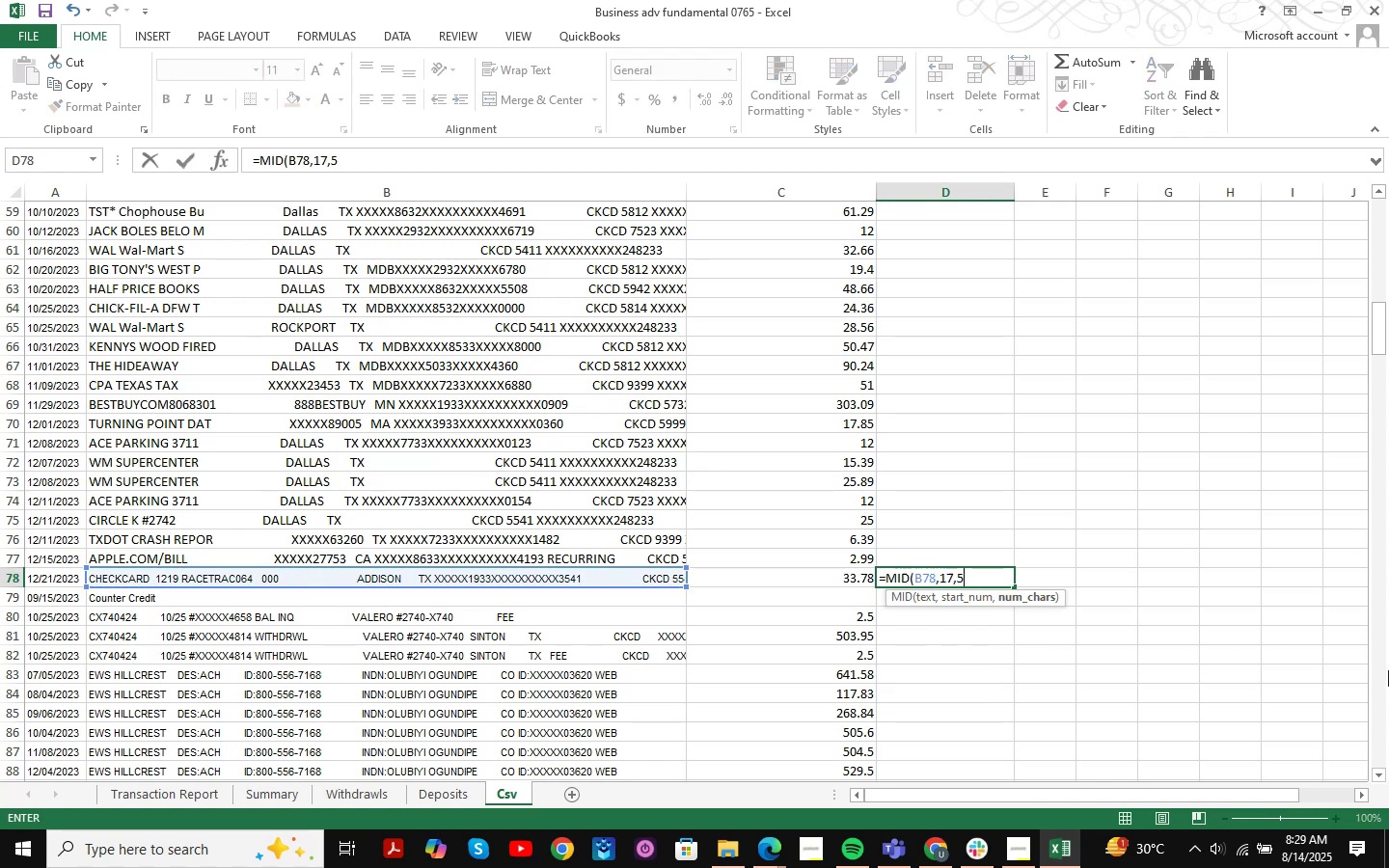 
key(Numpad0)
 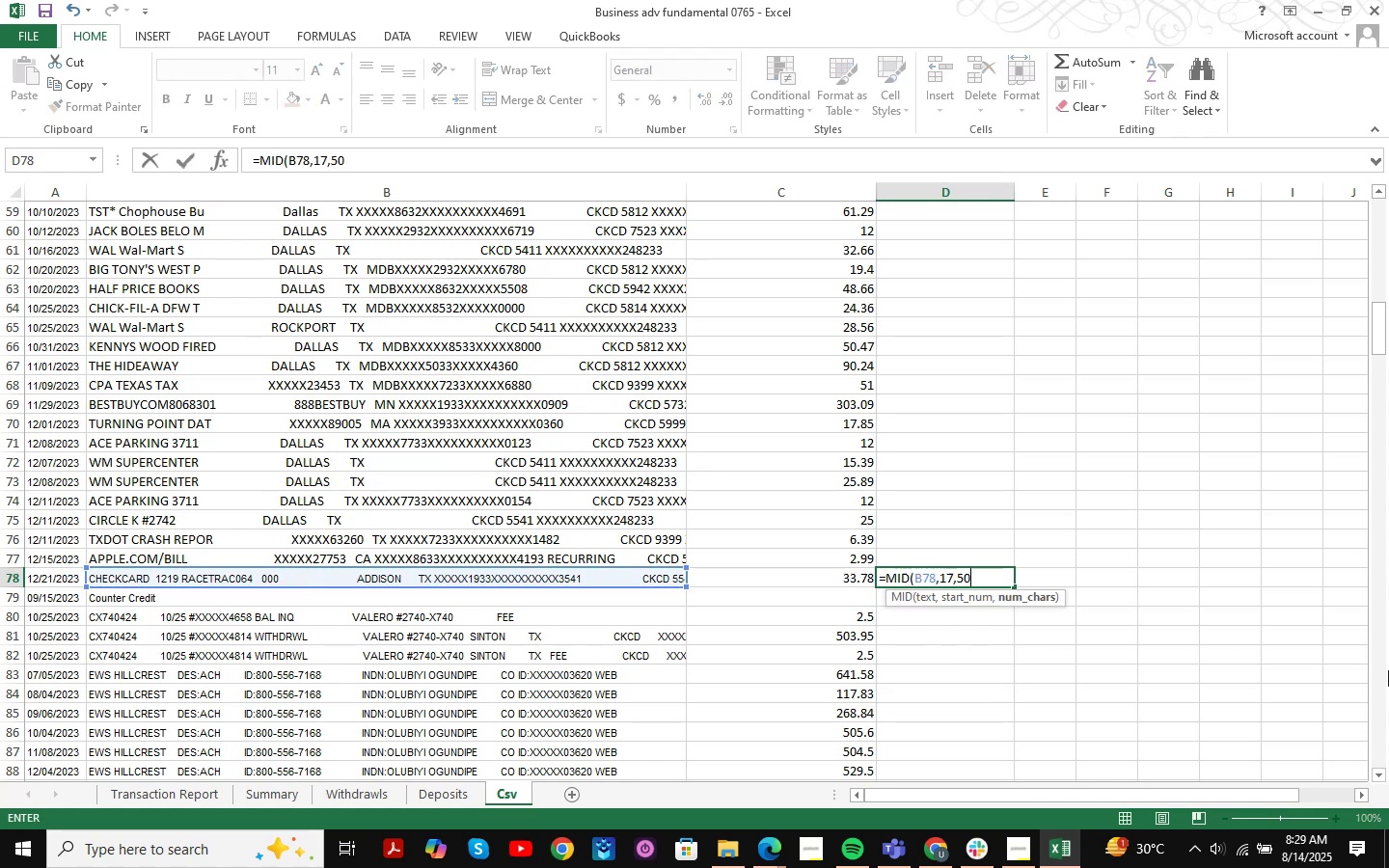 
key(Numpad0)
 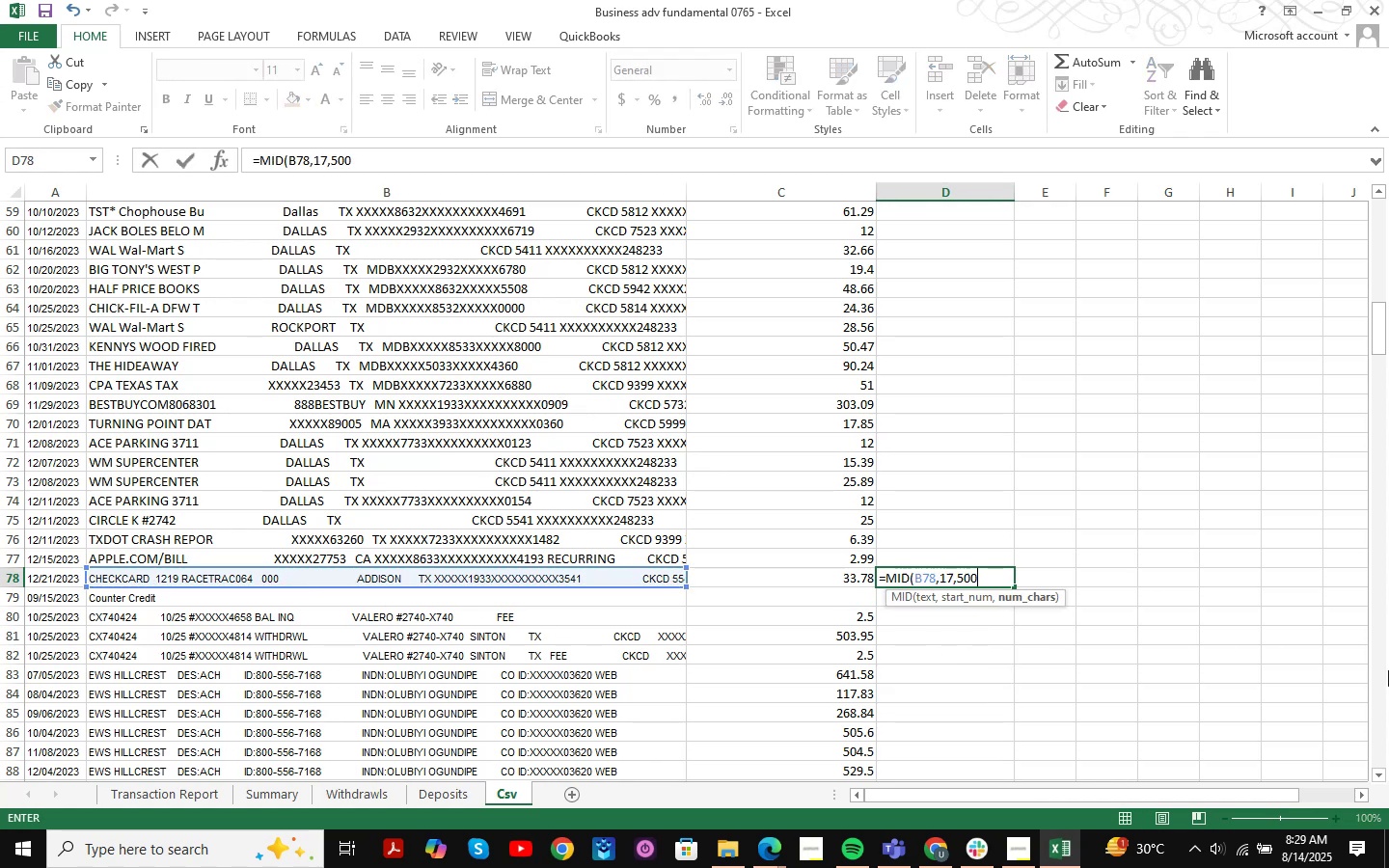 
key(NumpadEnter)
 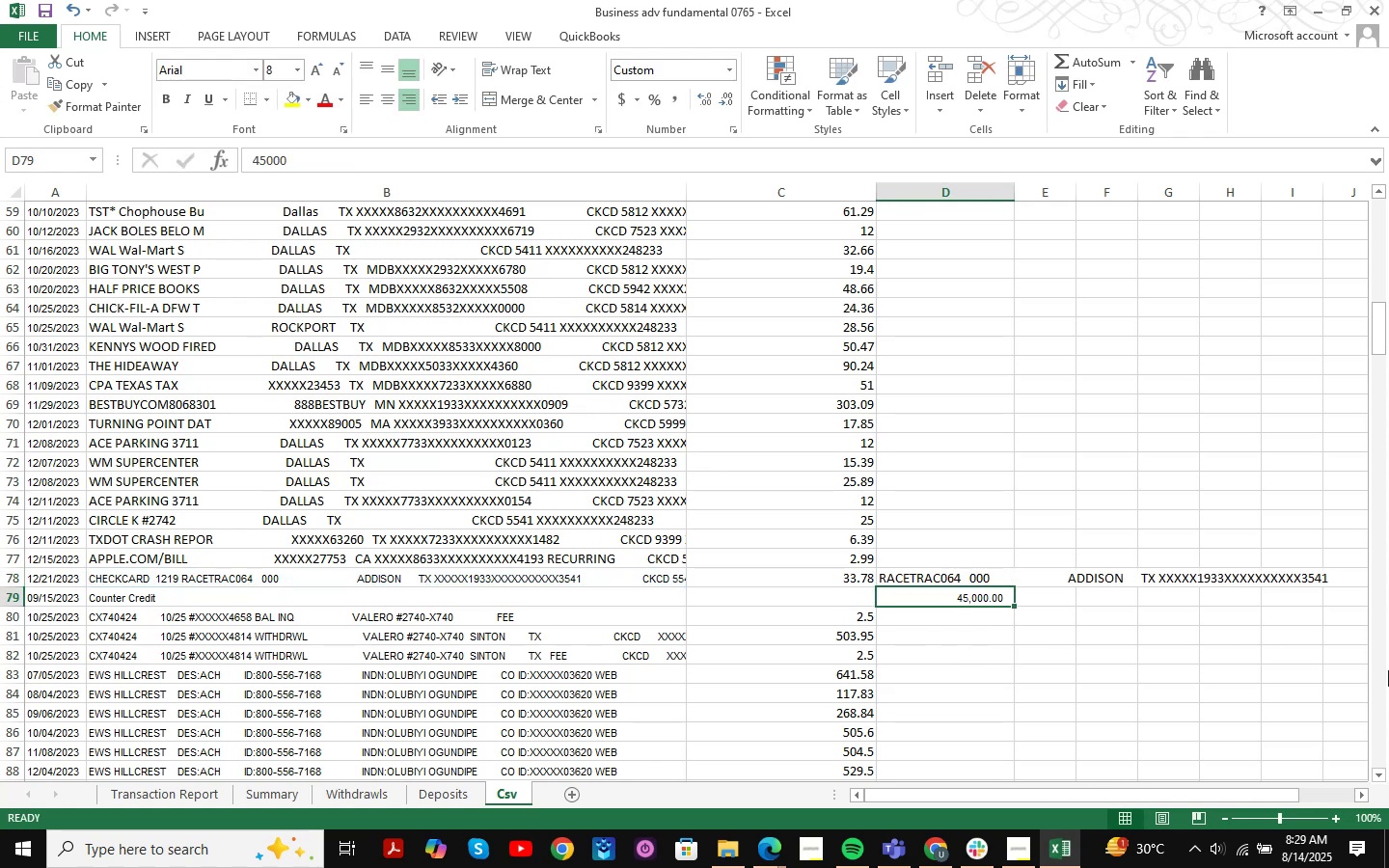 
key(ArrowUp)
 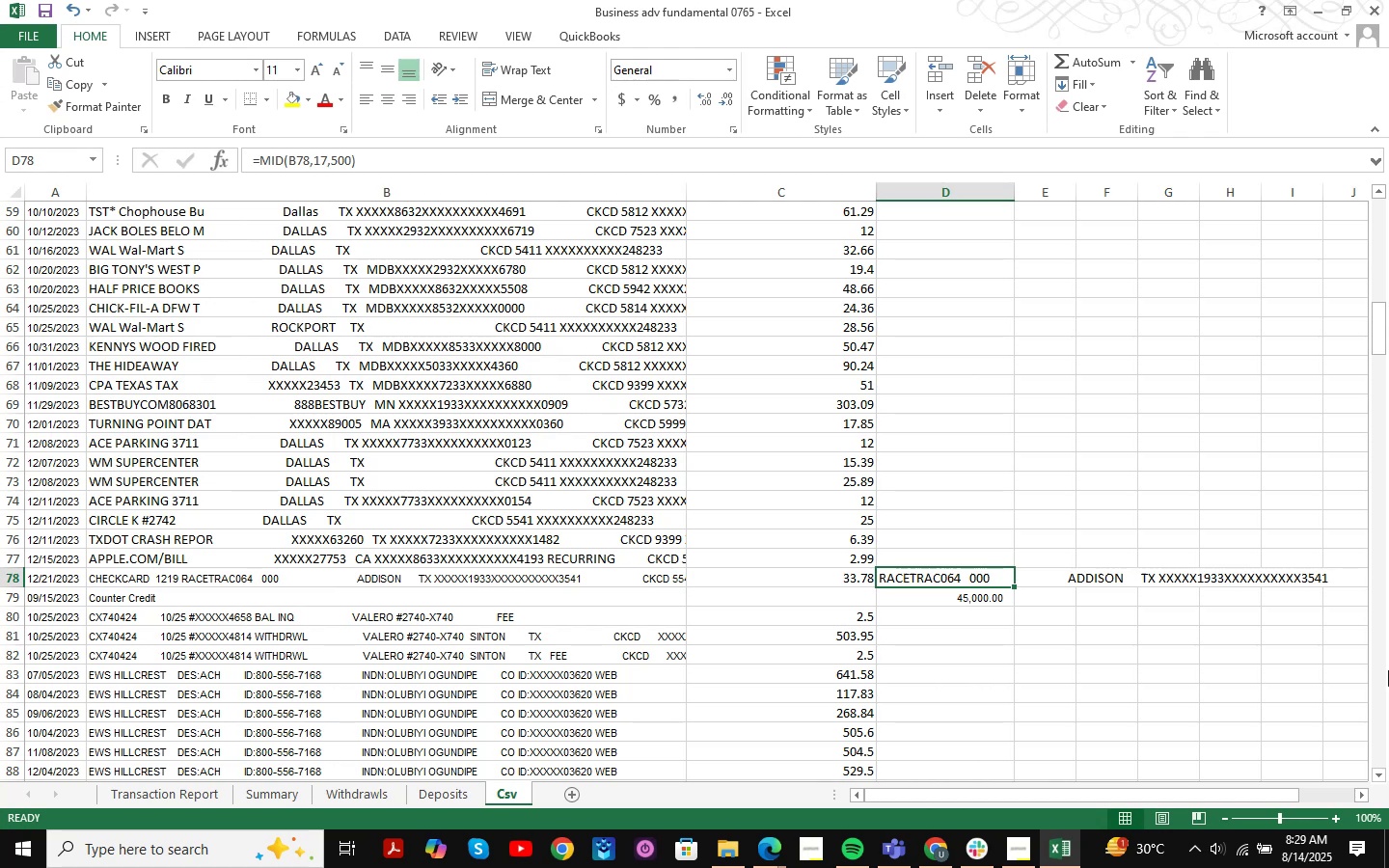 
key(Control+ControlLeft)
 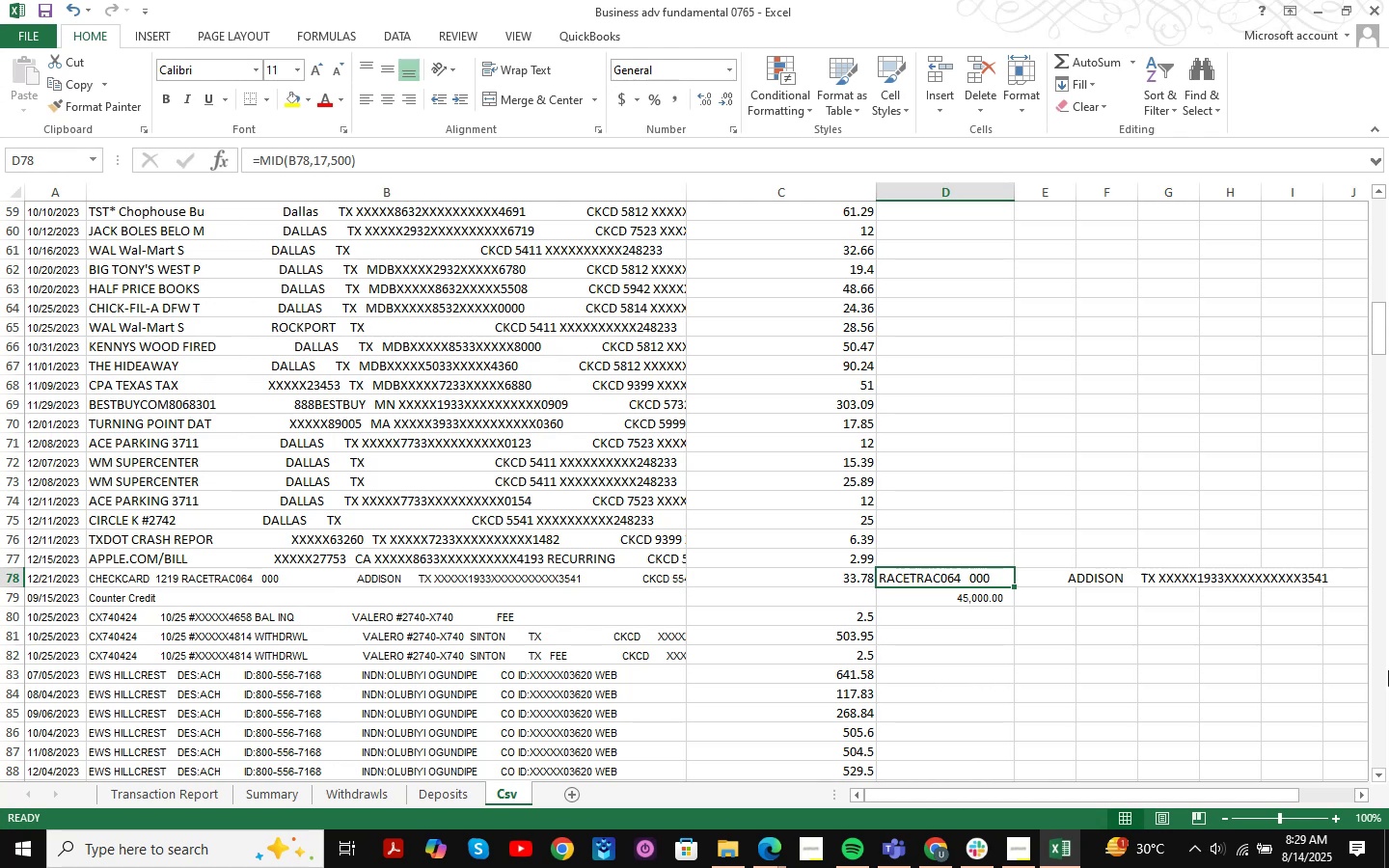 
key(Control+C)
 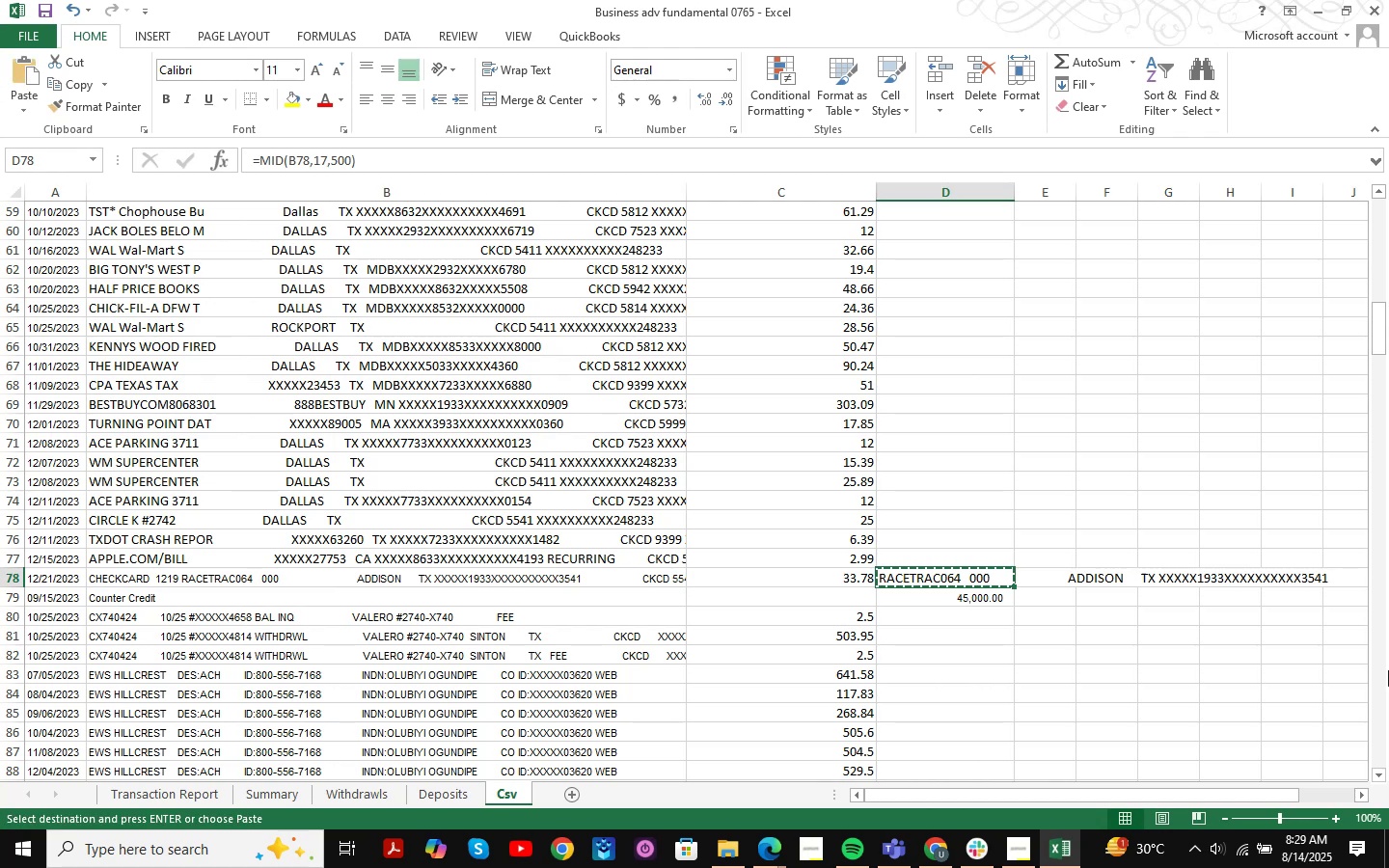 
key(Alt+AltLeft)
 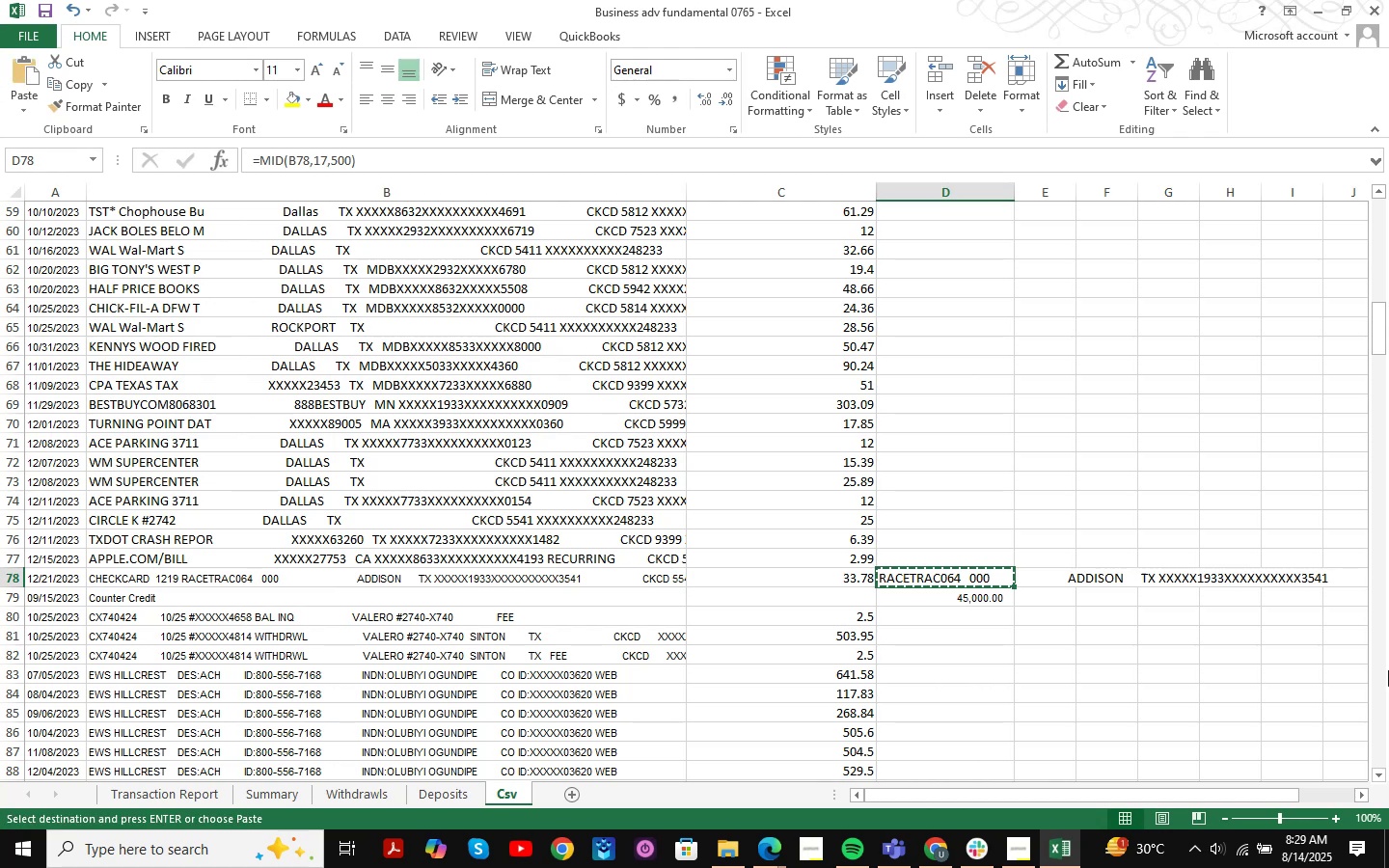 
type(hvv)
 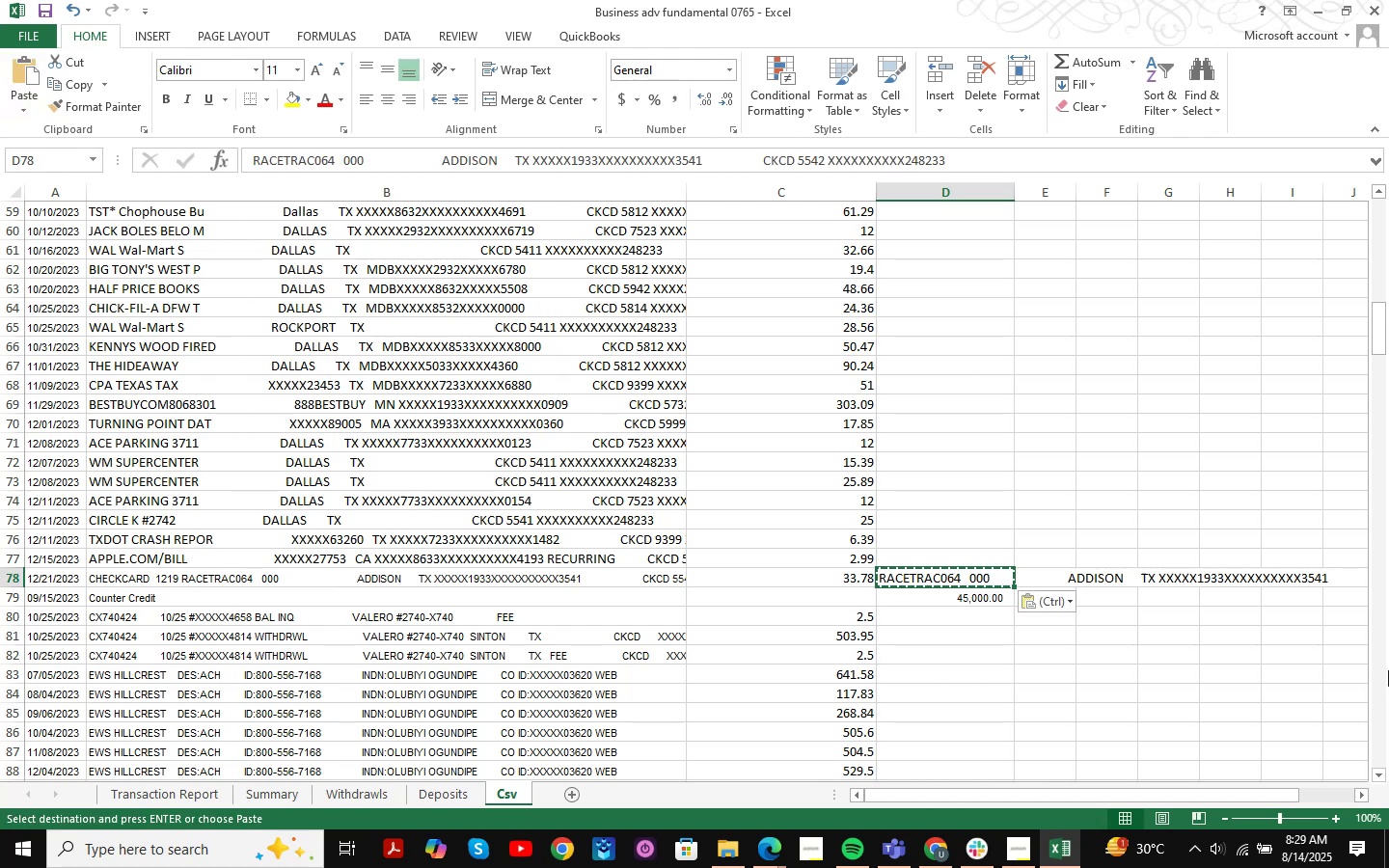 
key(Control+X)
 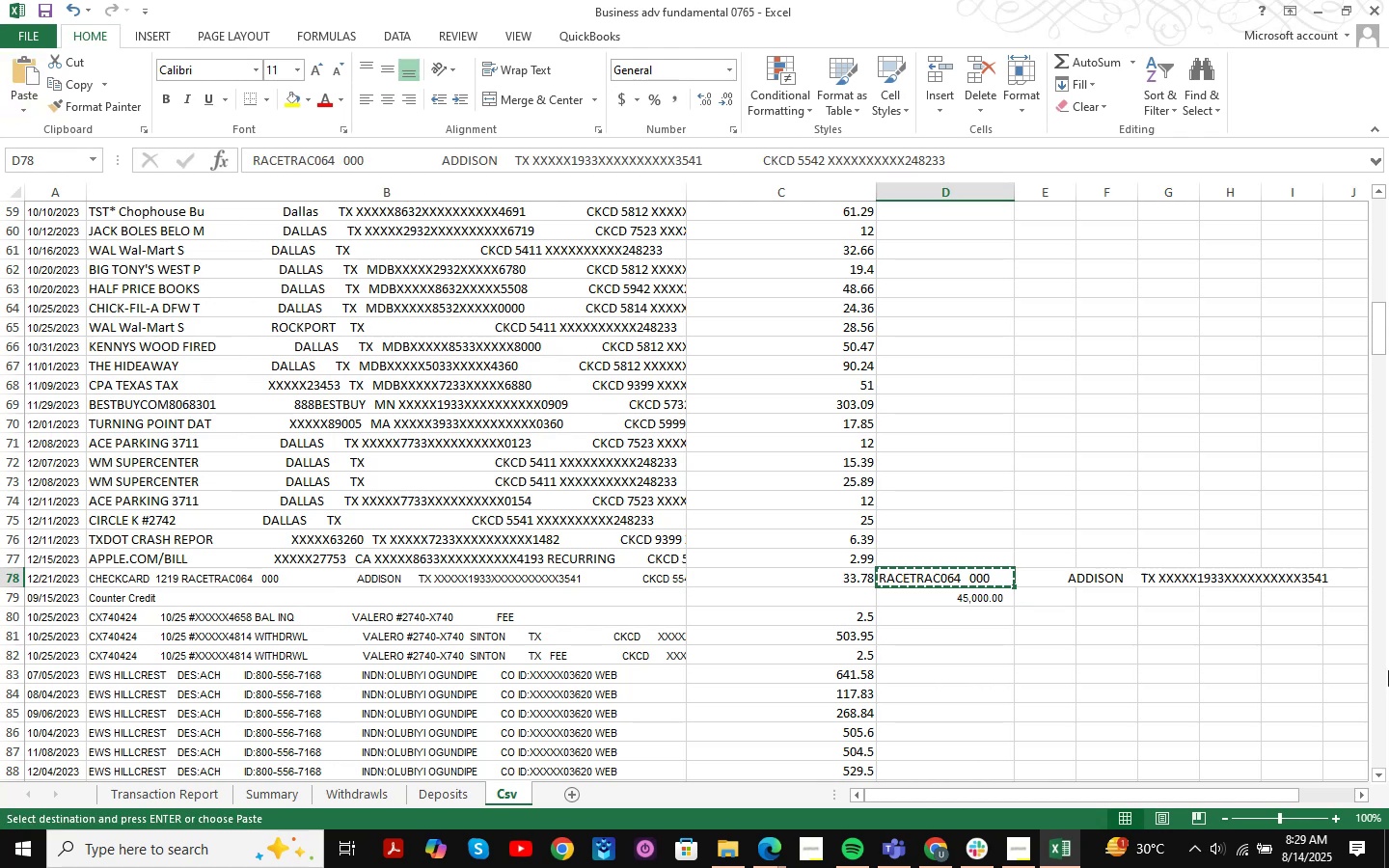 
key(ArrowLeft)
 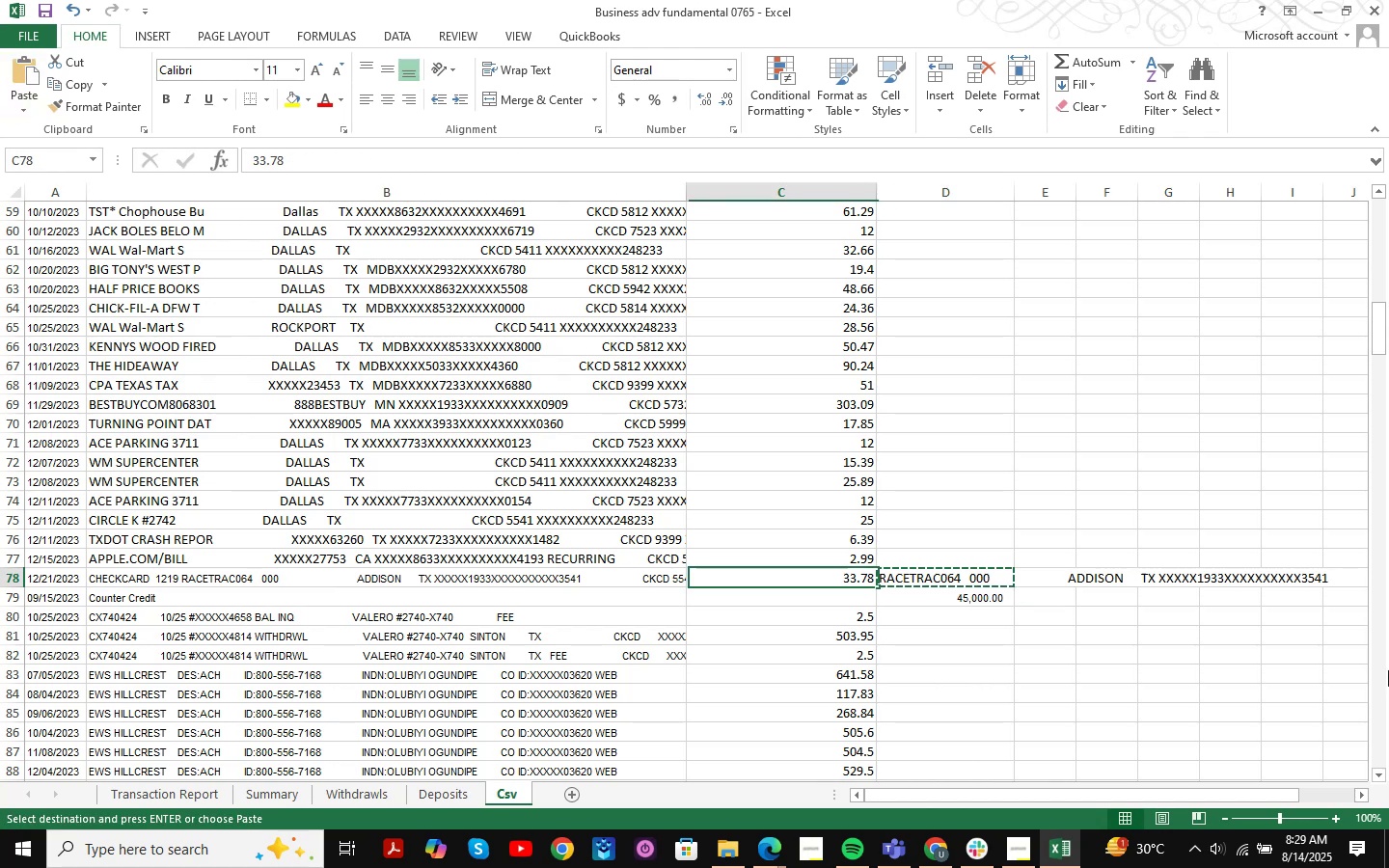 
key(ArrowLeft)
 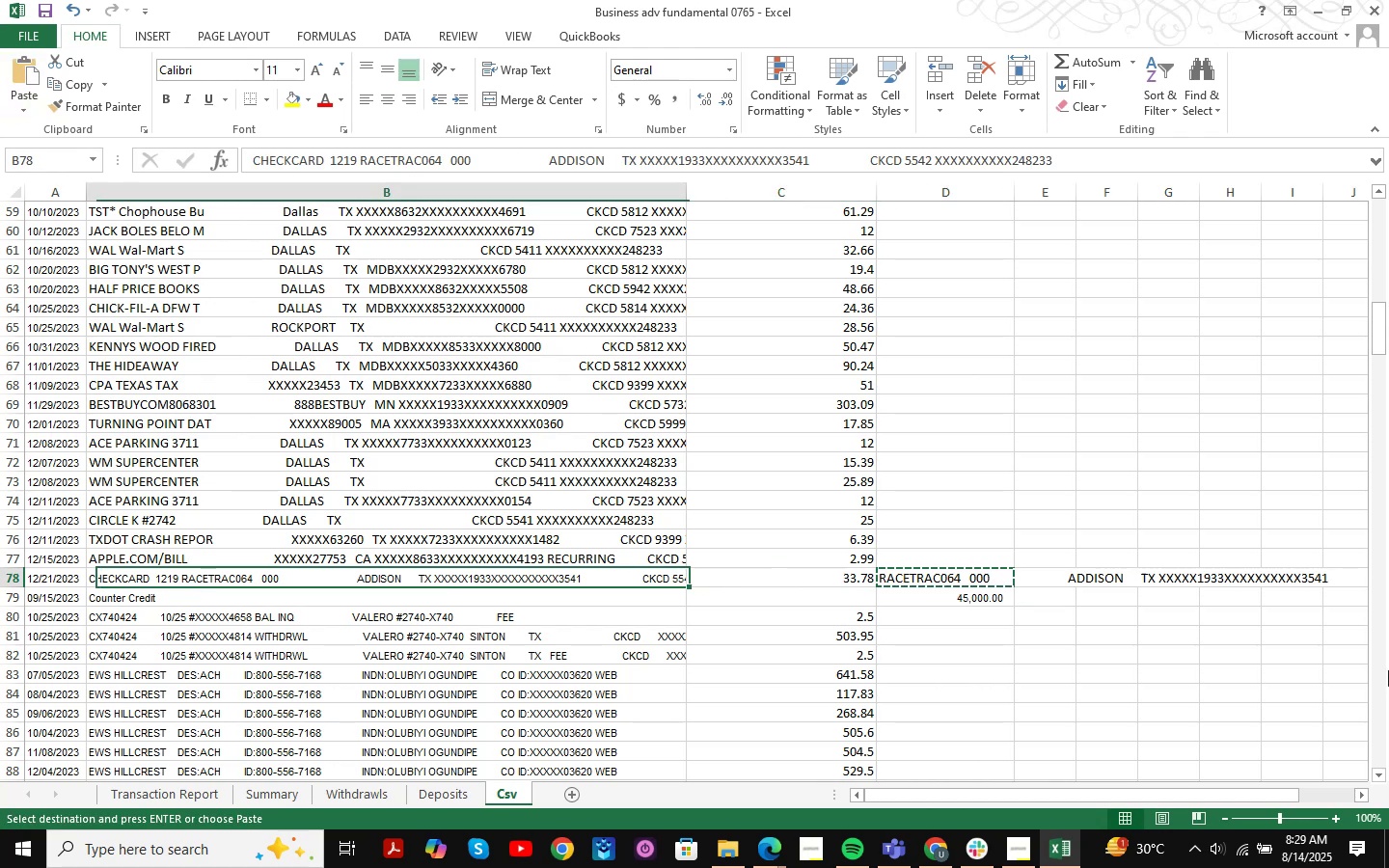 
key(ArrowLeft)
 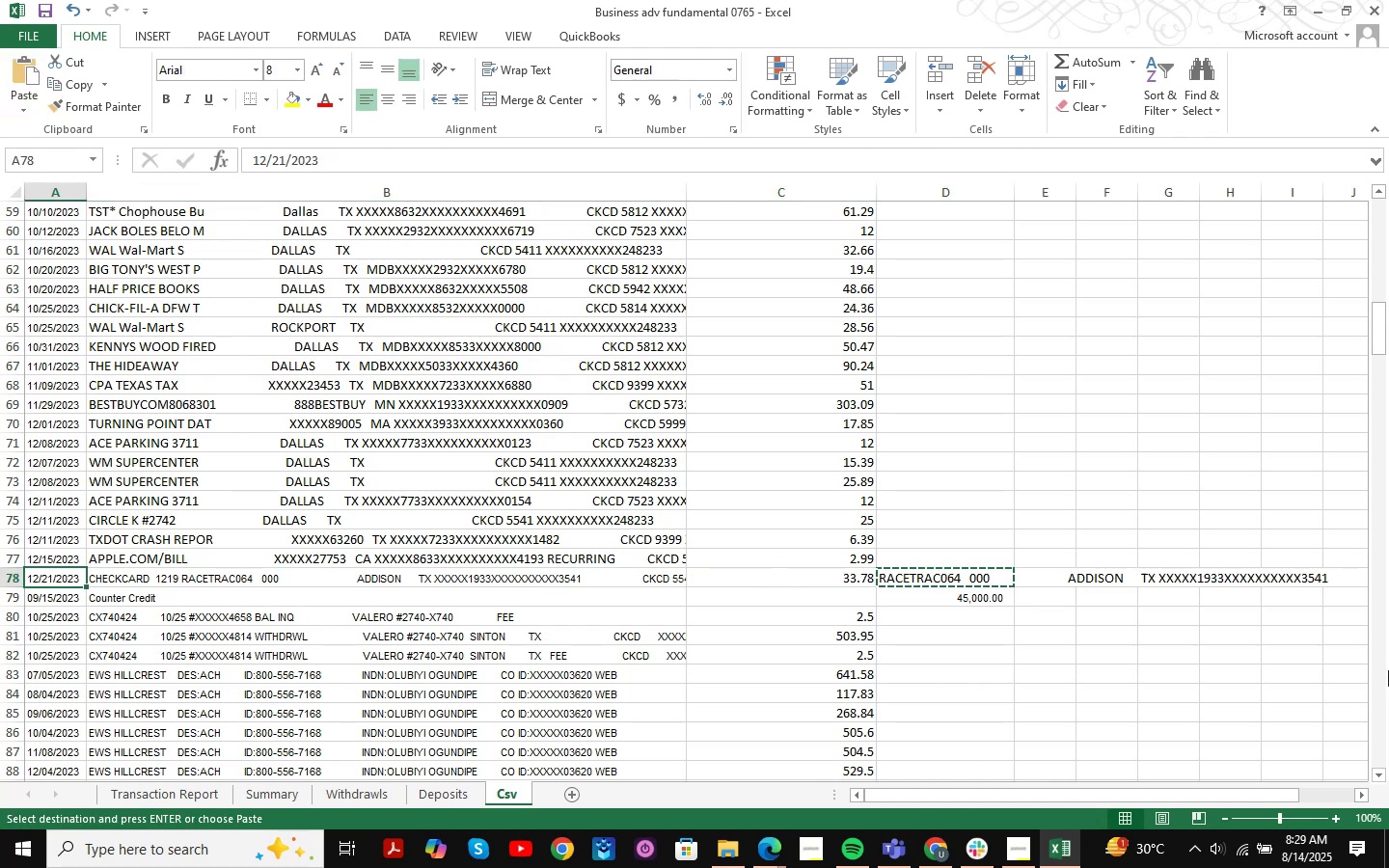 
key(ArrowRight)
 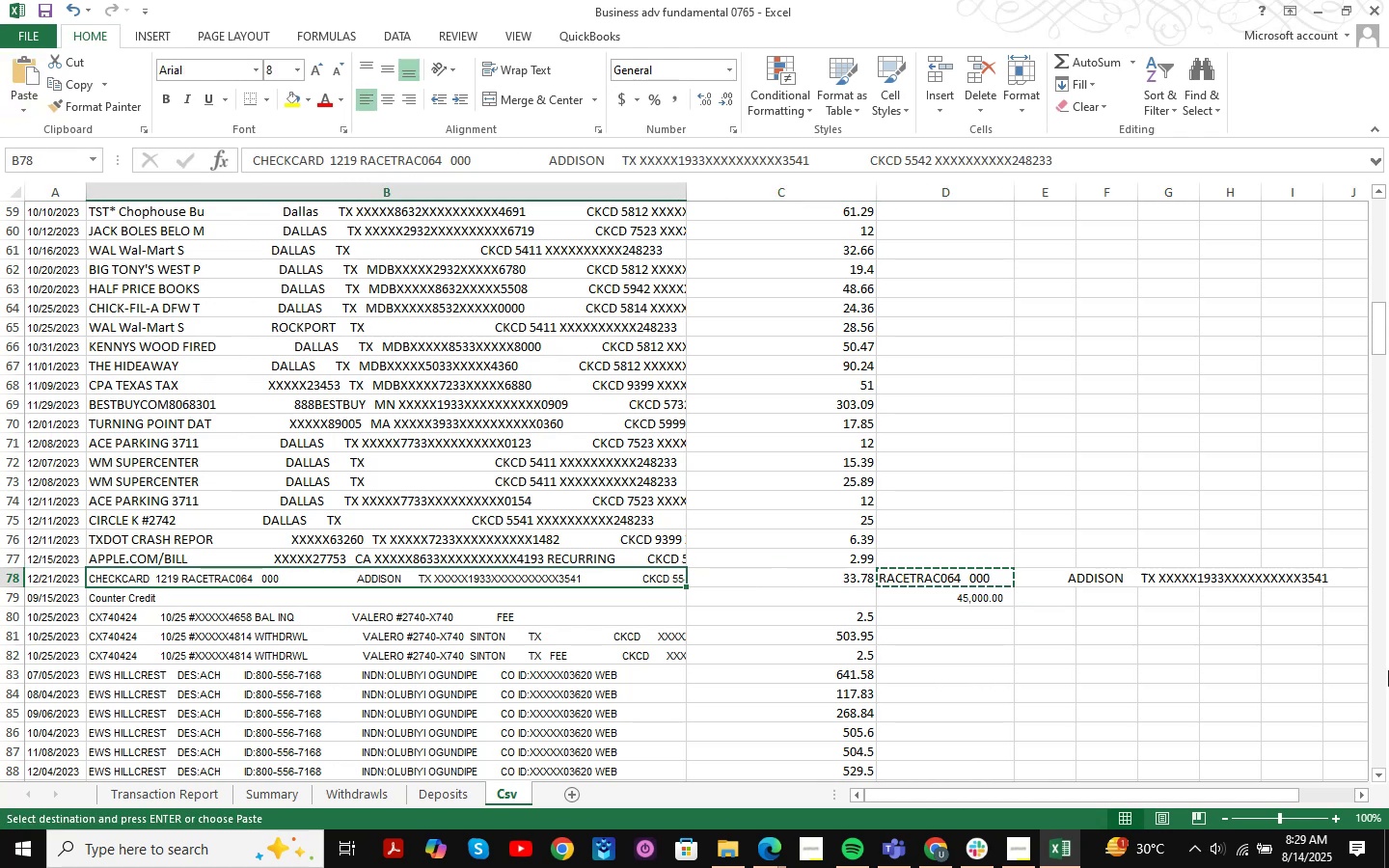 
key(Enter)
 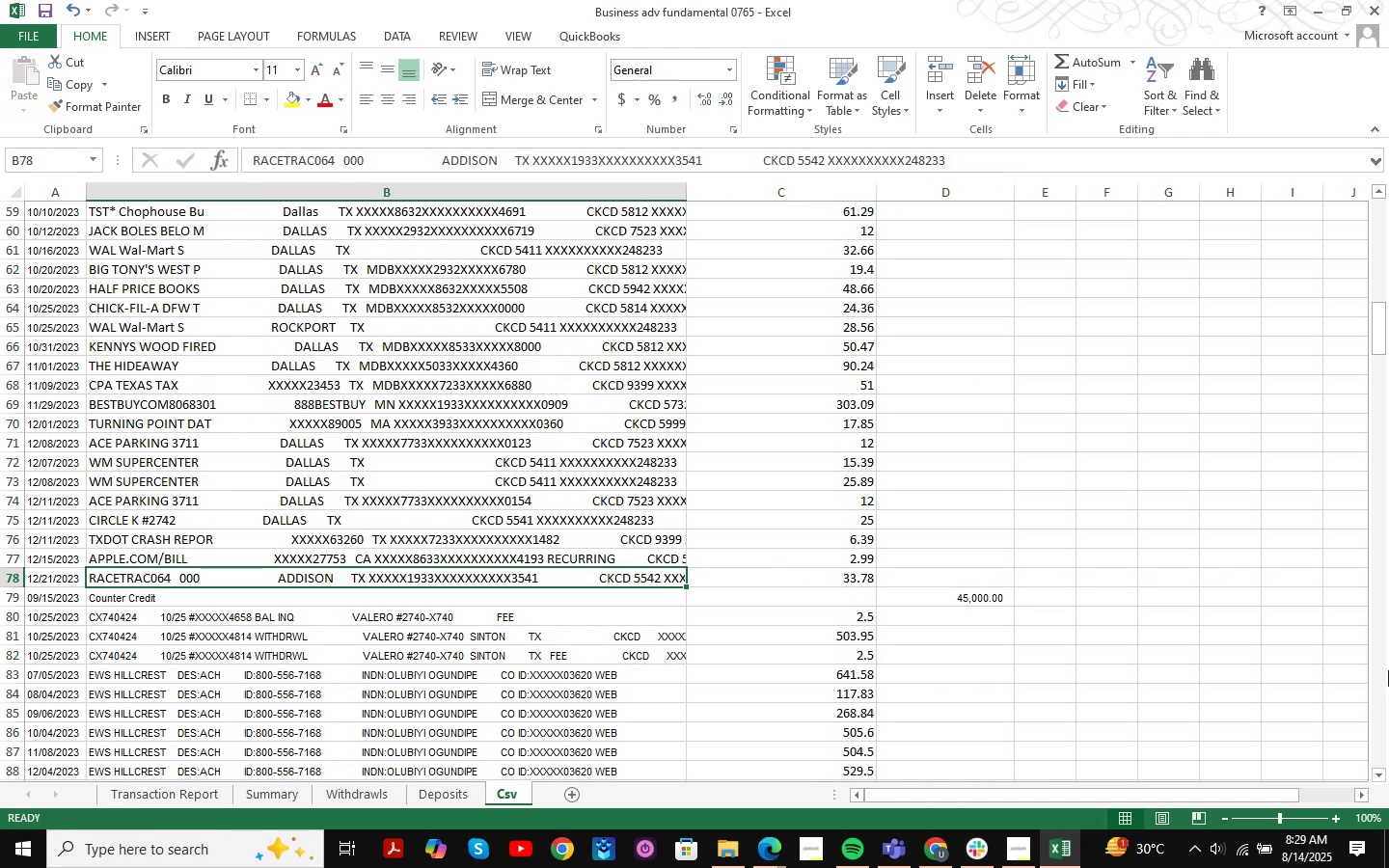 
scroll: coordinate [546, 651], scroll_direction: up, amount: 24.0
 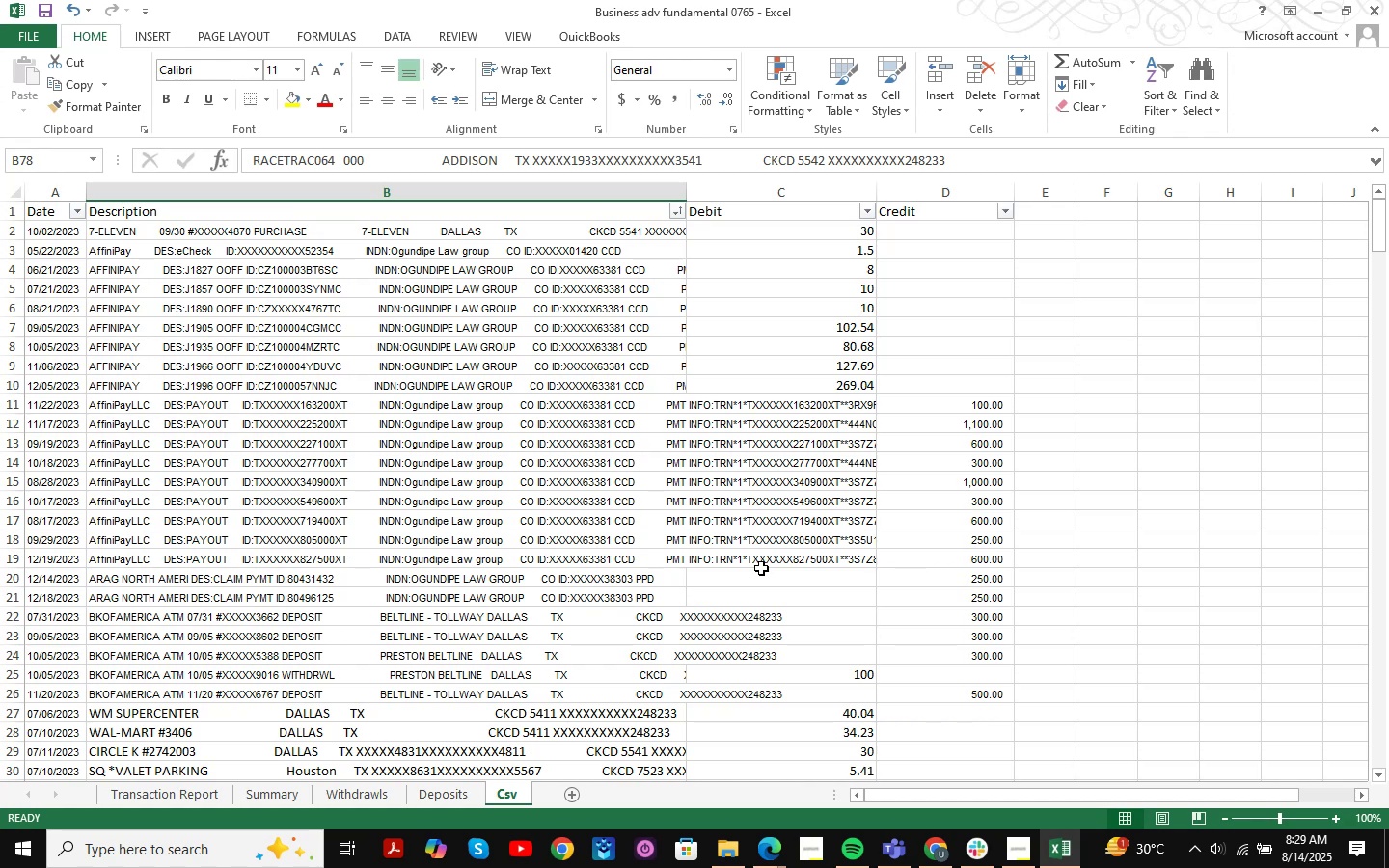 
scroll: coordinate [761, 568], scroll_direction: down, amount: 17.0
 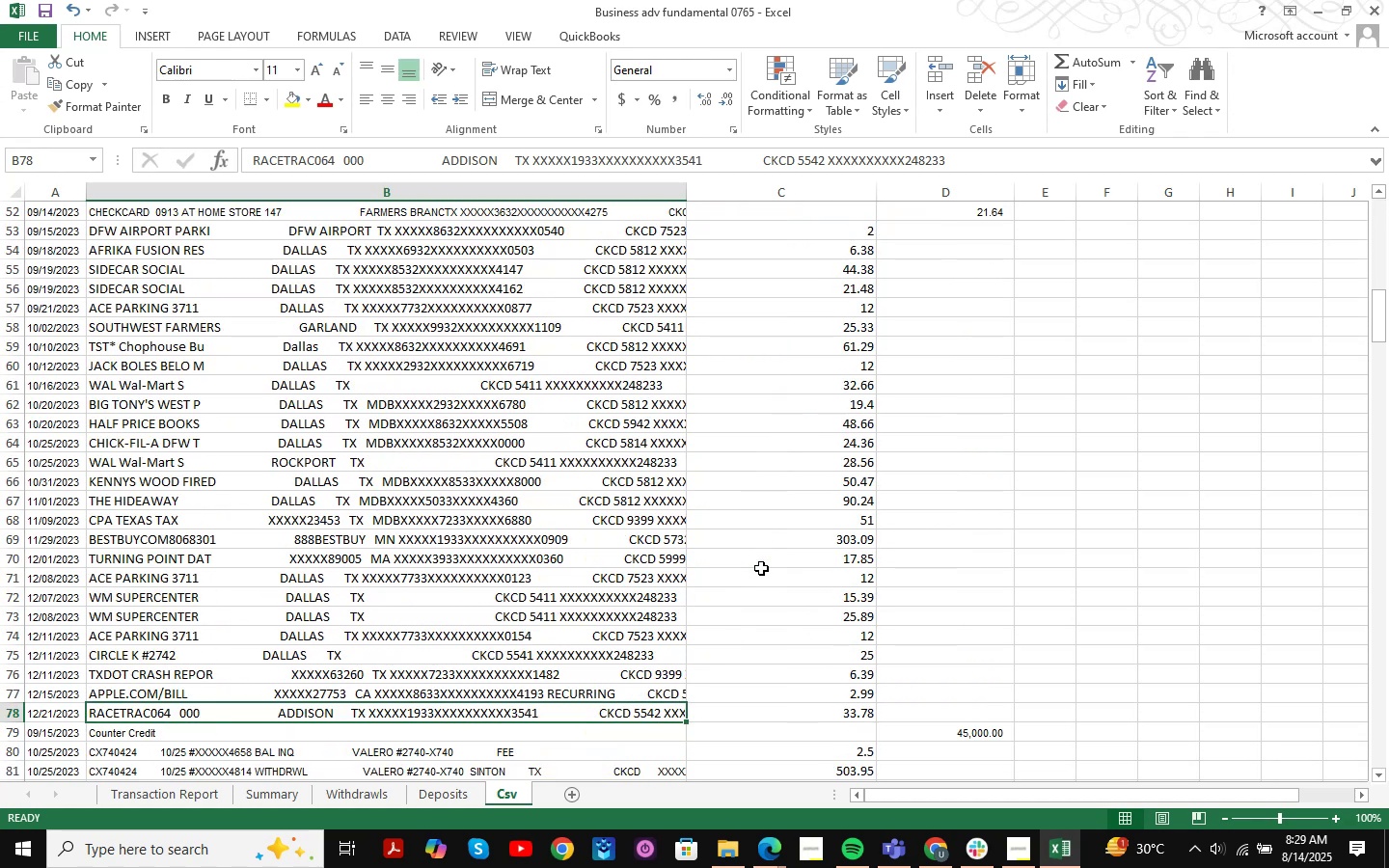 
scroll: coordinate [761, 568], scroll_direction: up, amount: 3.0
 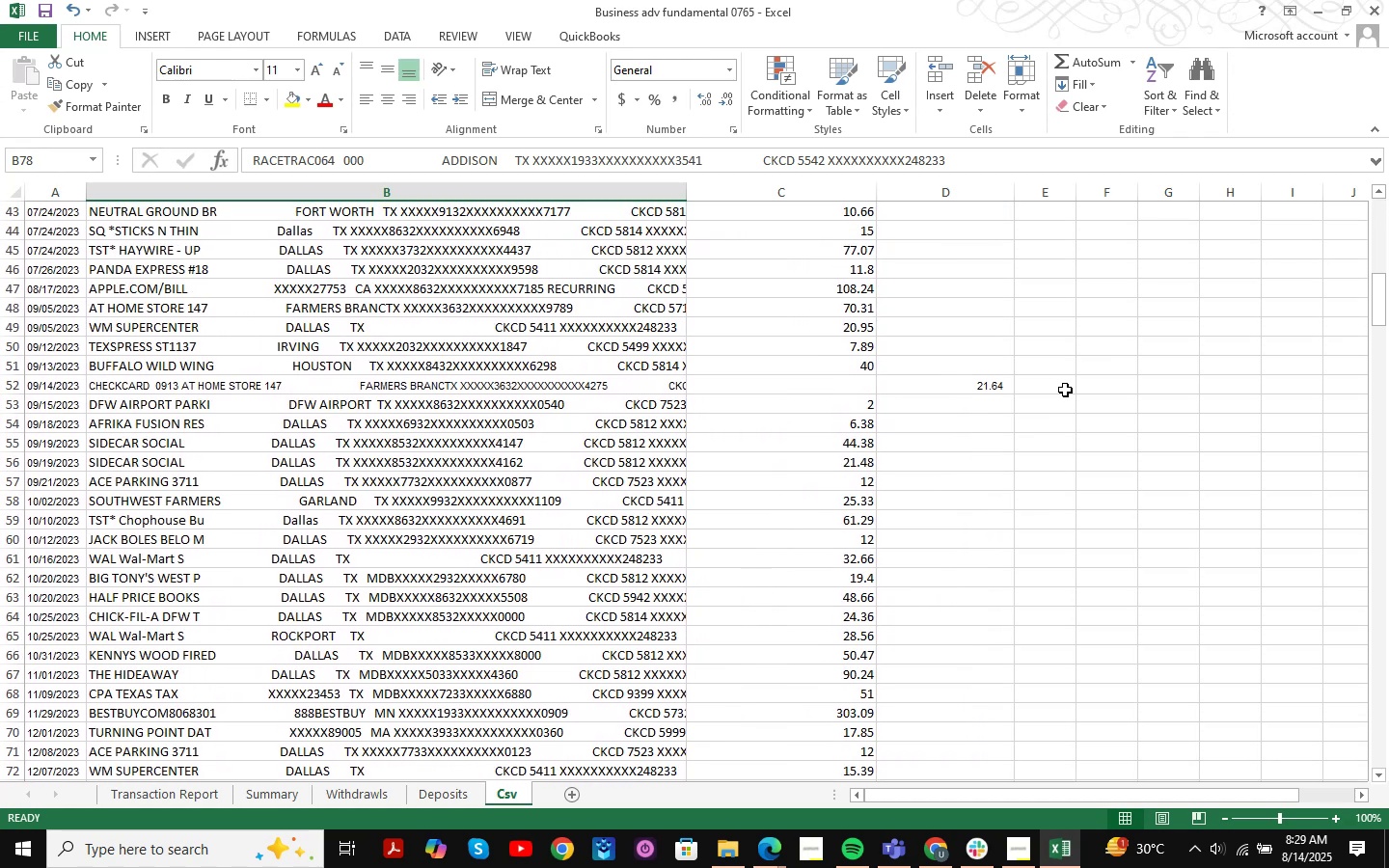 
left_click([1065, 390])
 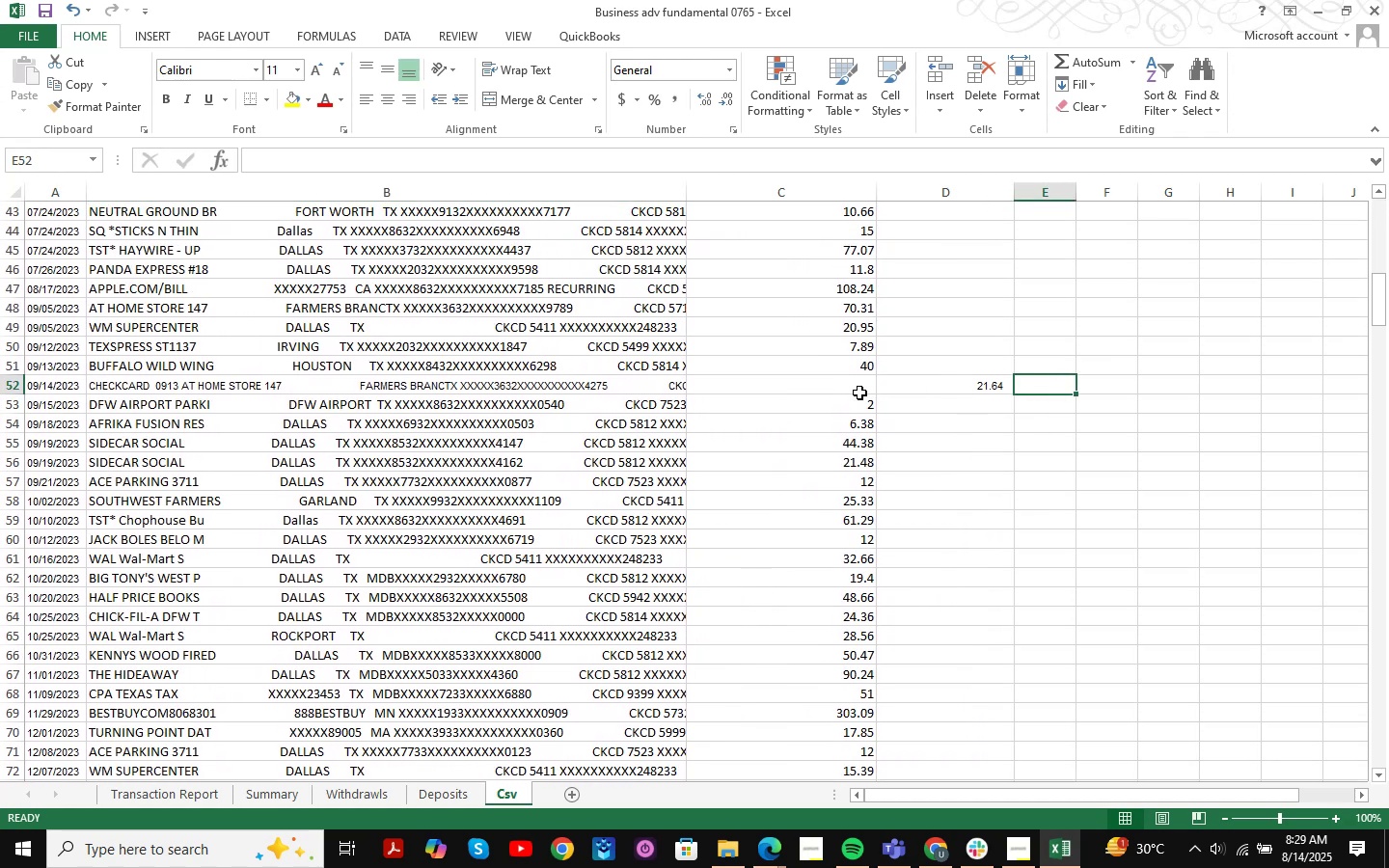 
left_click([859, 393])
 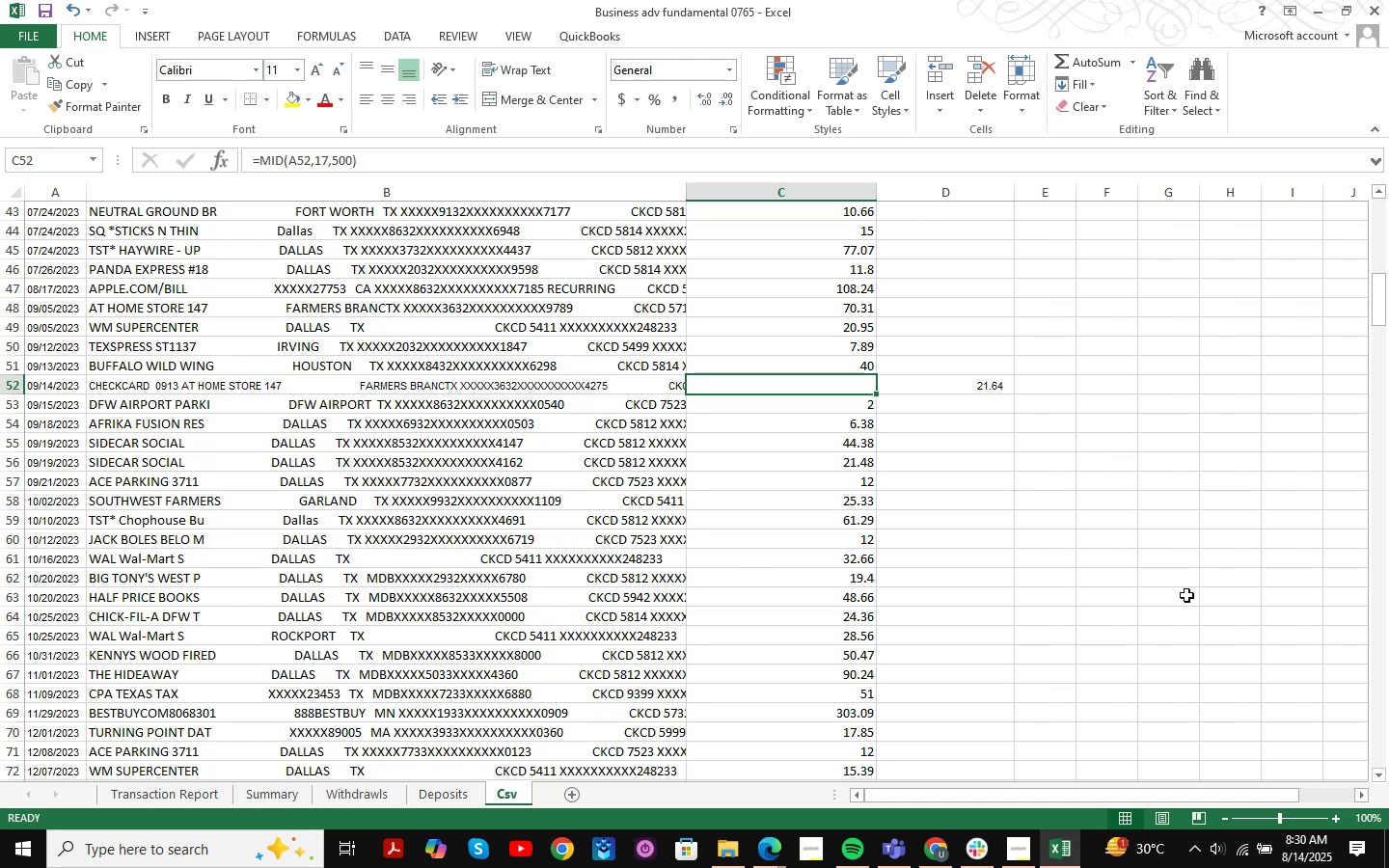 
type(=mid)
key(Tab)
 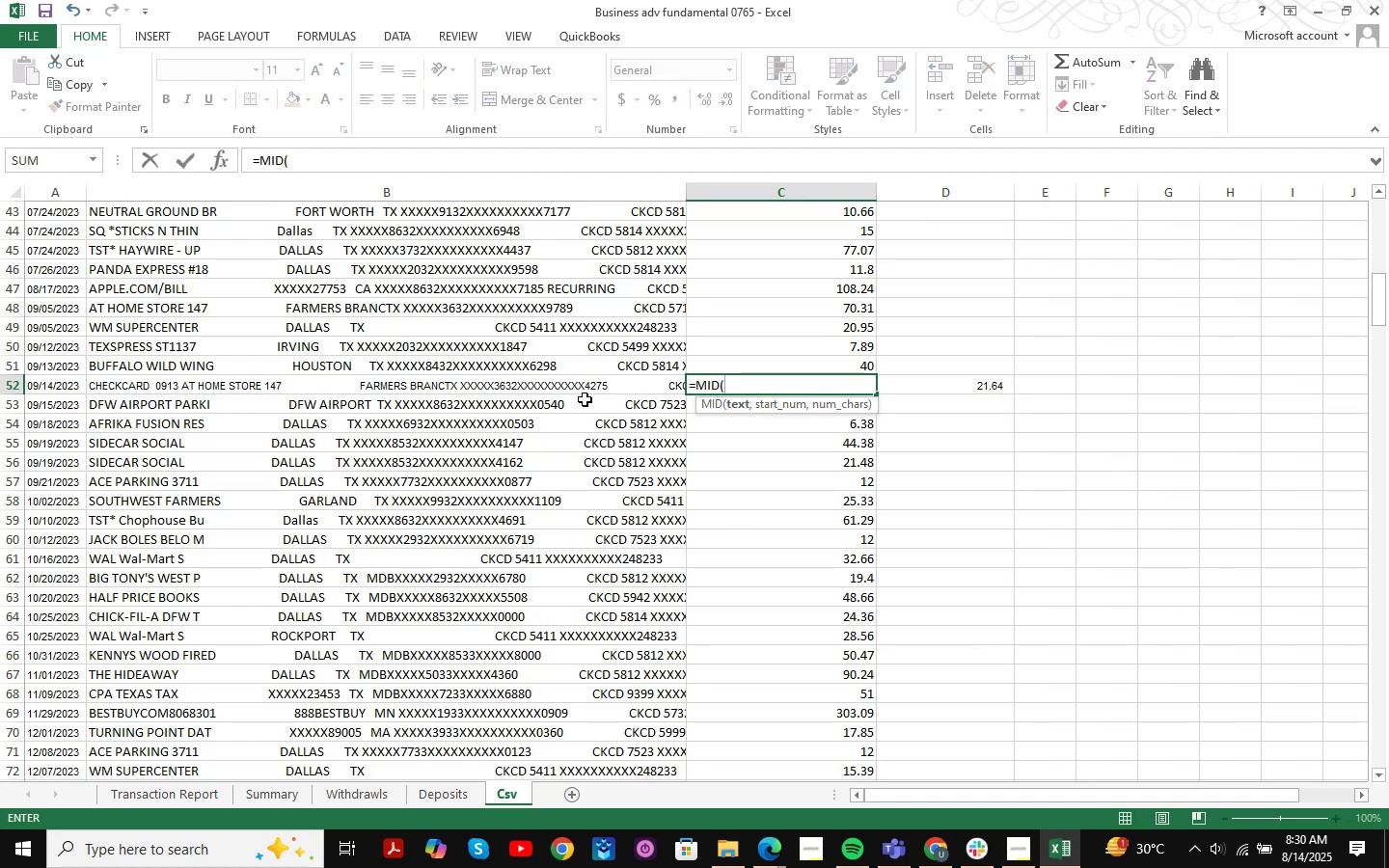 
left_click([599, 388])
 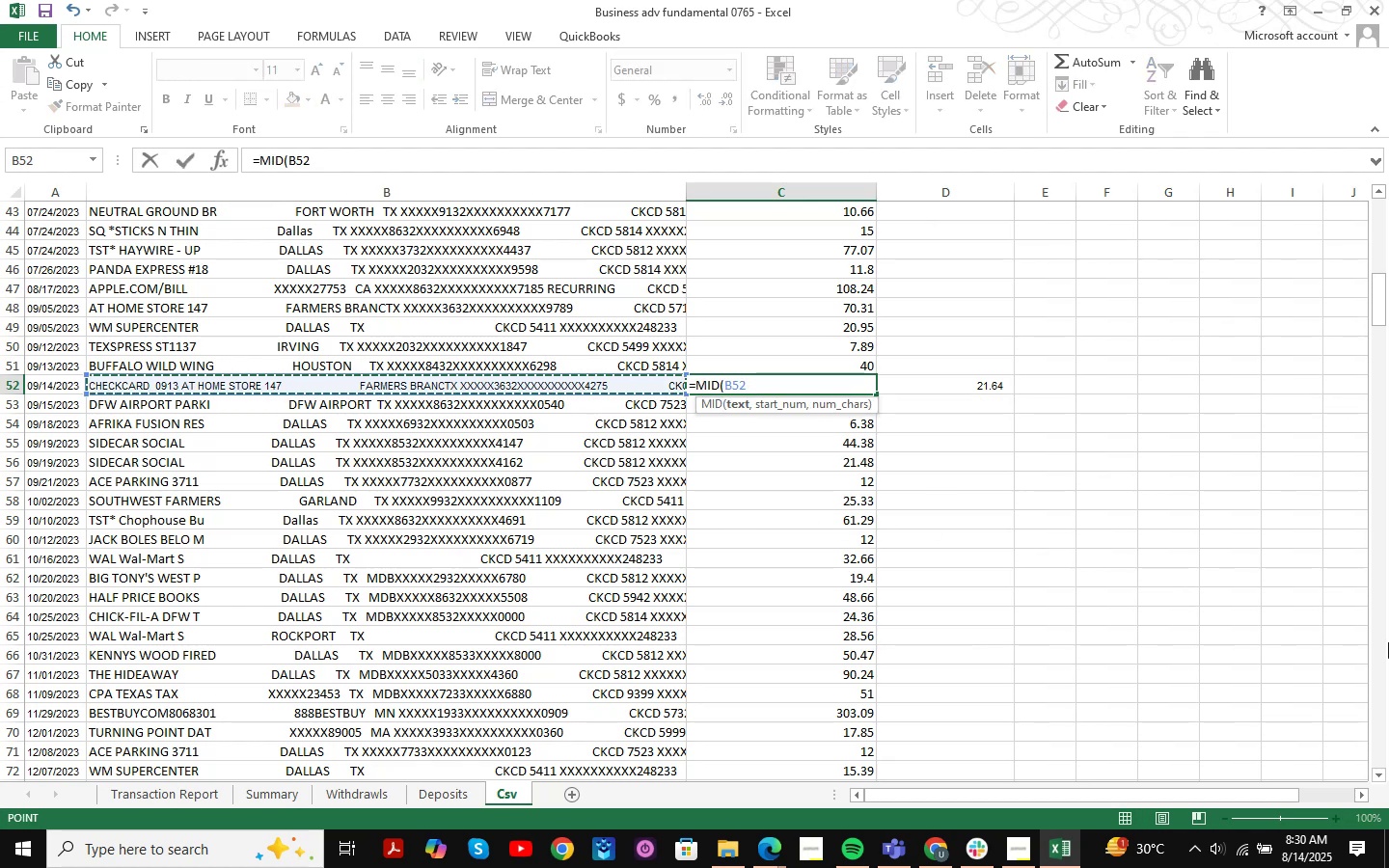 
key(Comma)
 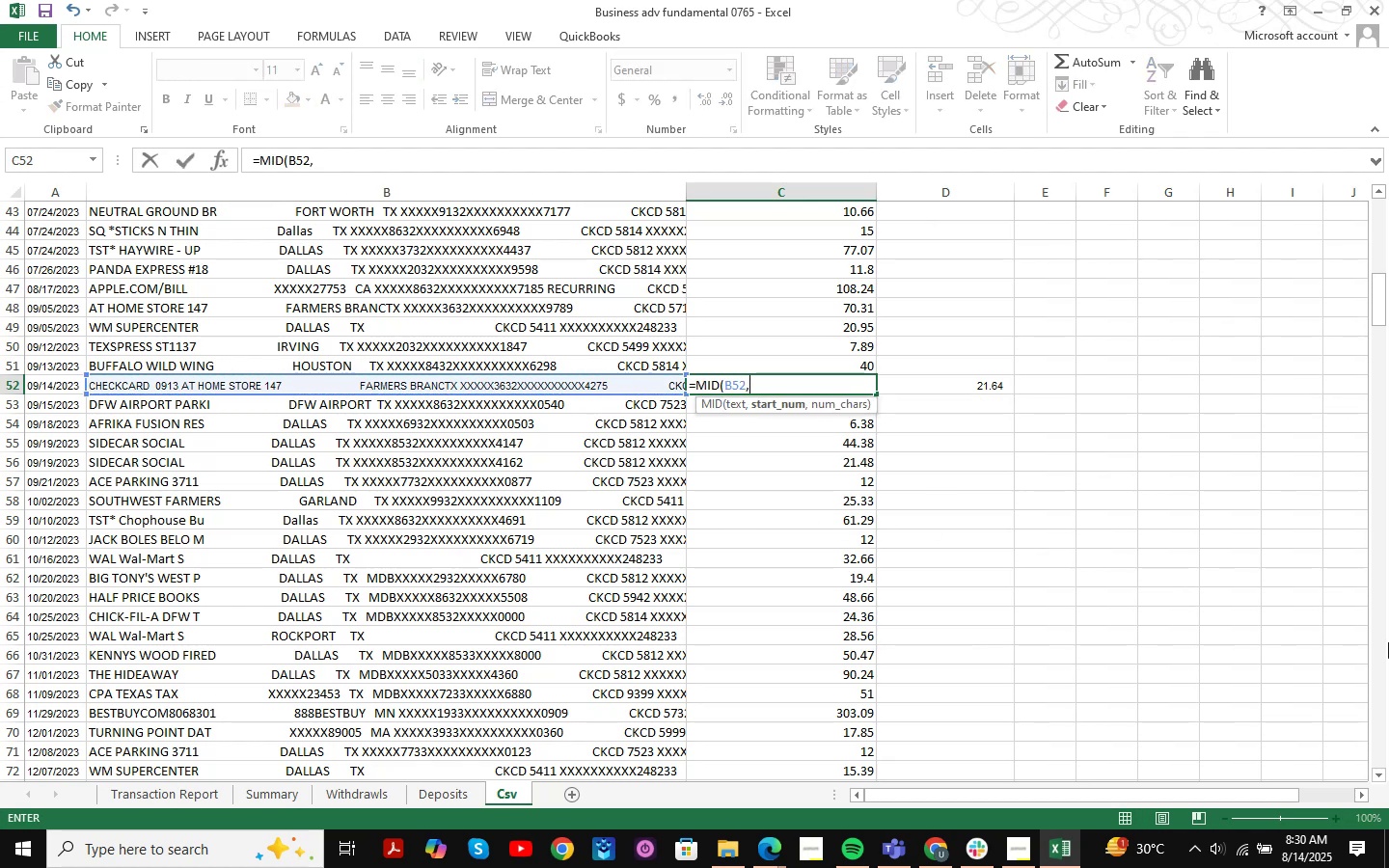 
key(Numpad1)
 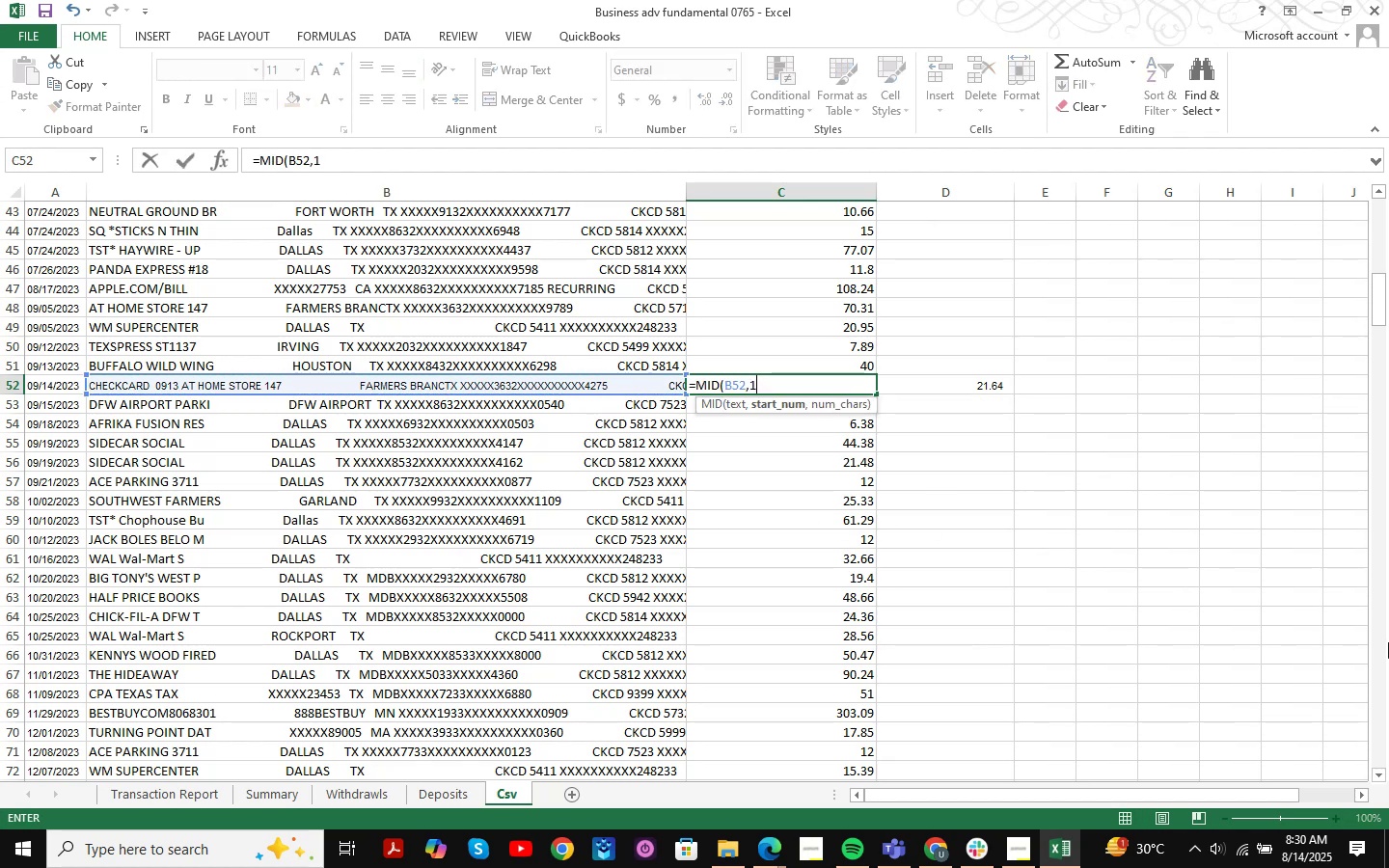 
key(Numpad7)
 